 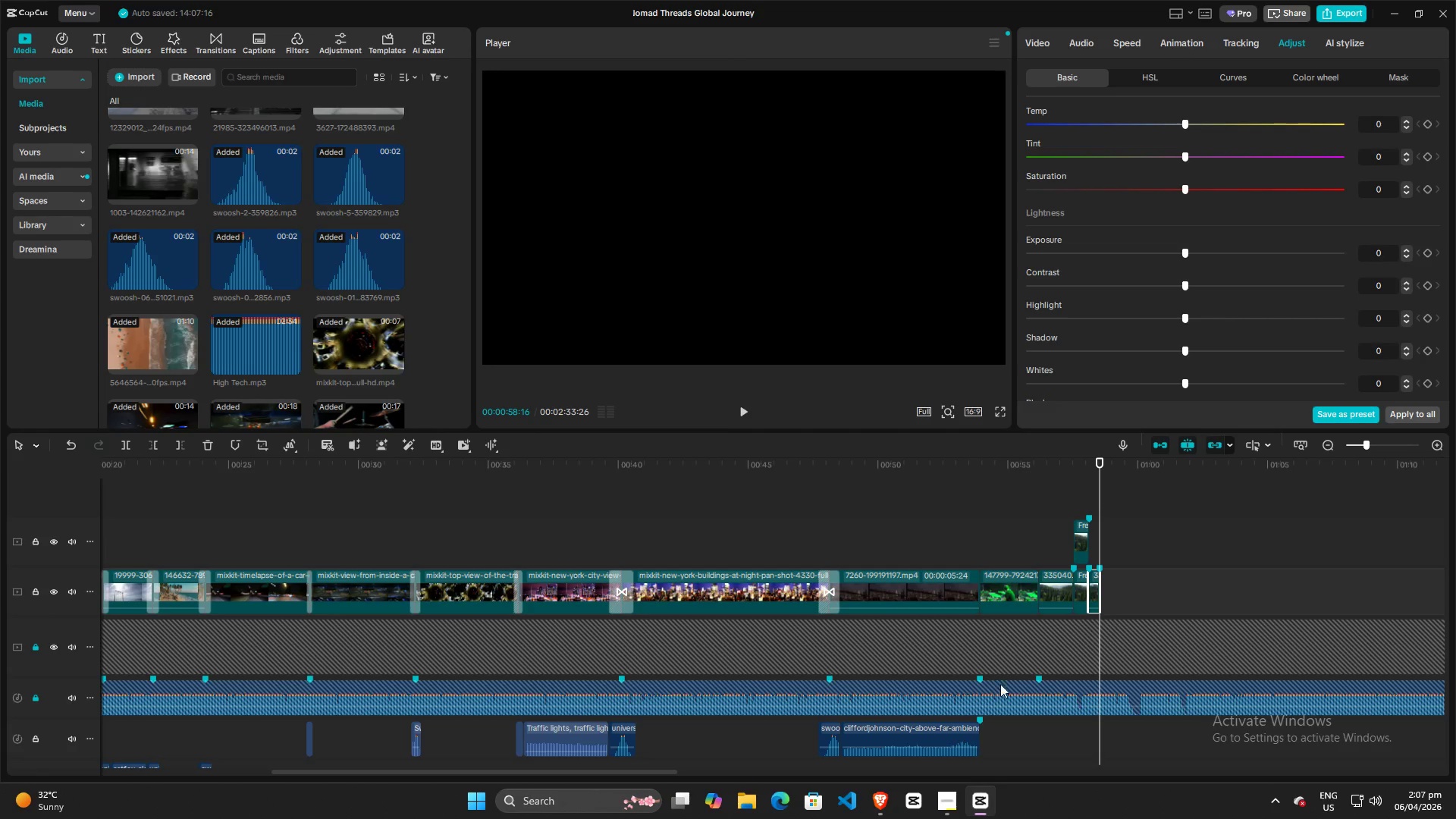 
key(Alt+AltLeft)
 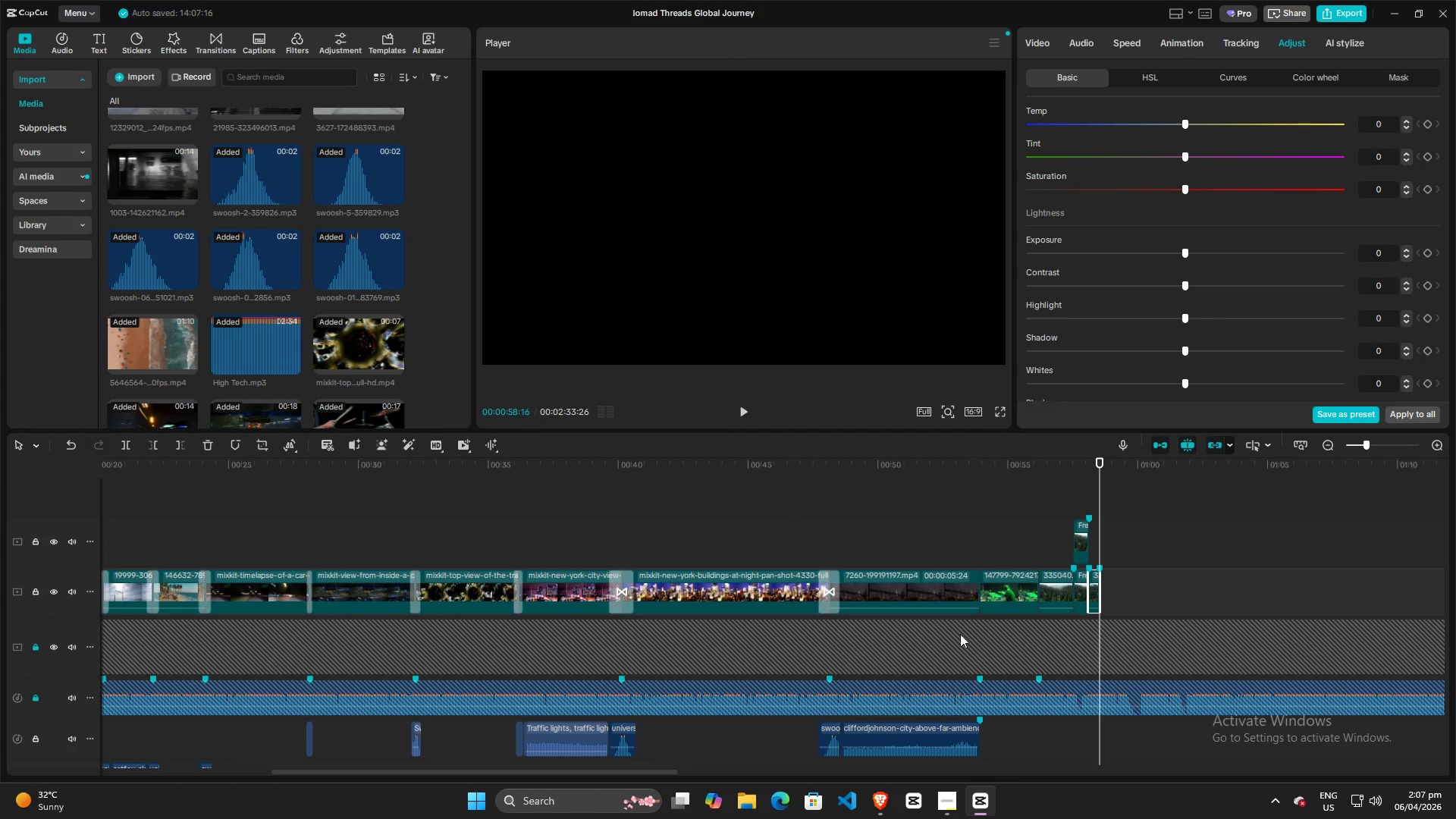 
key(Alt+Tab)
 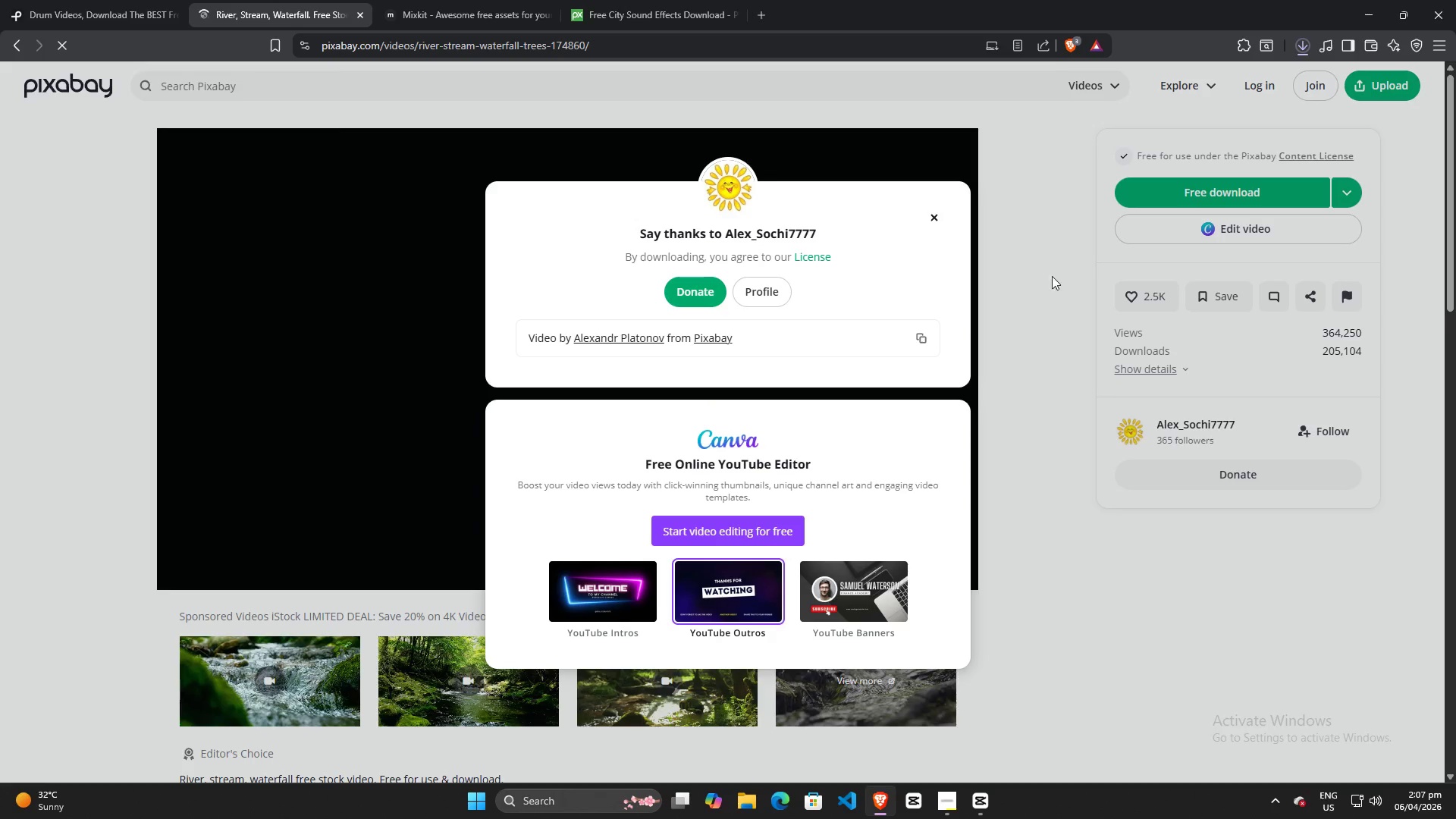 
left_click([1301, 44])
 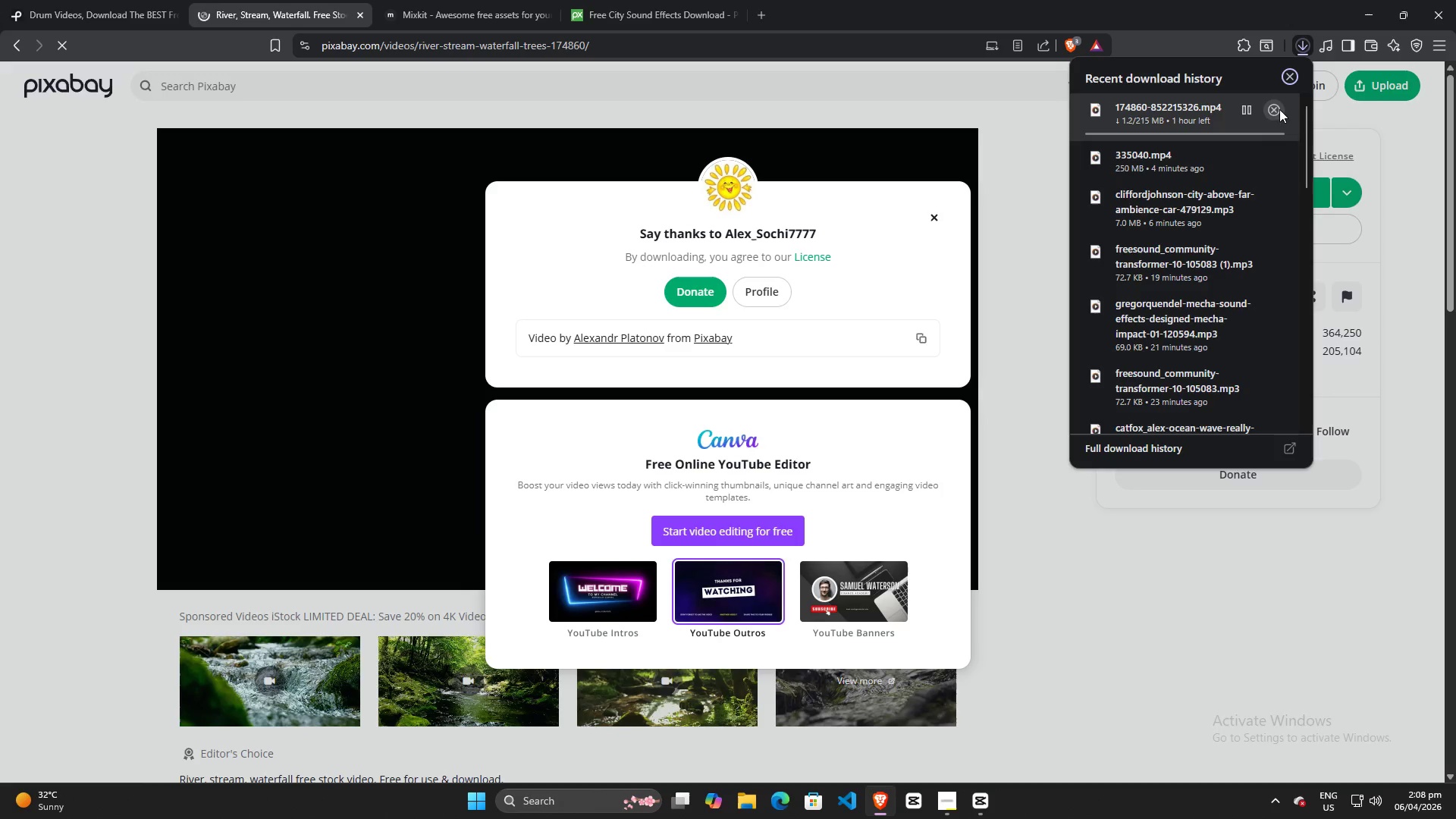 
left_click([1278, 108])
 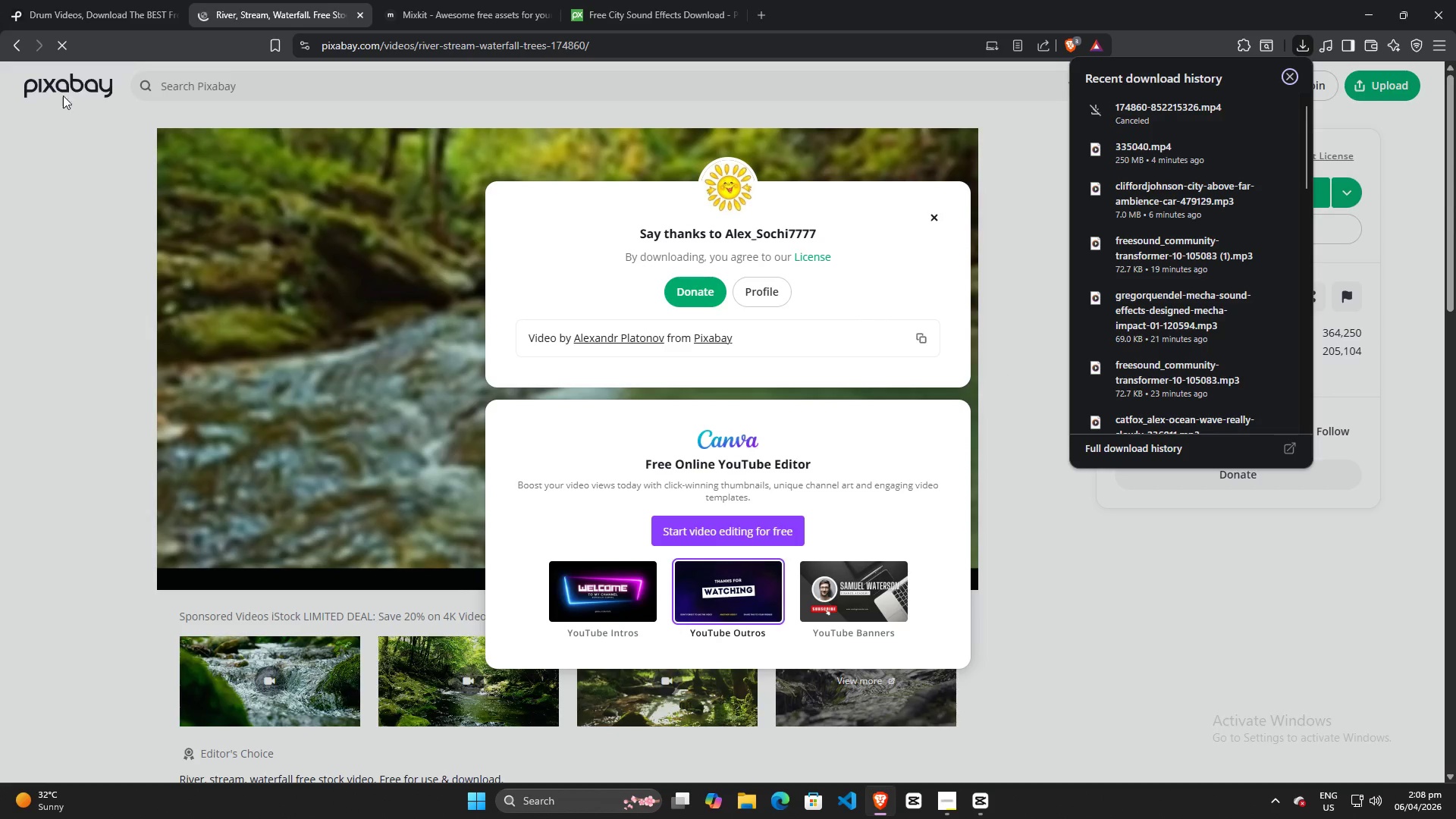 
double_click([10, 41])
 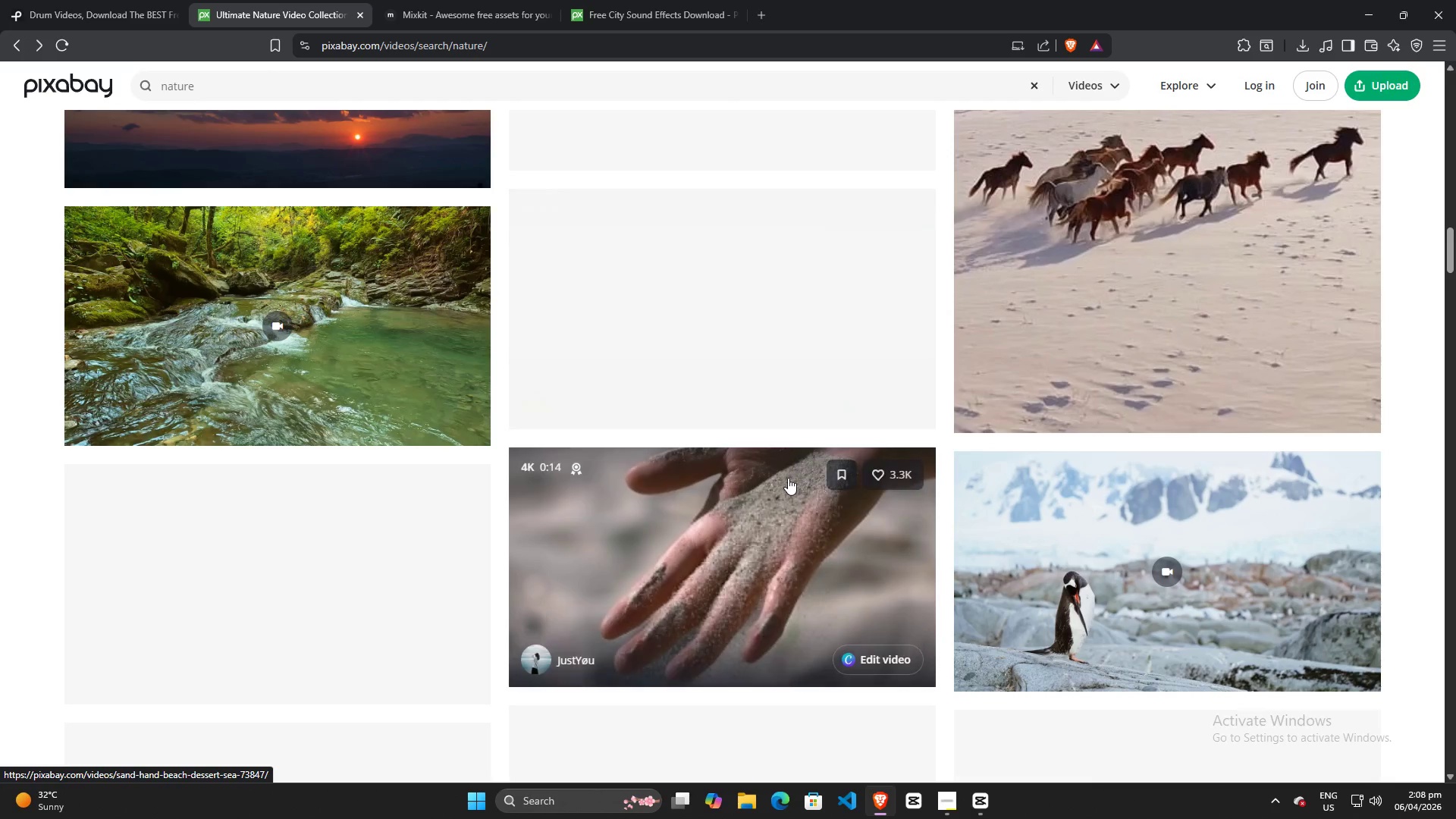 
scroll: coordinate [774, 519], scroll_direction: down, amount: 8.0
 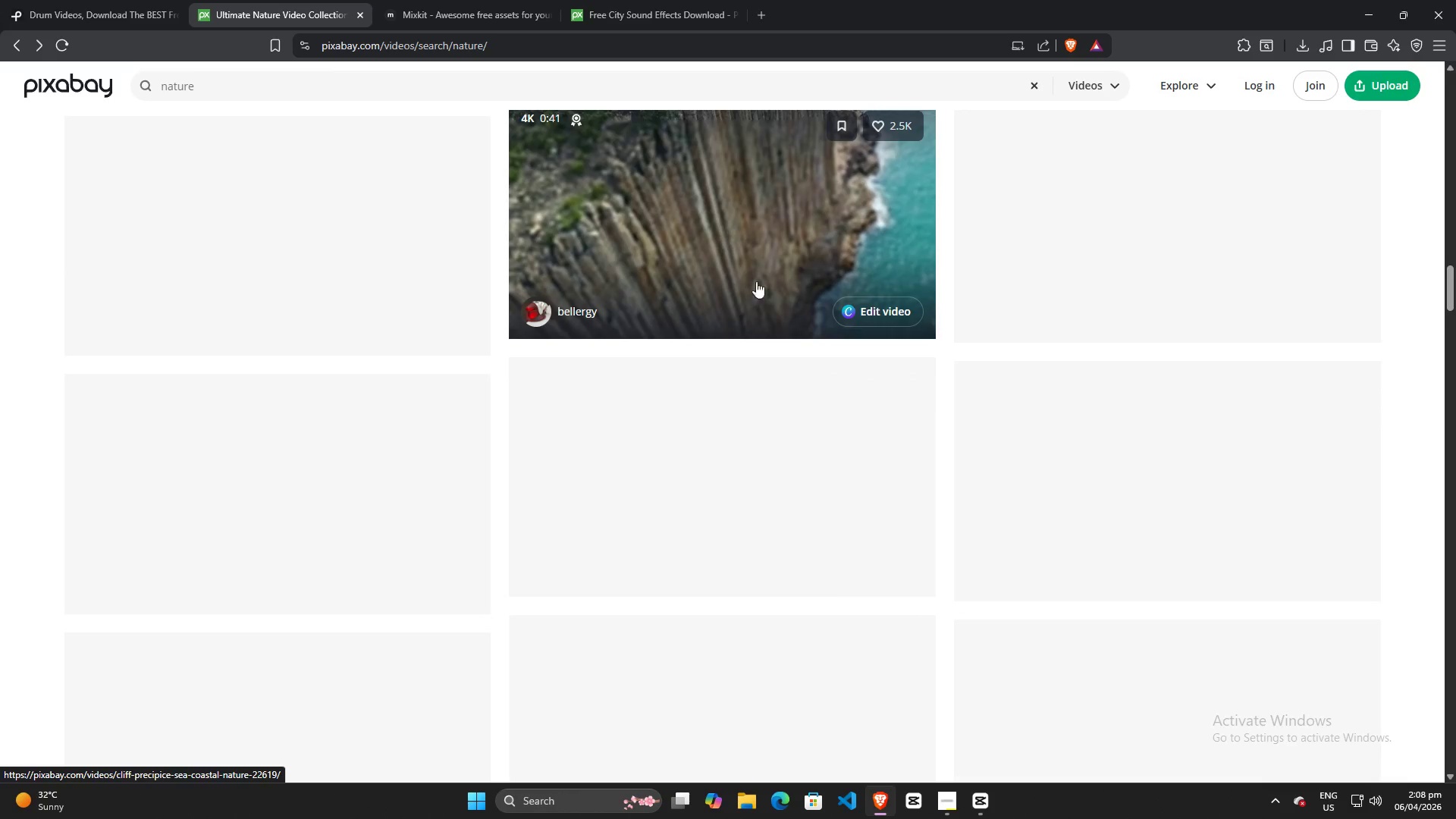 
scroll: coordinate [1163, 519], scroll_direction: up, amount: 32.0
 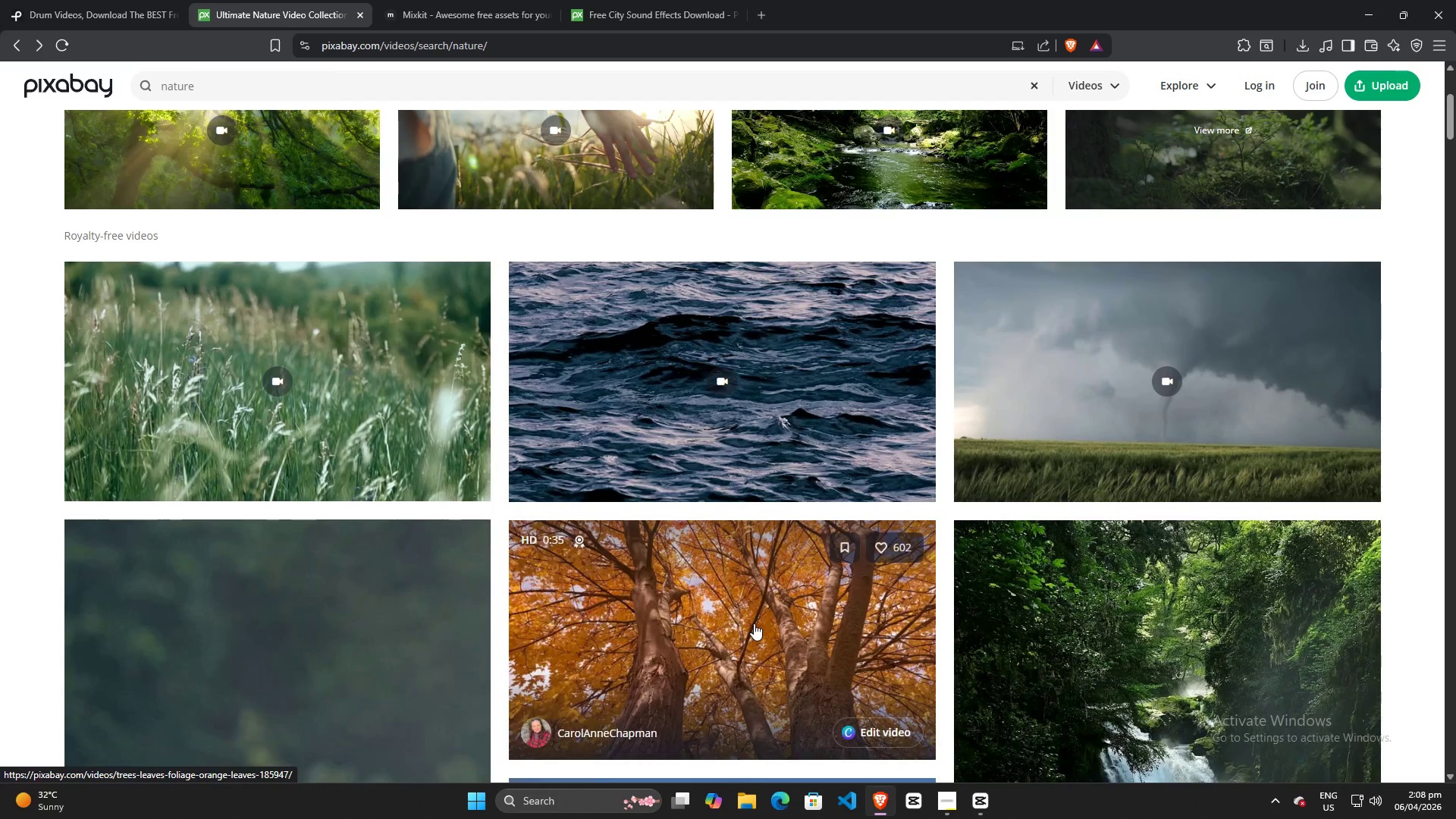 
scroll: coordinate [501, 549], scroll_direction: down, amount: 30.0
 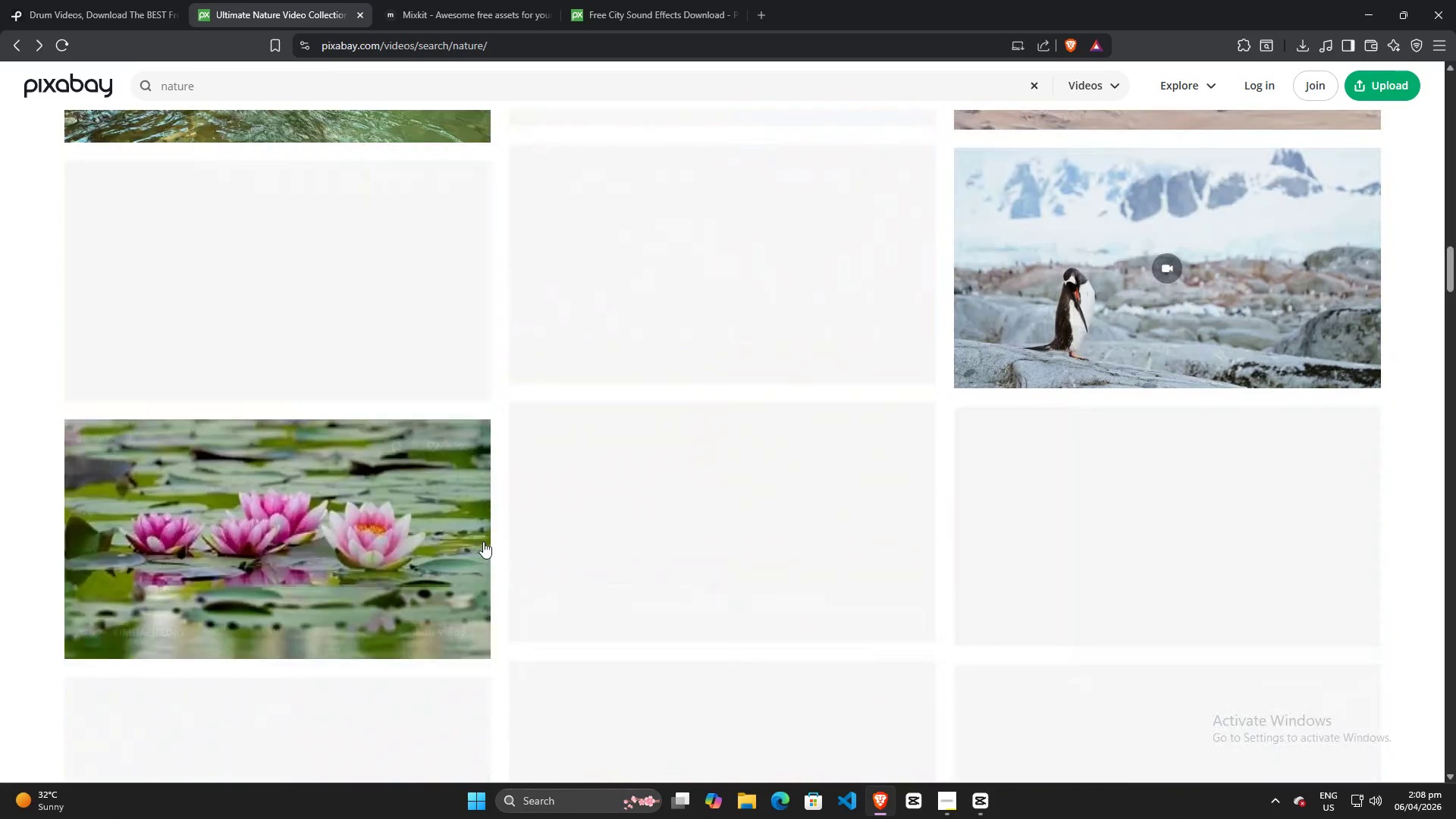 
scroll: coordinate [454, 532], scroll_direction: up, amount: 2.0
 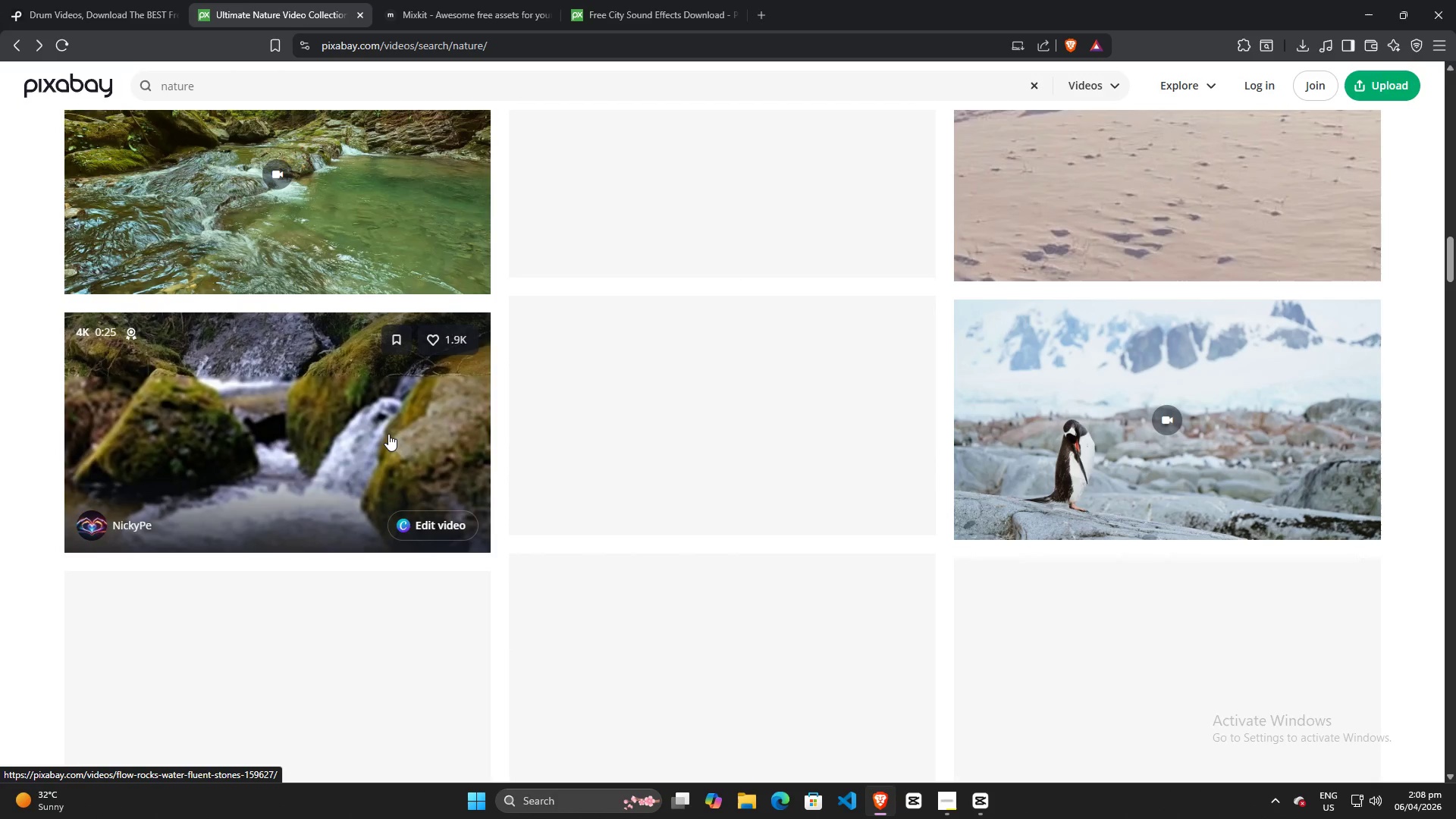 
left_click([388, 434])
 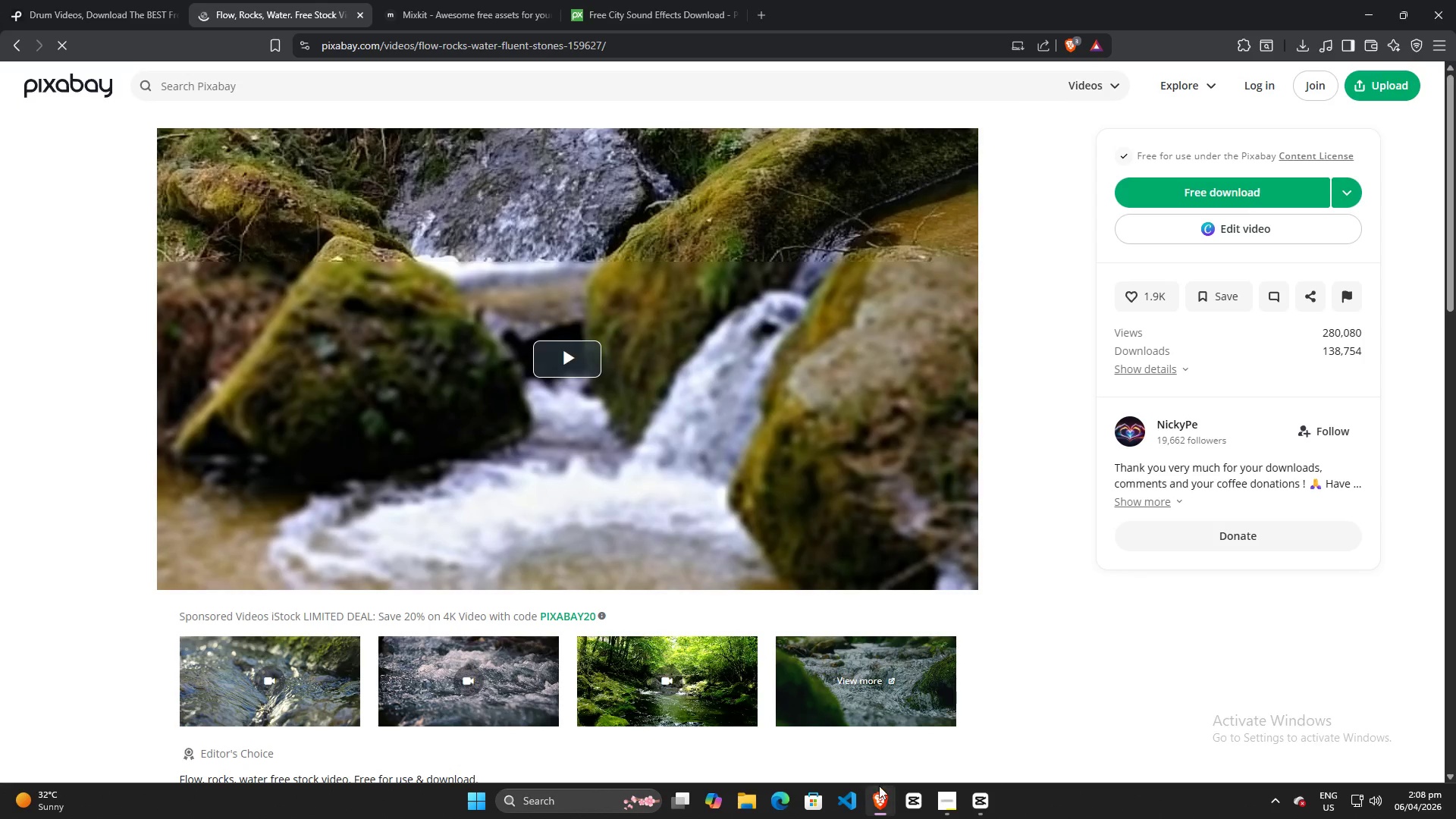 
left_click([875, 805])
 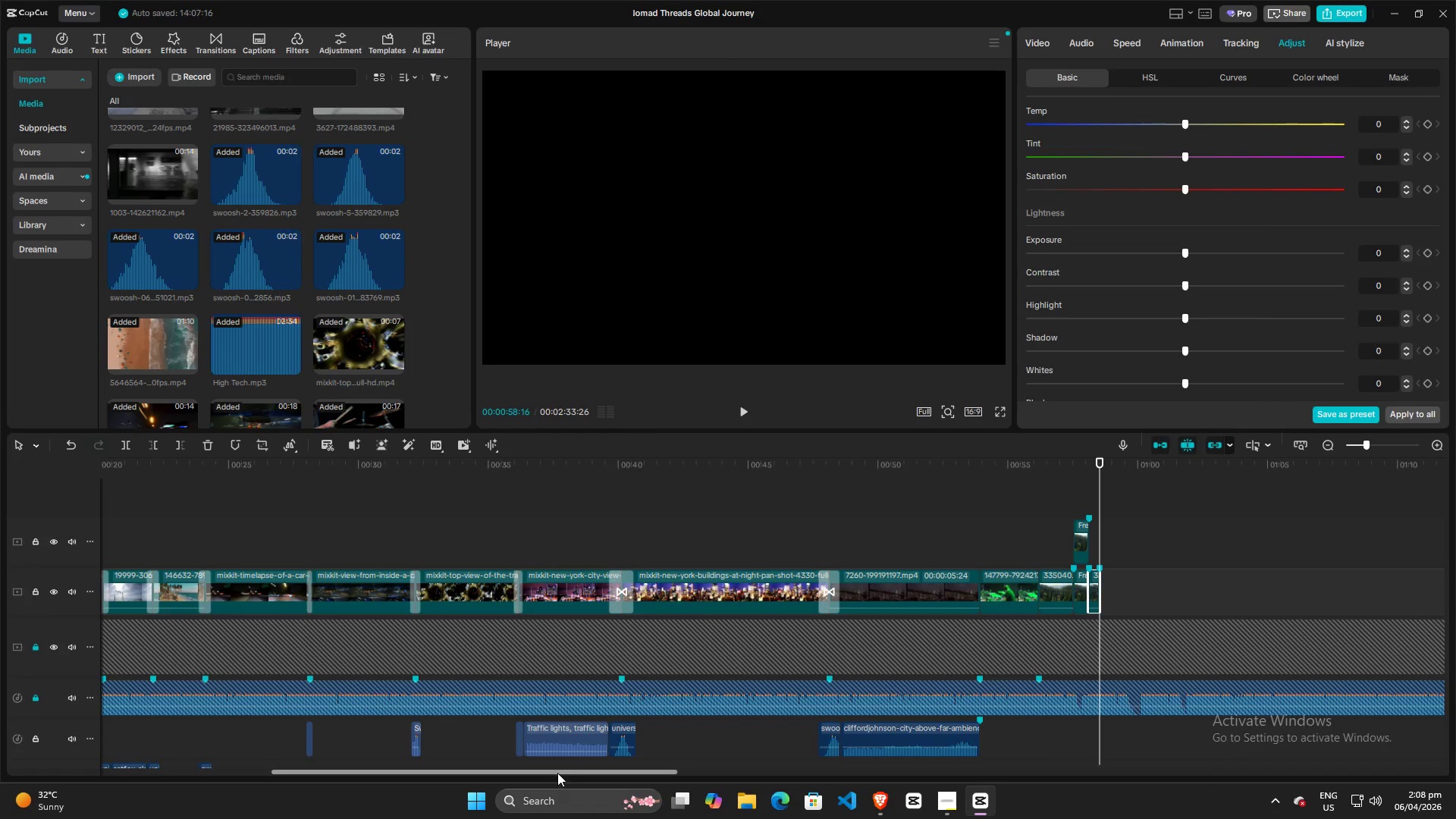 
left_click_drag(start_coordinate=[557, 773], to_coordinate=[556, 789])
 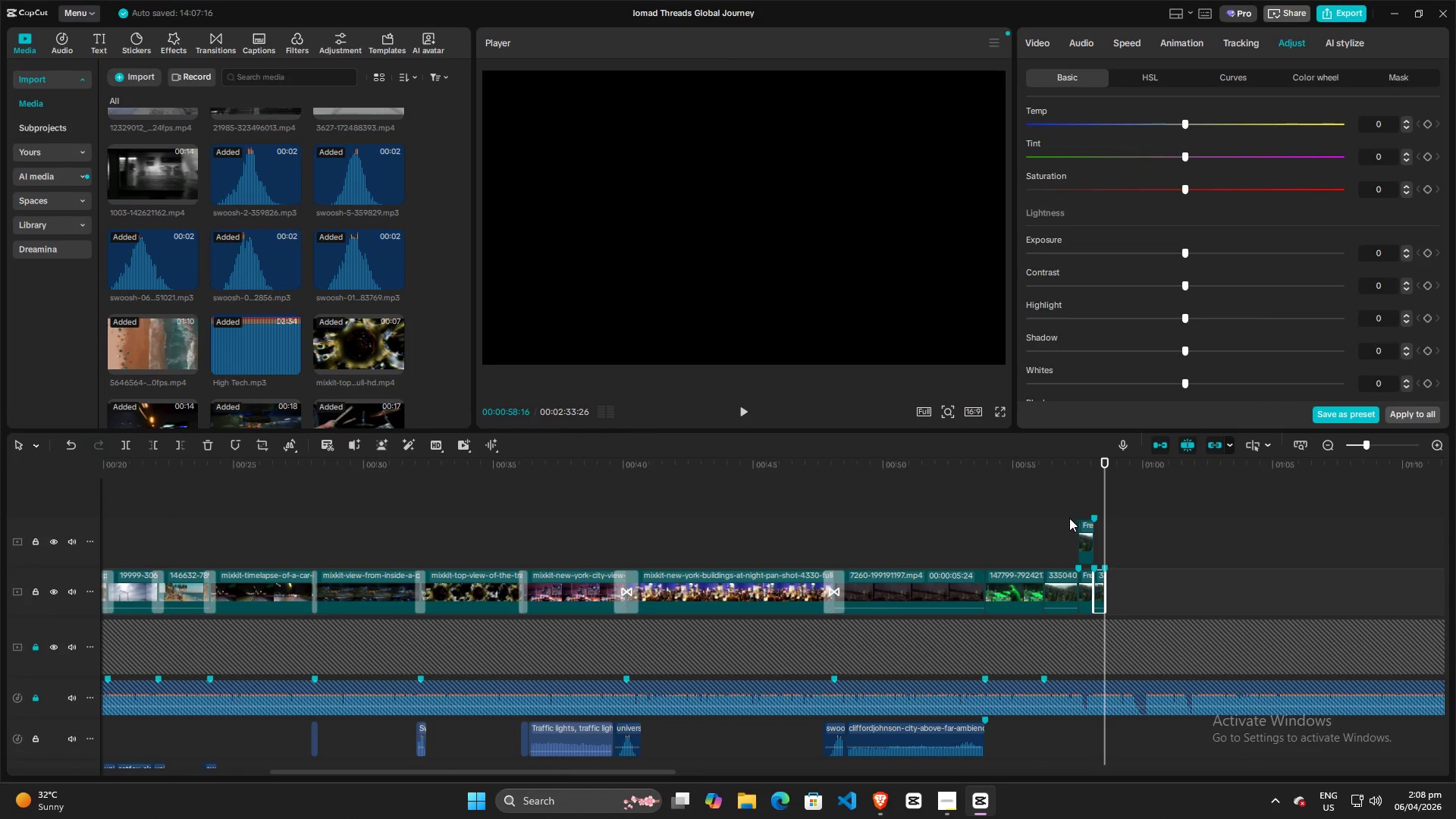 
left_click([1008, 516])
 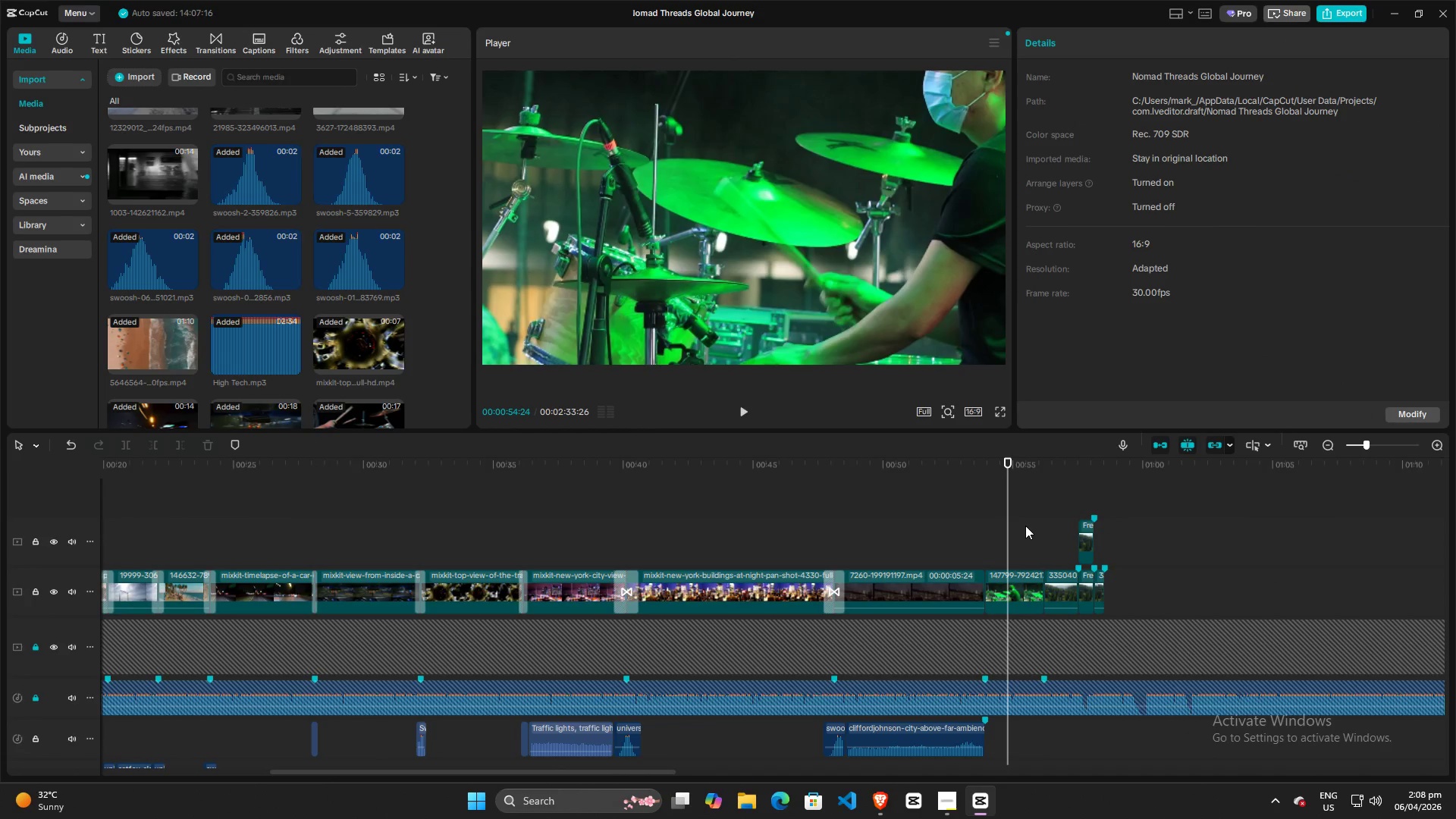 
key(Space)
 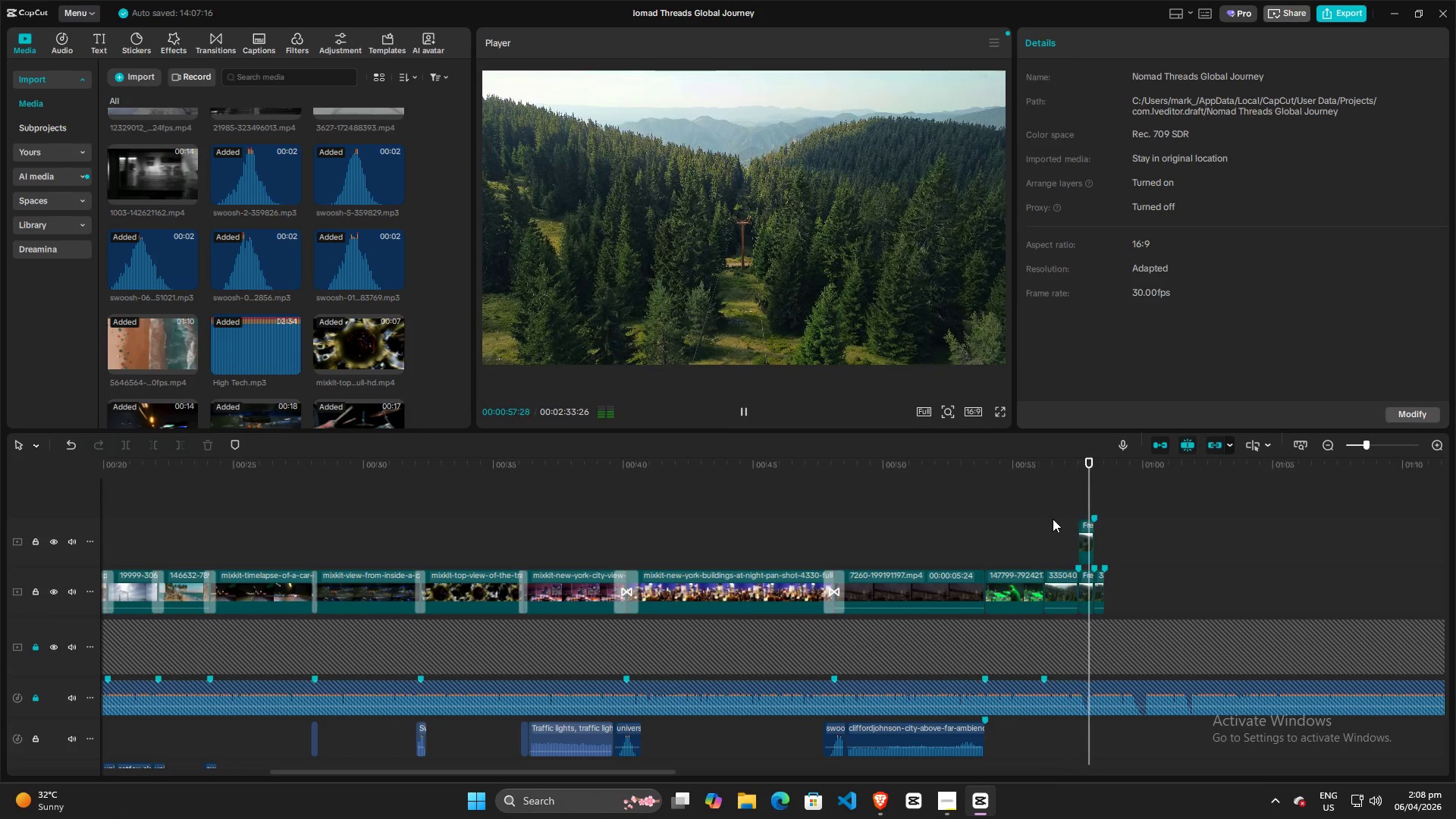 
key(Space)
 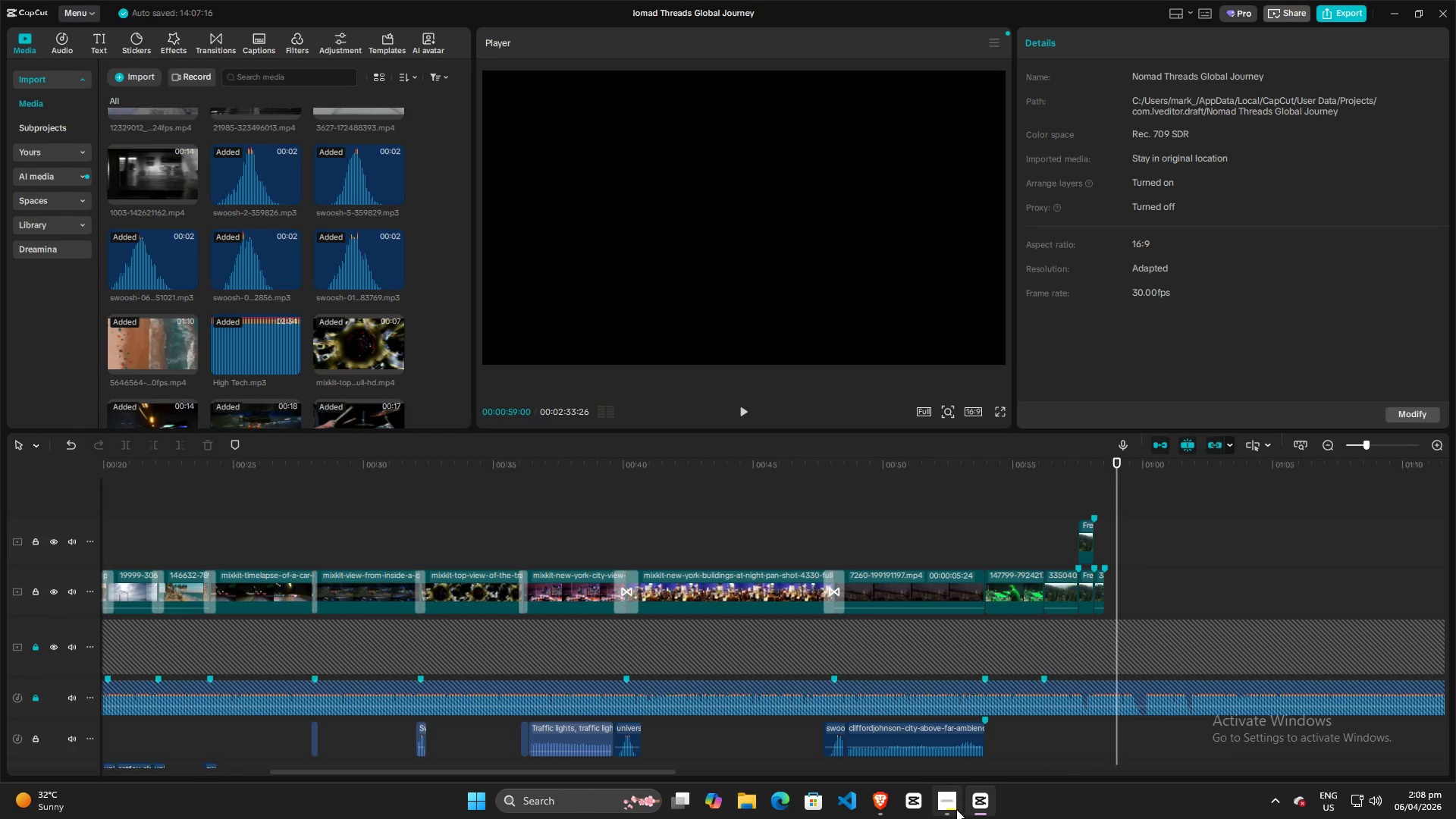 
left_click([886, 810])
 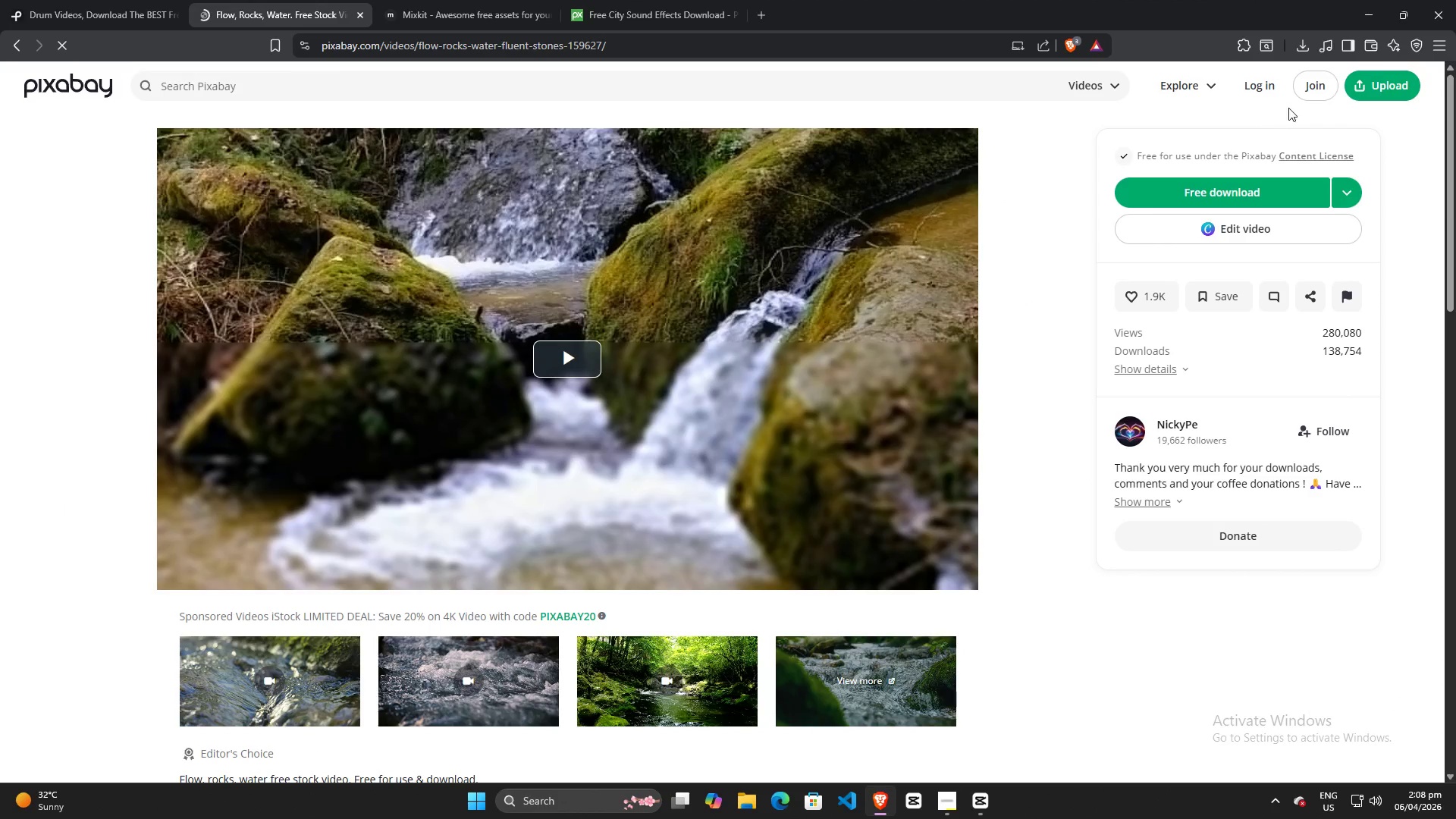 
left_click([1257, 193])
 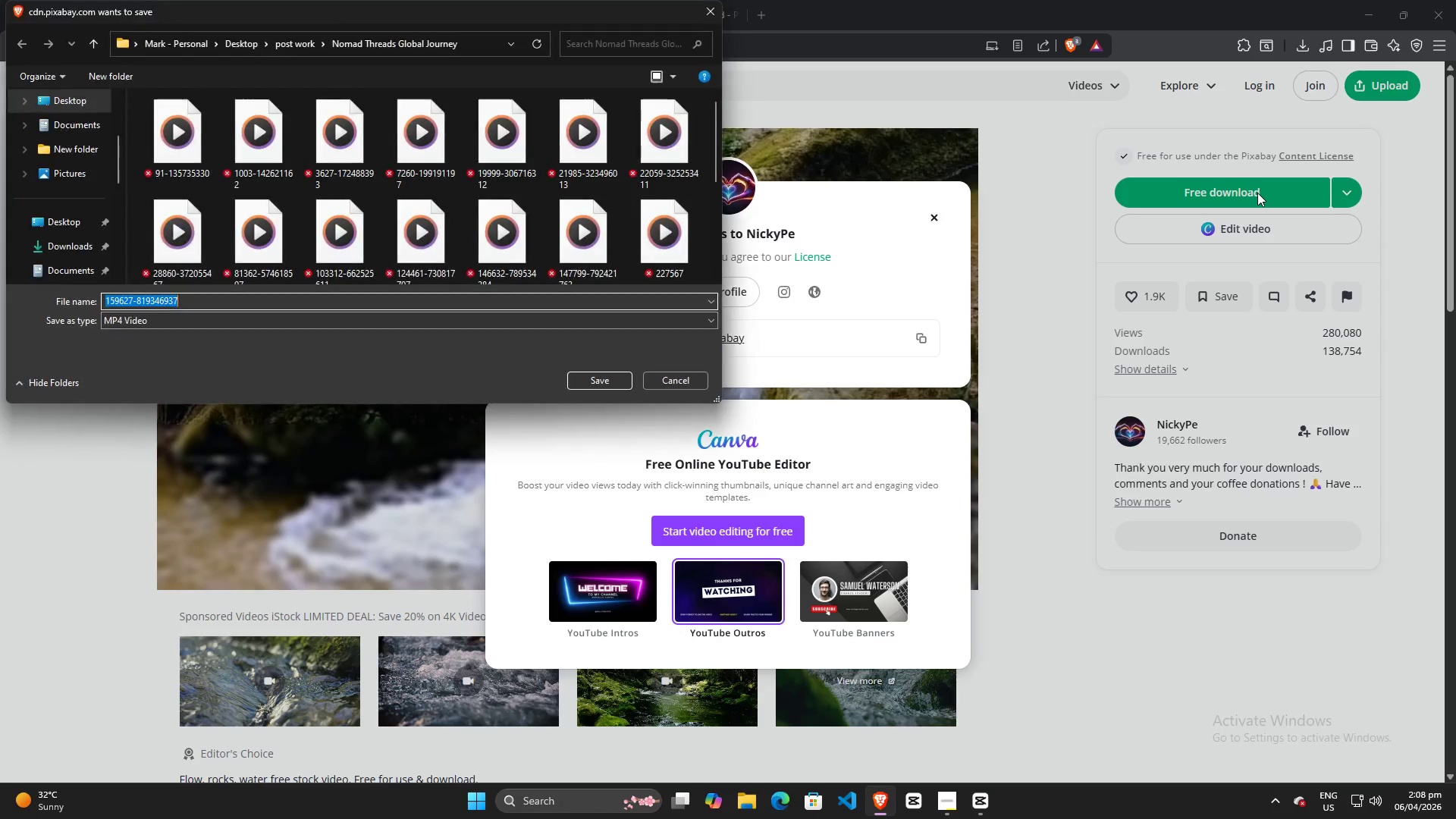 
left_click_drag(start_coordinate=[585, 387], to_coordinate=[588, 382])
 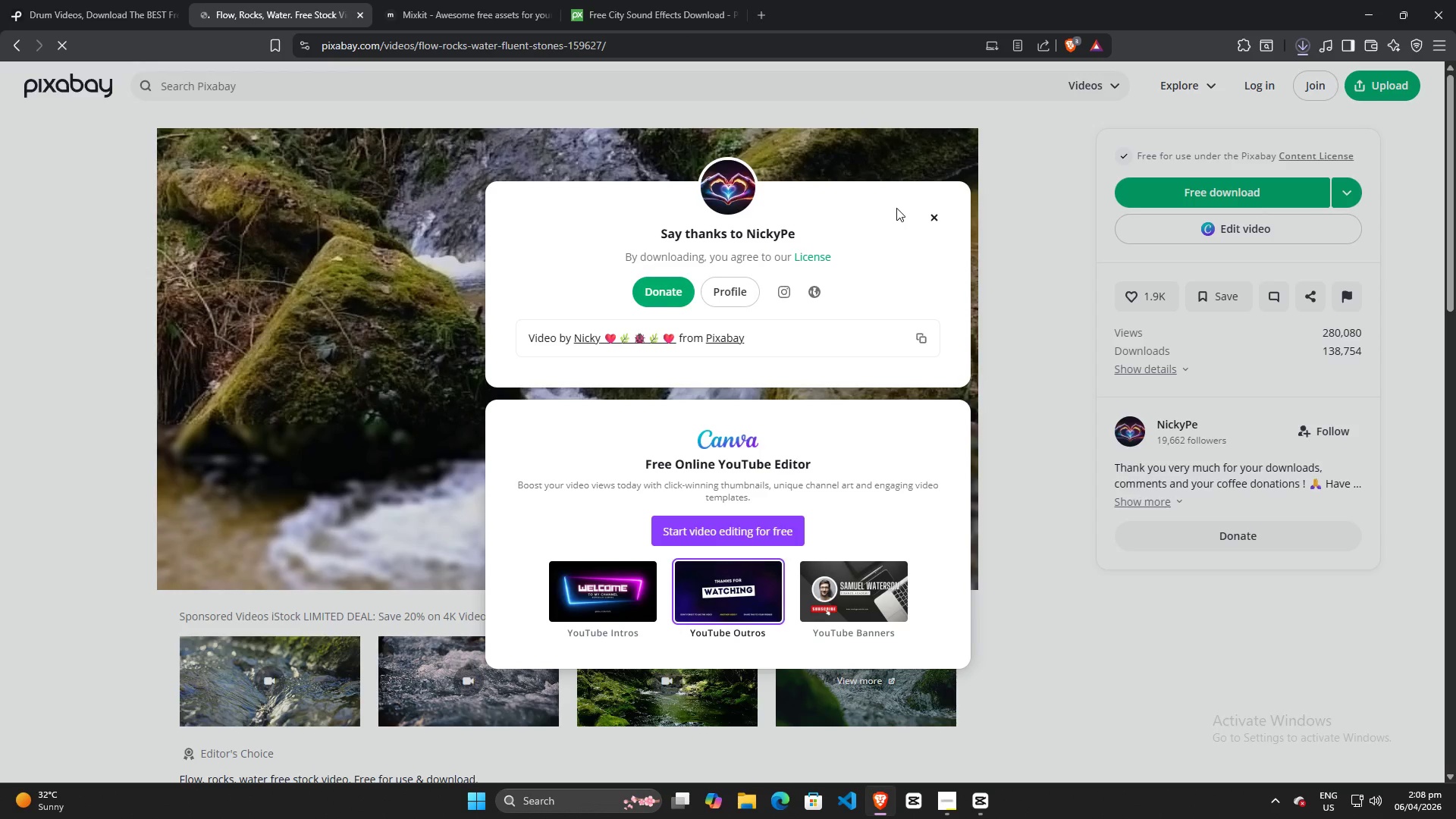 
left_click([1295, 51])
 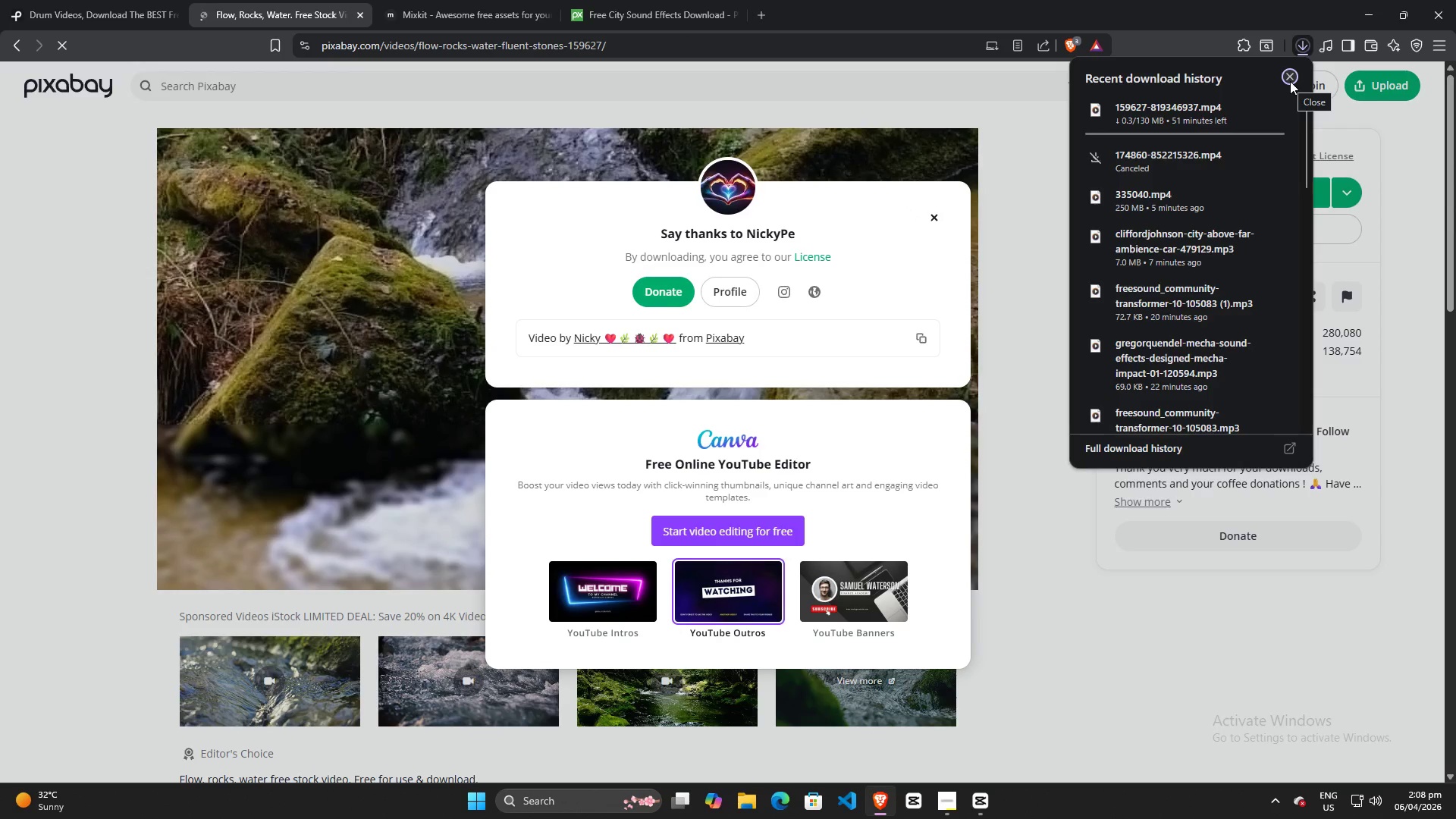 
left_click([1290, 81])
 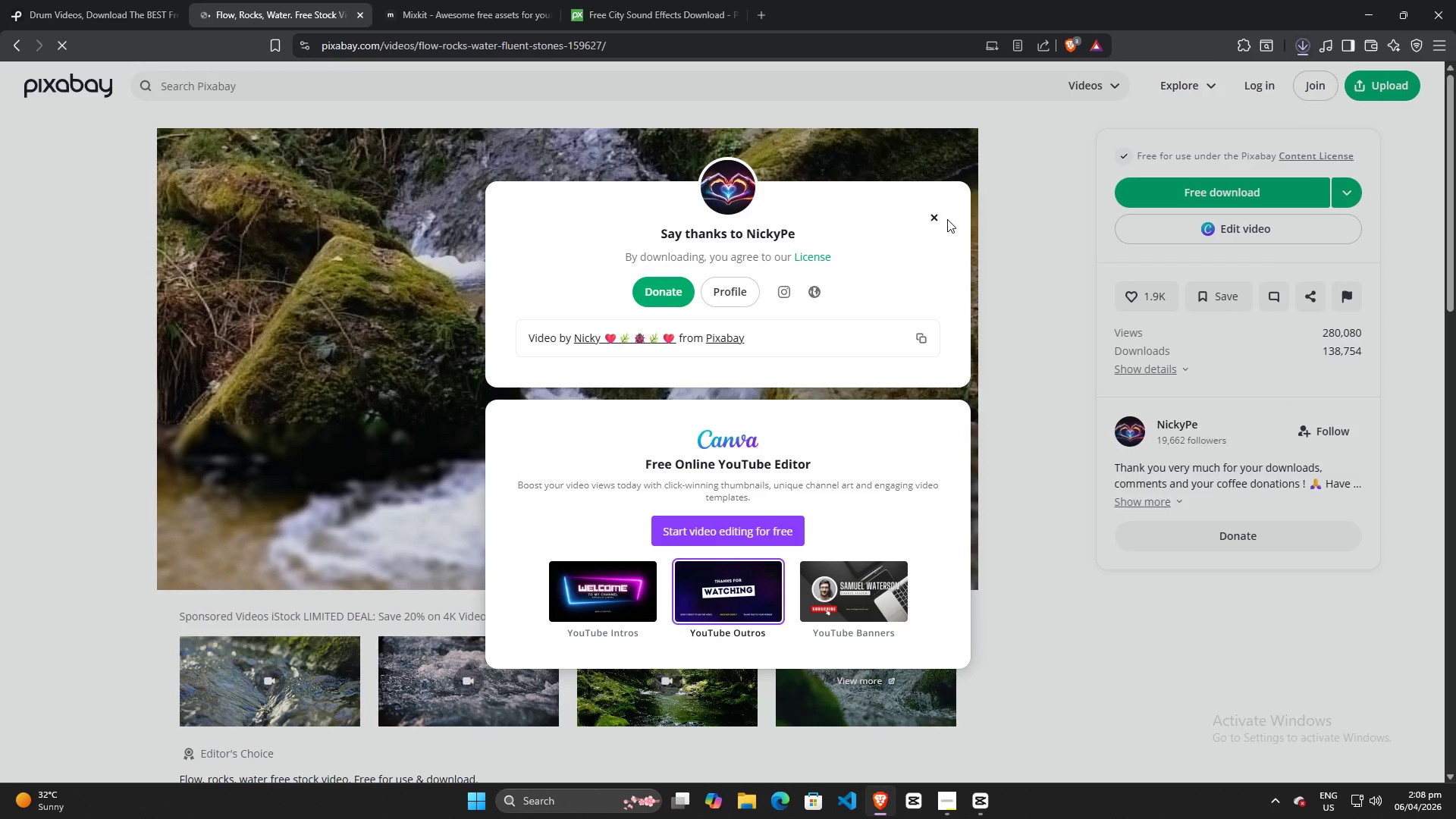 
left_click([939, 219])
 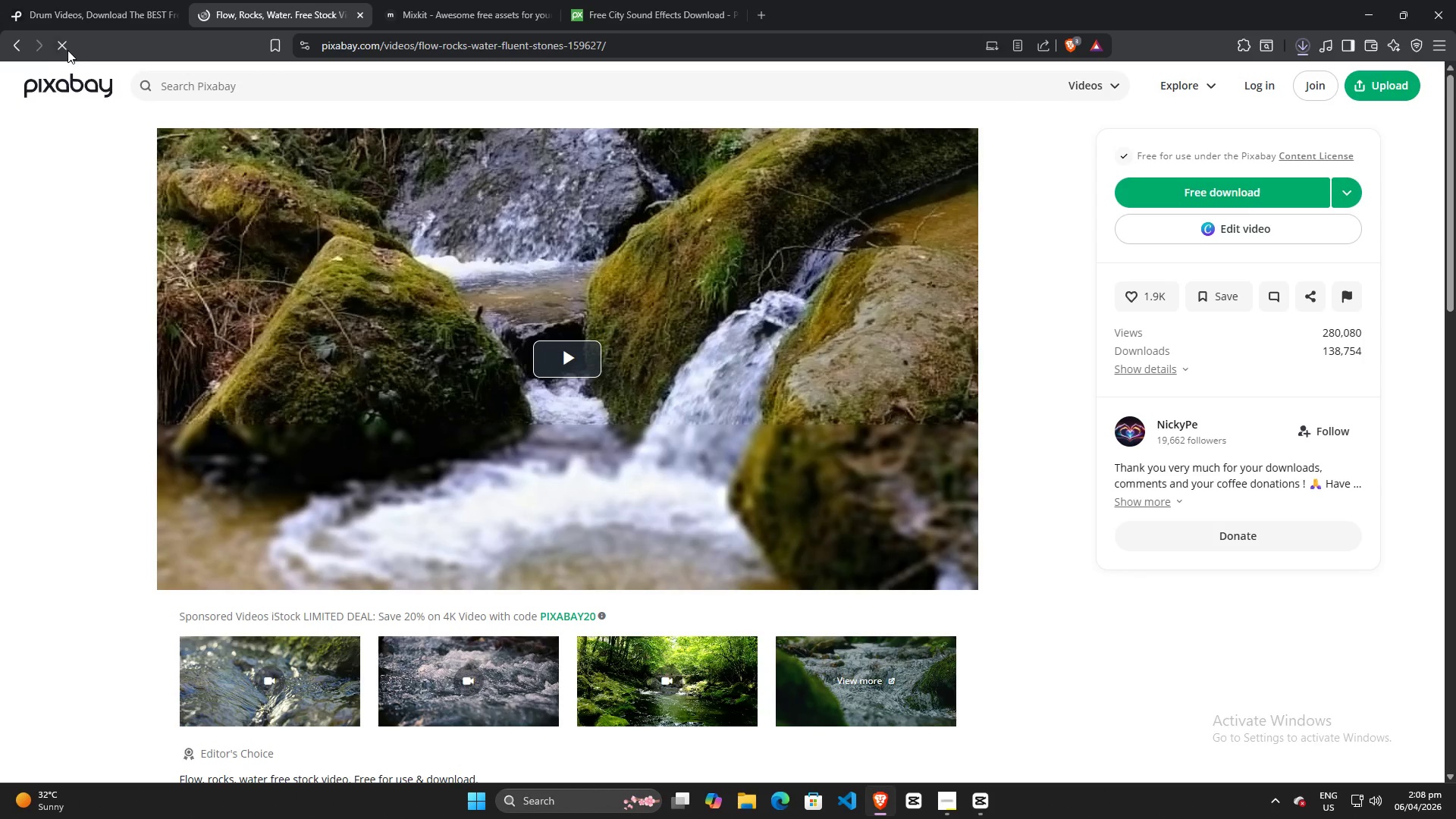 
double_click([98, 2])
 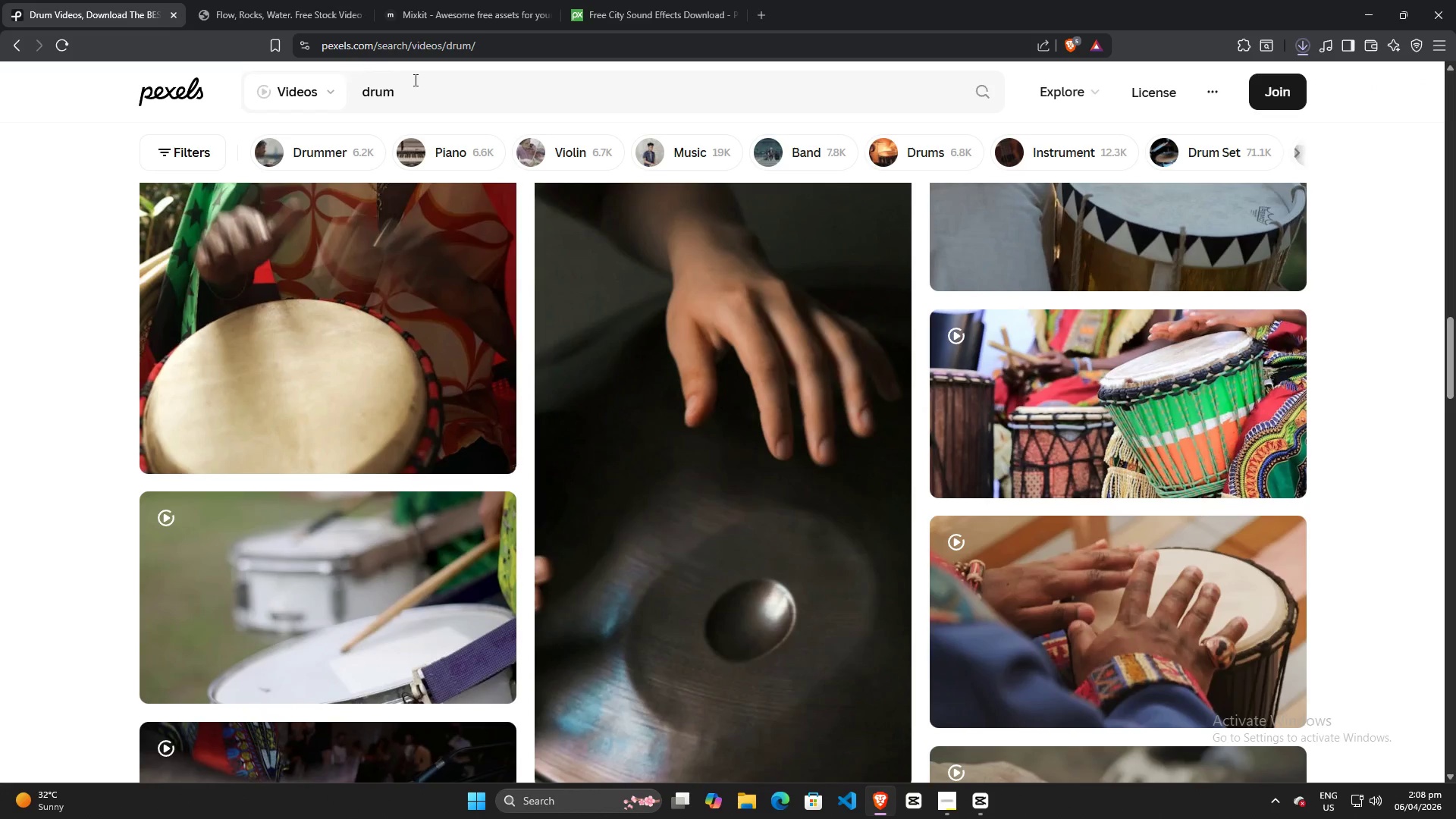 
left_click_drag(start_coordinate=[429, 89], to_coordinate=[289, 90])
 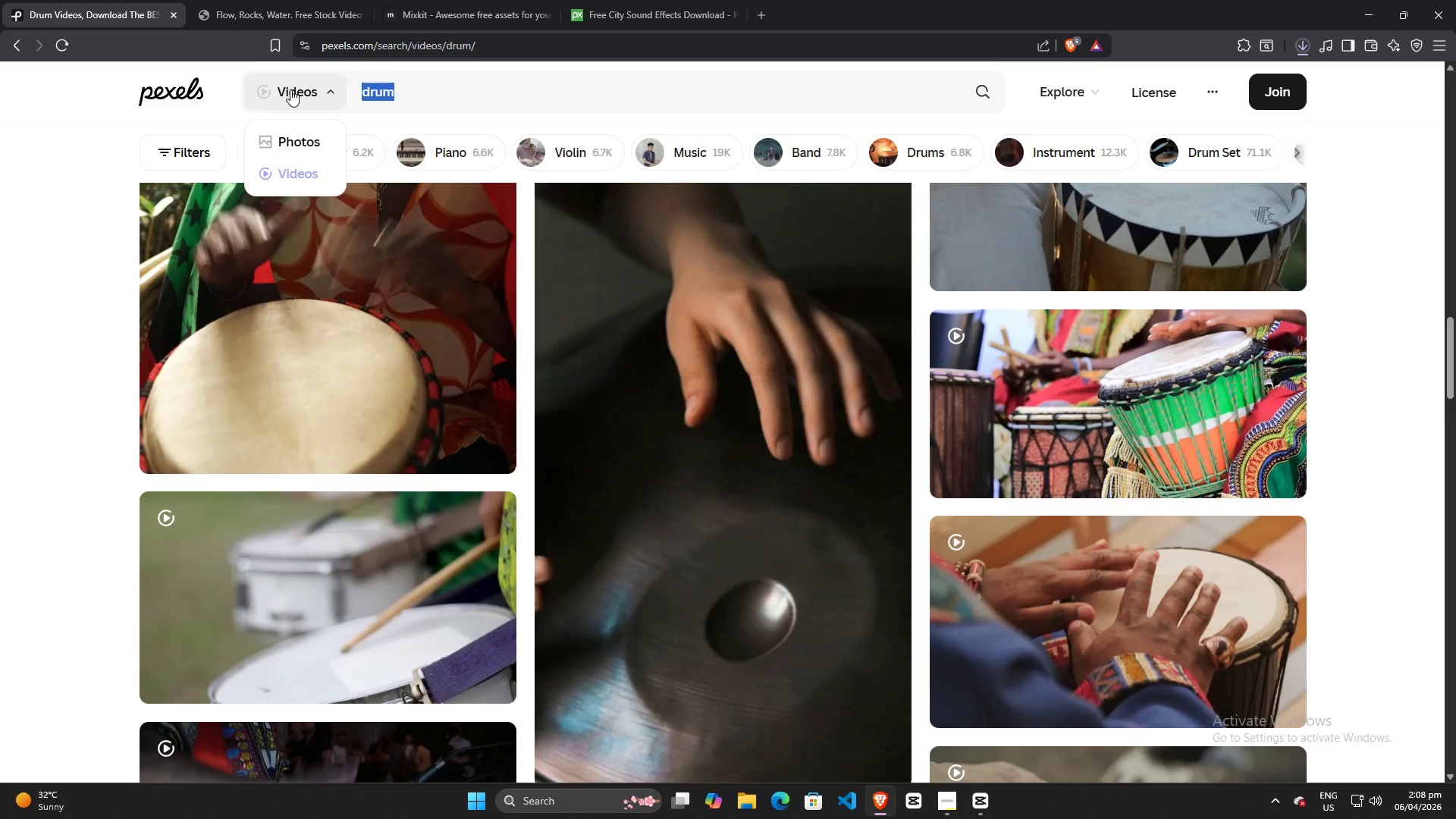 
type(nature)
 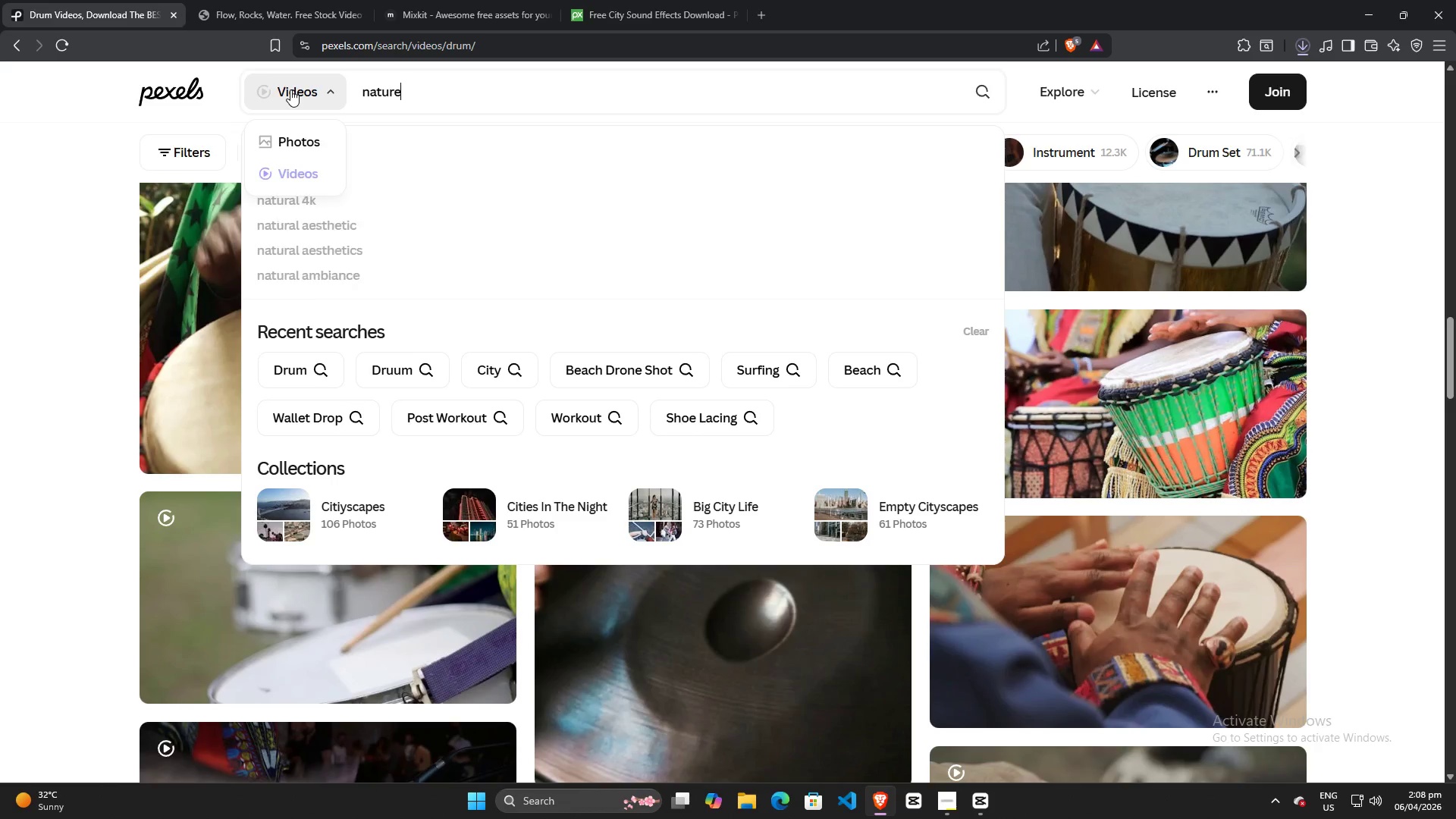 
key(Enter)
 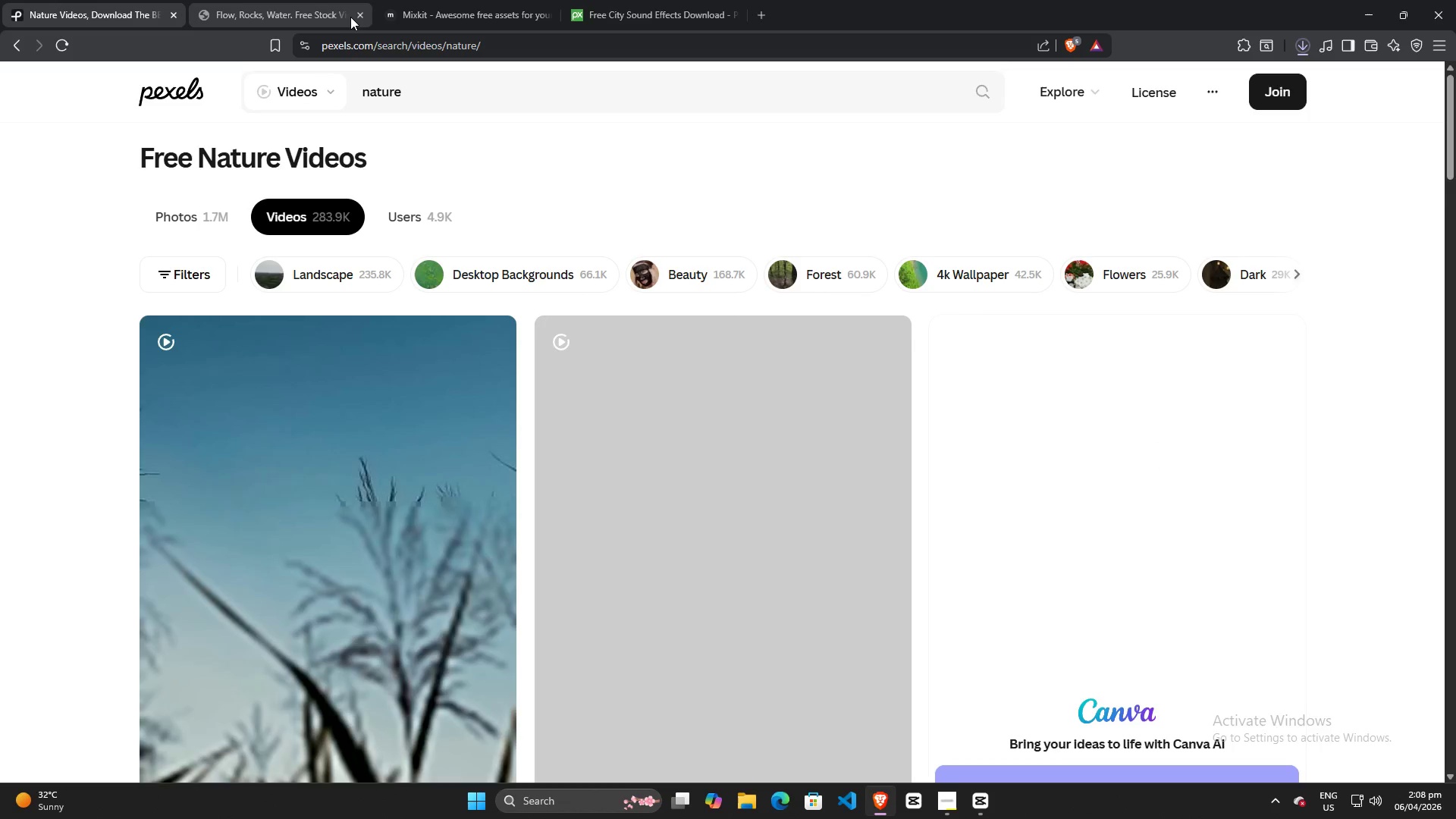 
left_click([355, 13])
 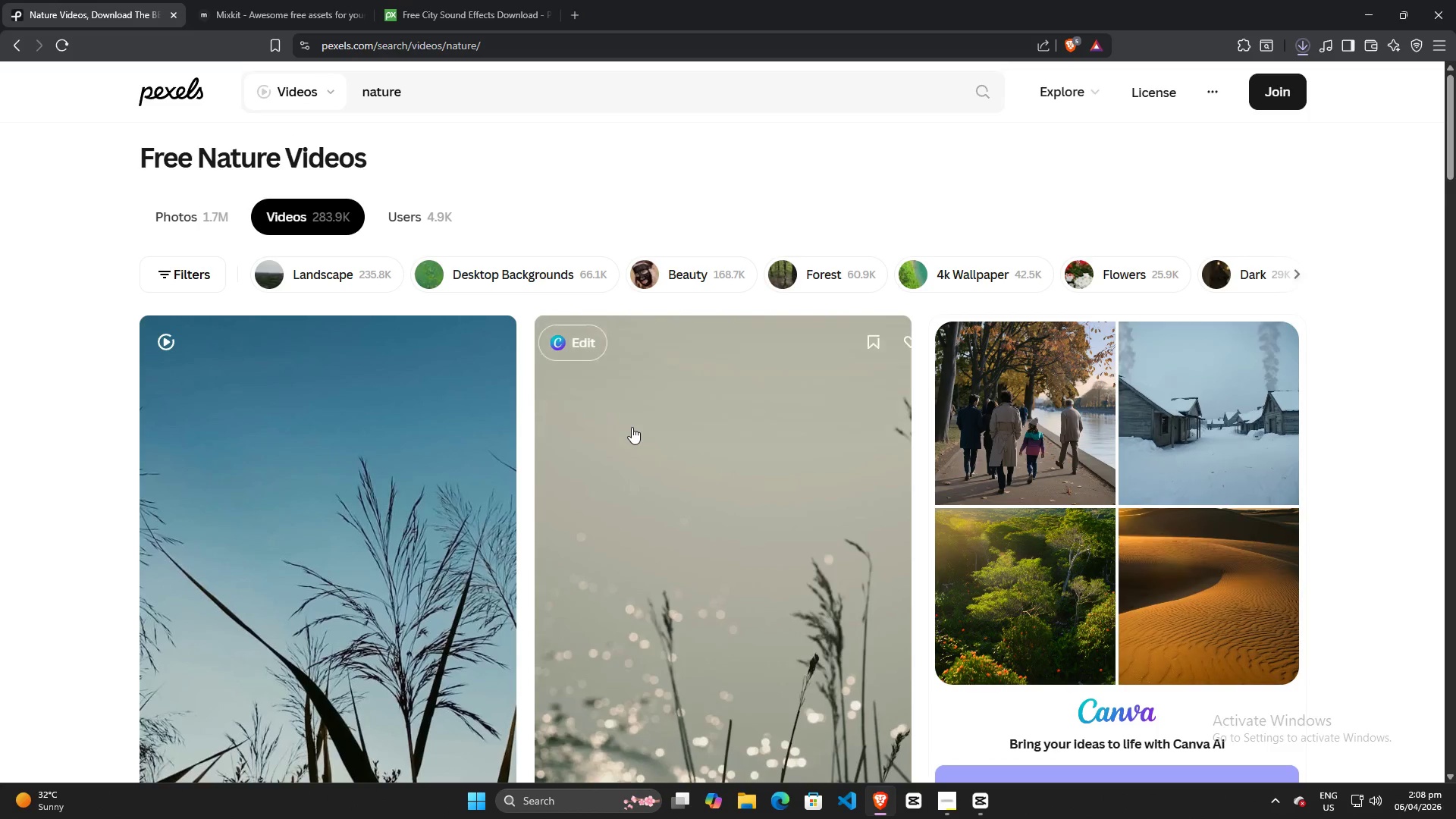 
scroll: coordinate [759, 516], scroll_direction: down, amount: 24.0
 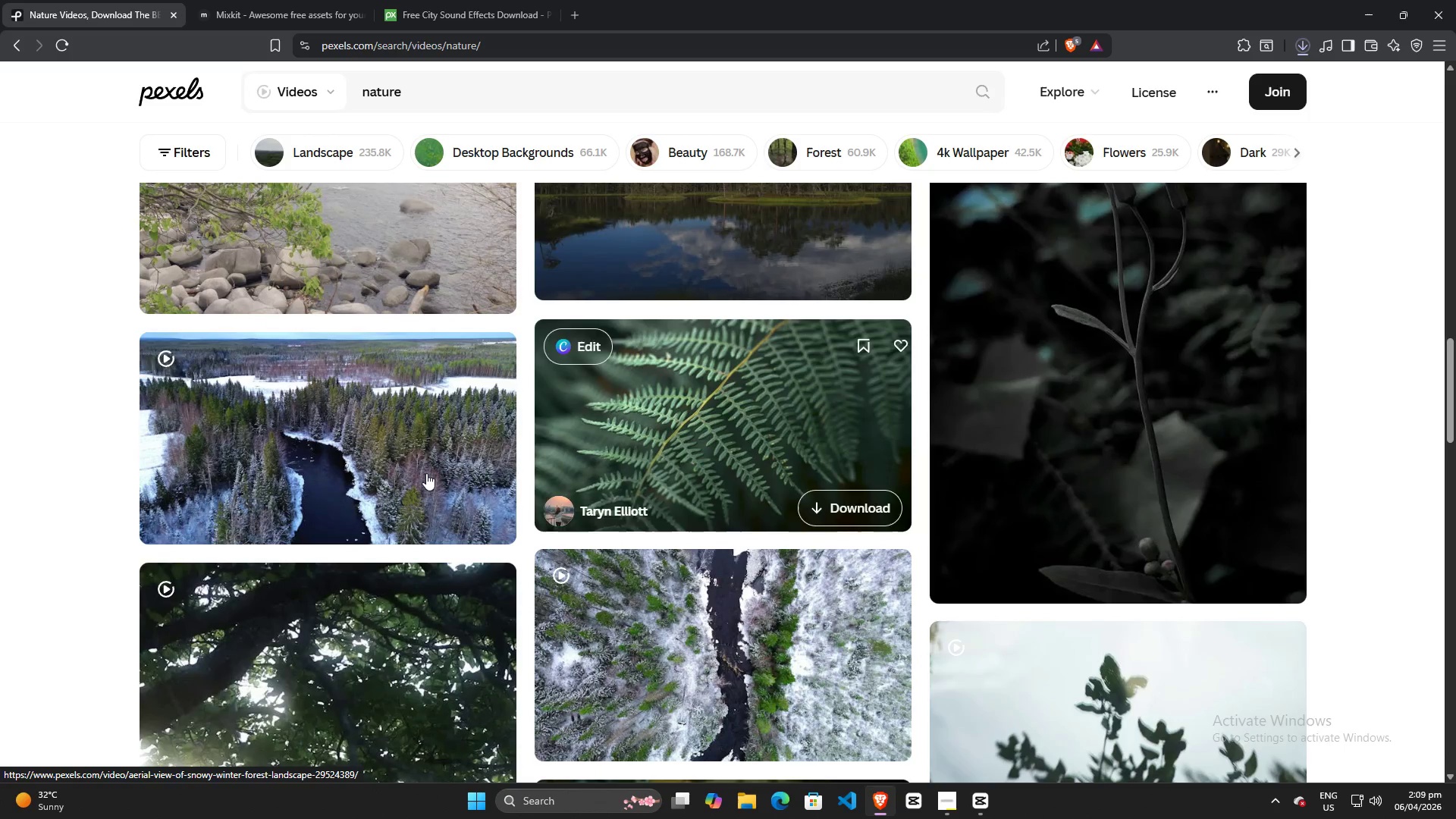 
left_click([422, 470])
 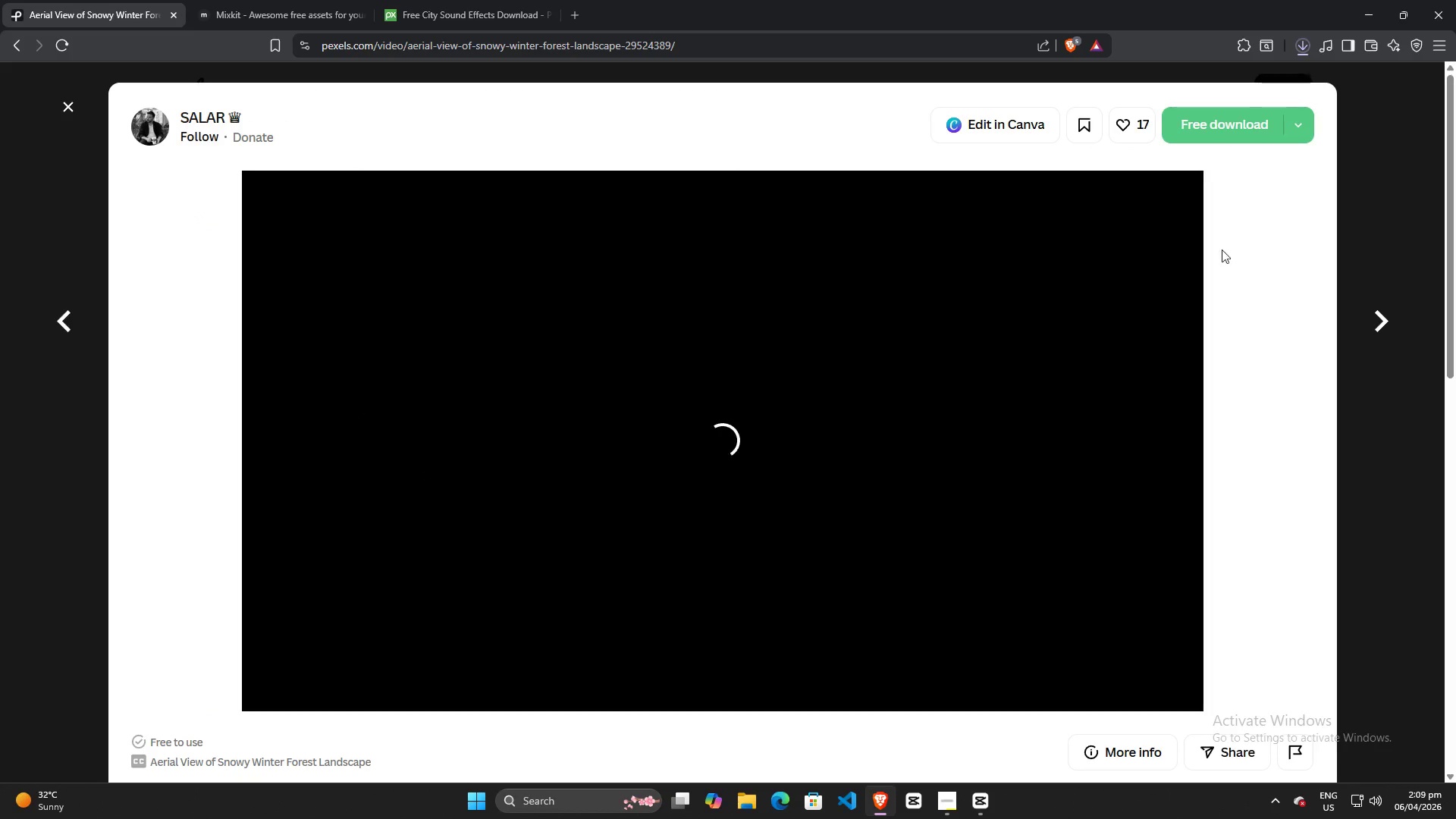 
left_click([14, 49])
 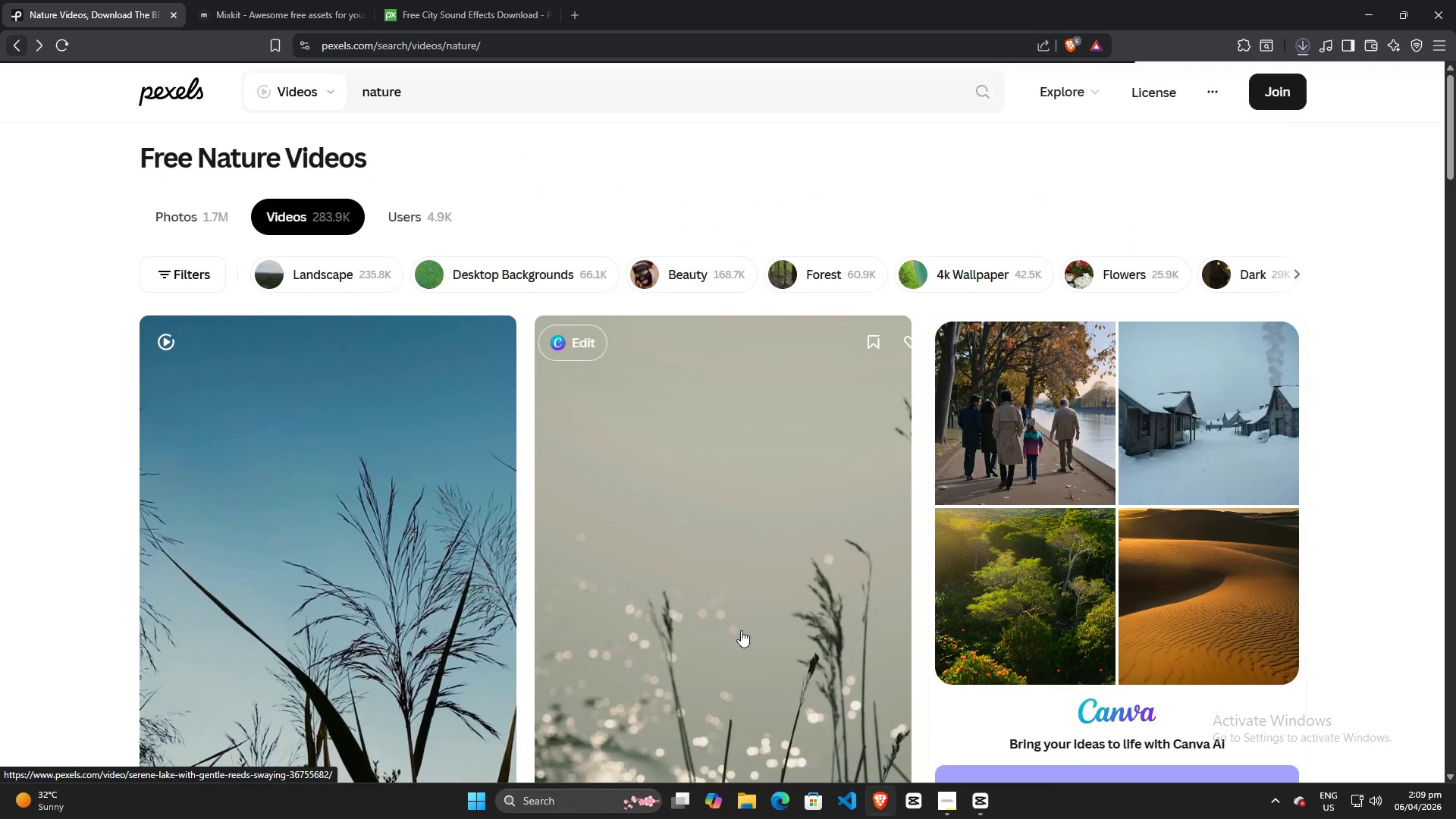 
scroll: coordinate [766, 601], scroll_direction: down, amount: 7.0
 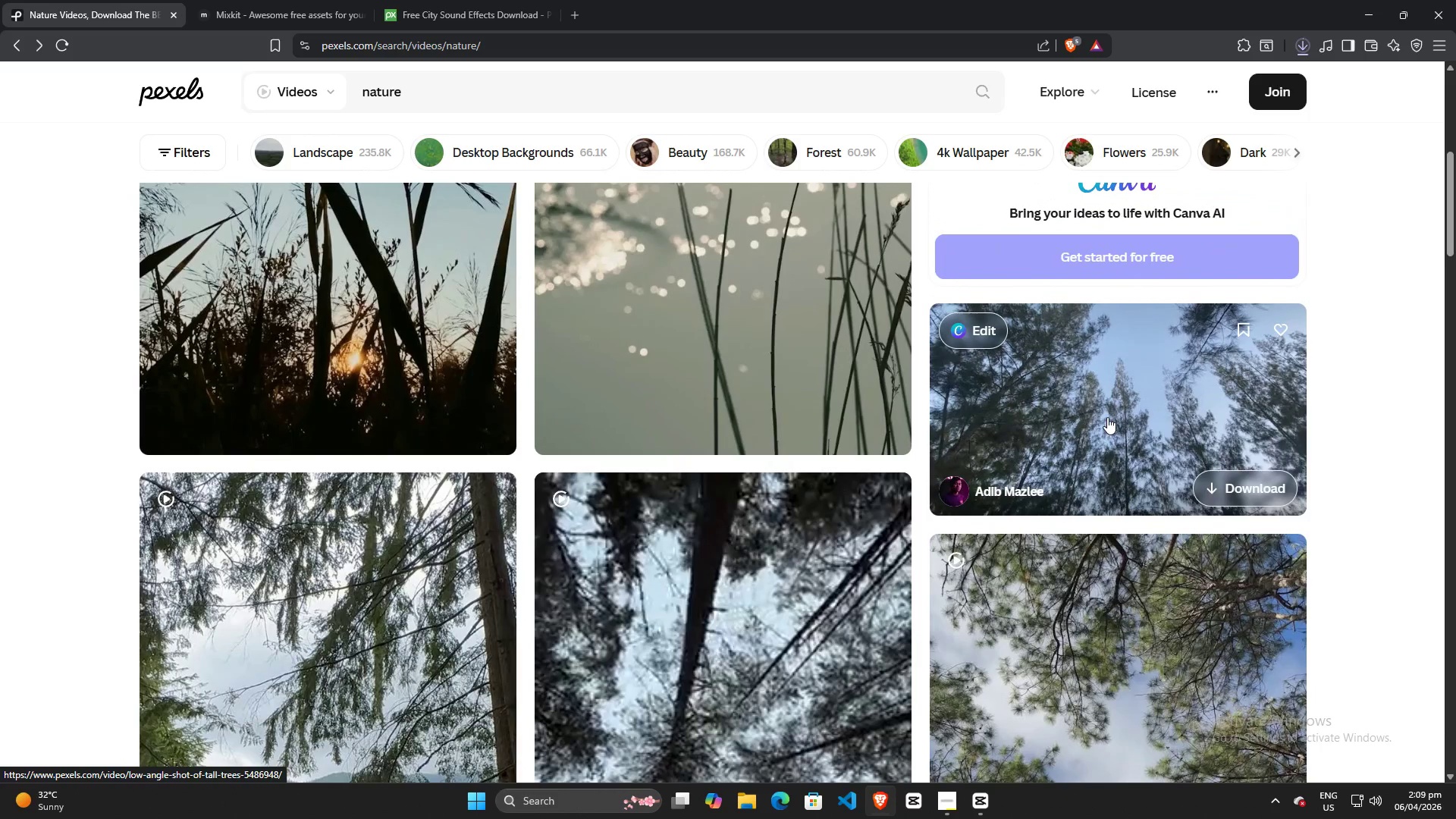 
left_click([1107, 417])
 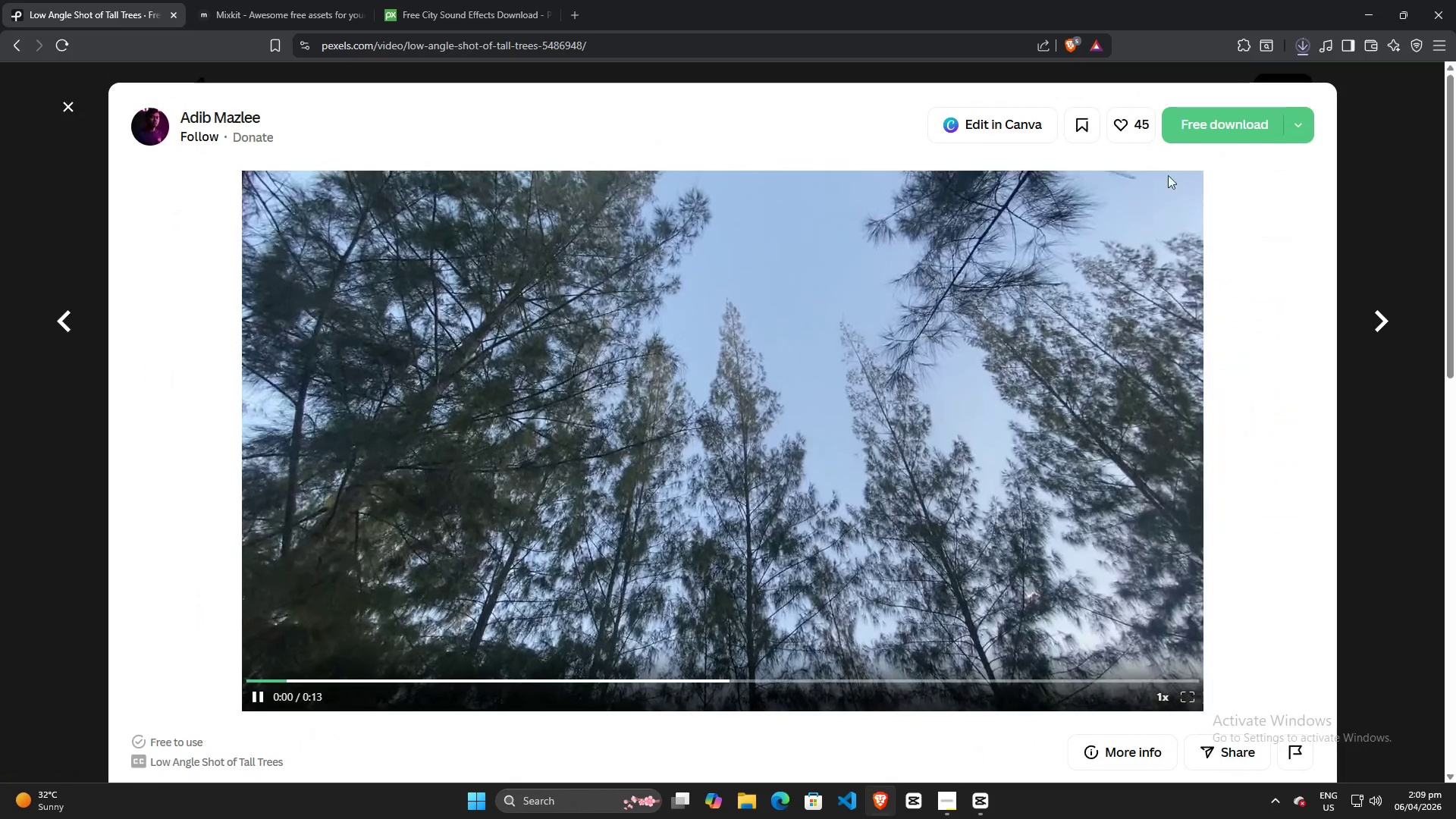 
left_click([1208, 130])
 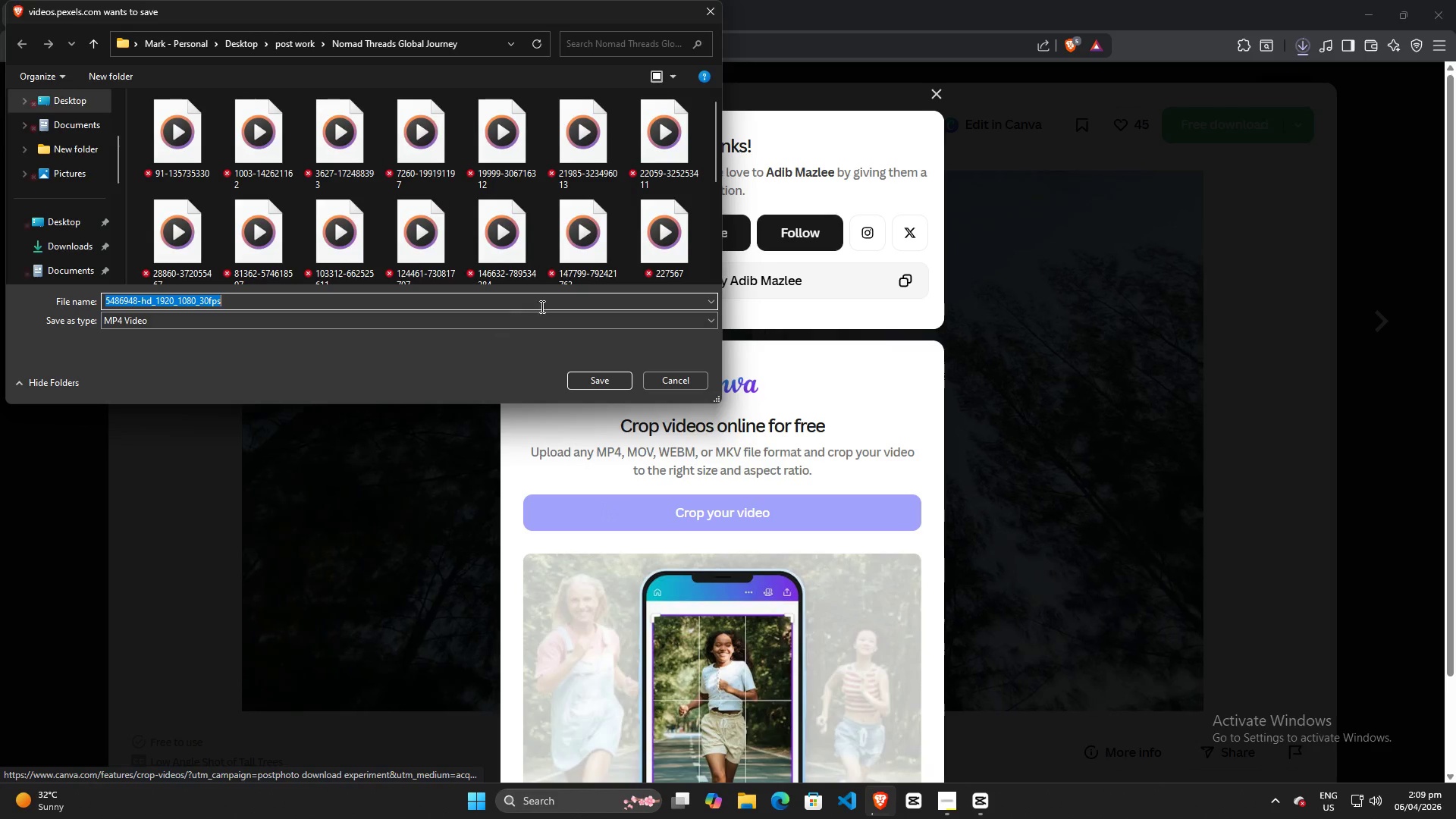 
left_click([583, 379])
 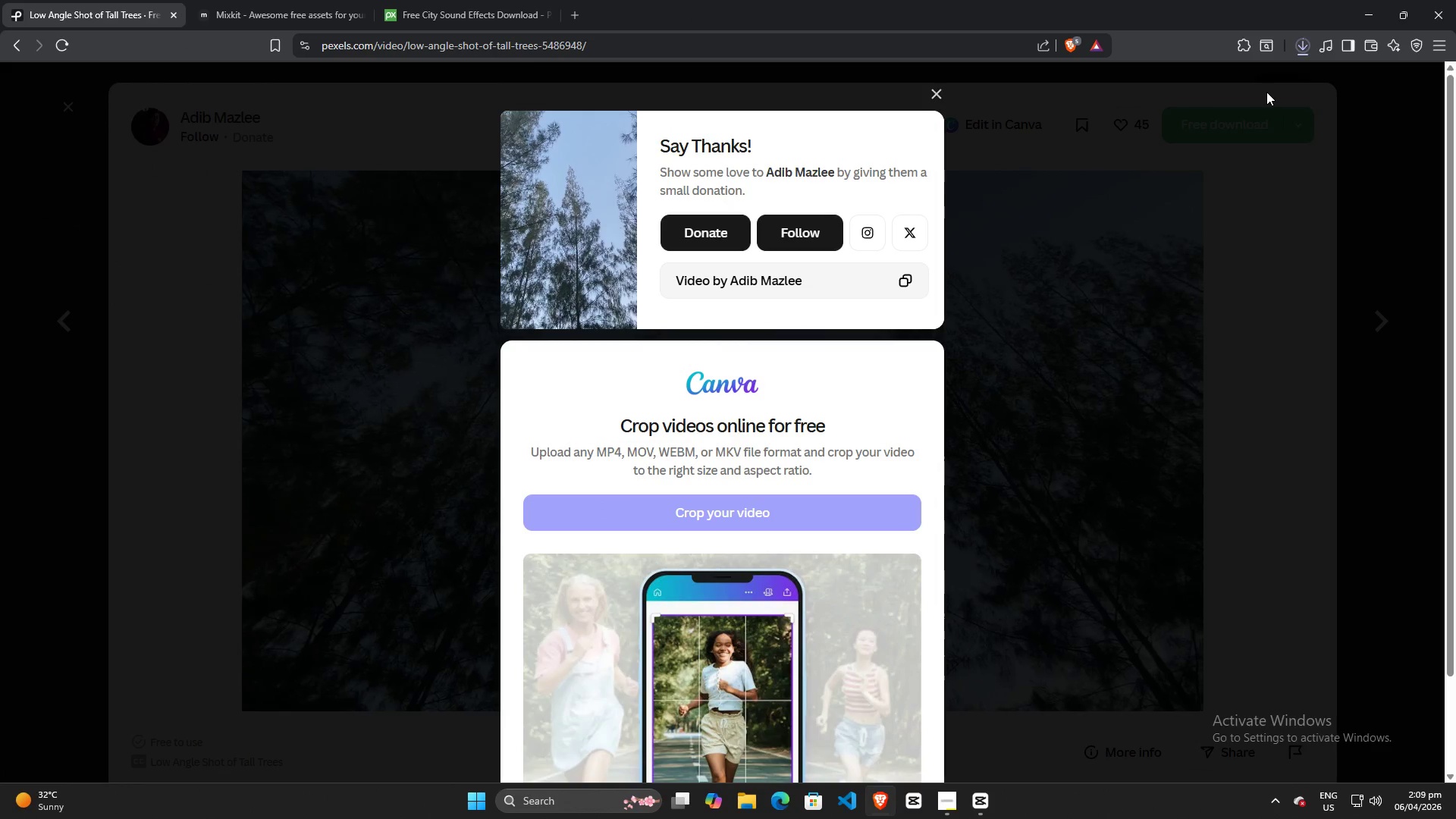 
left_click([1301, 46])
 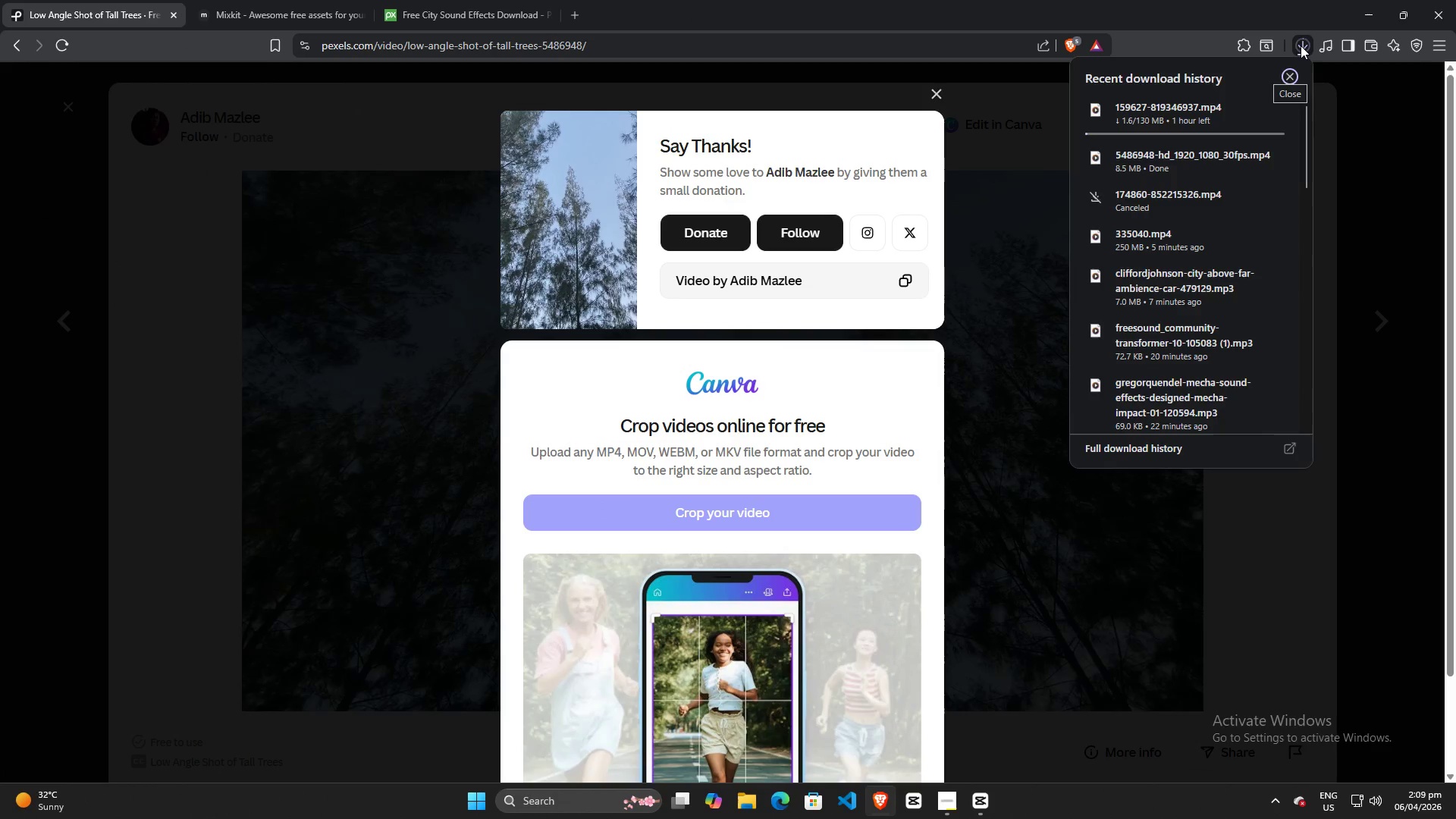 
left_click([1301, 46])
 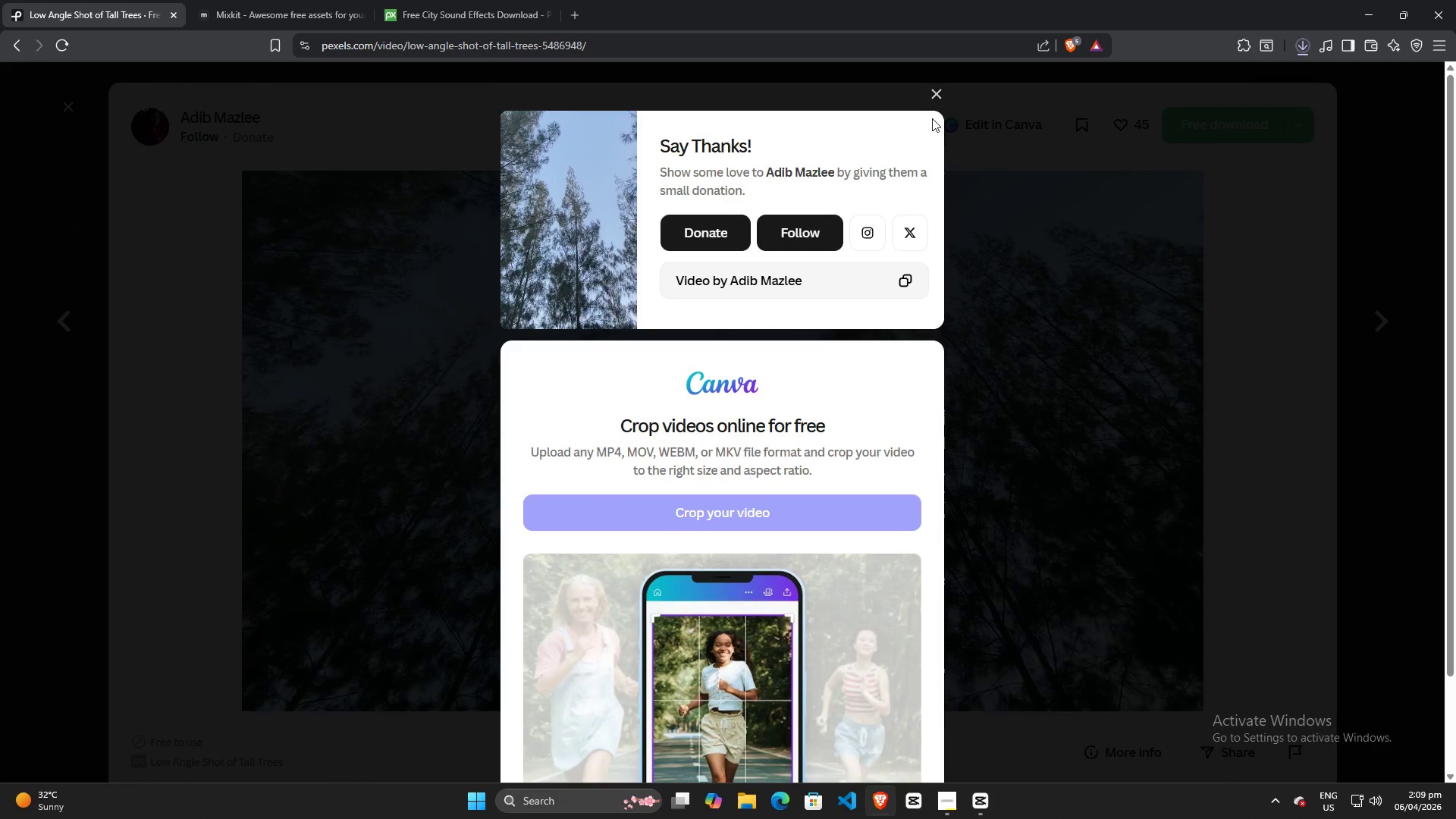 
left_click([943, 98])
 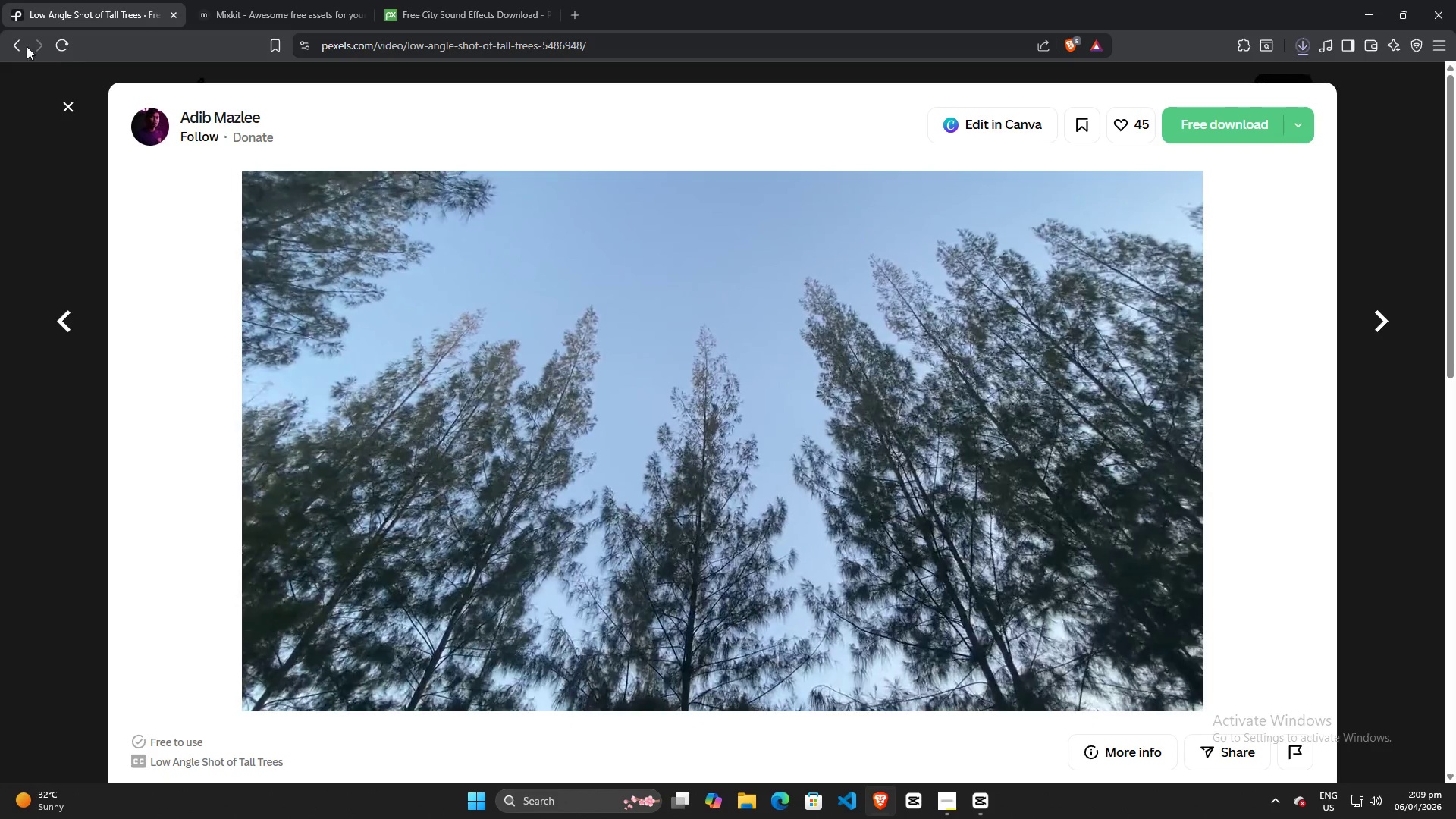 
left_click([12, 42])
 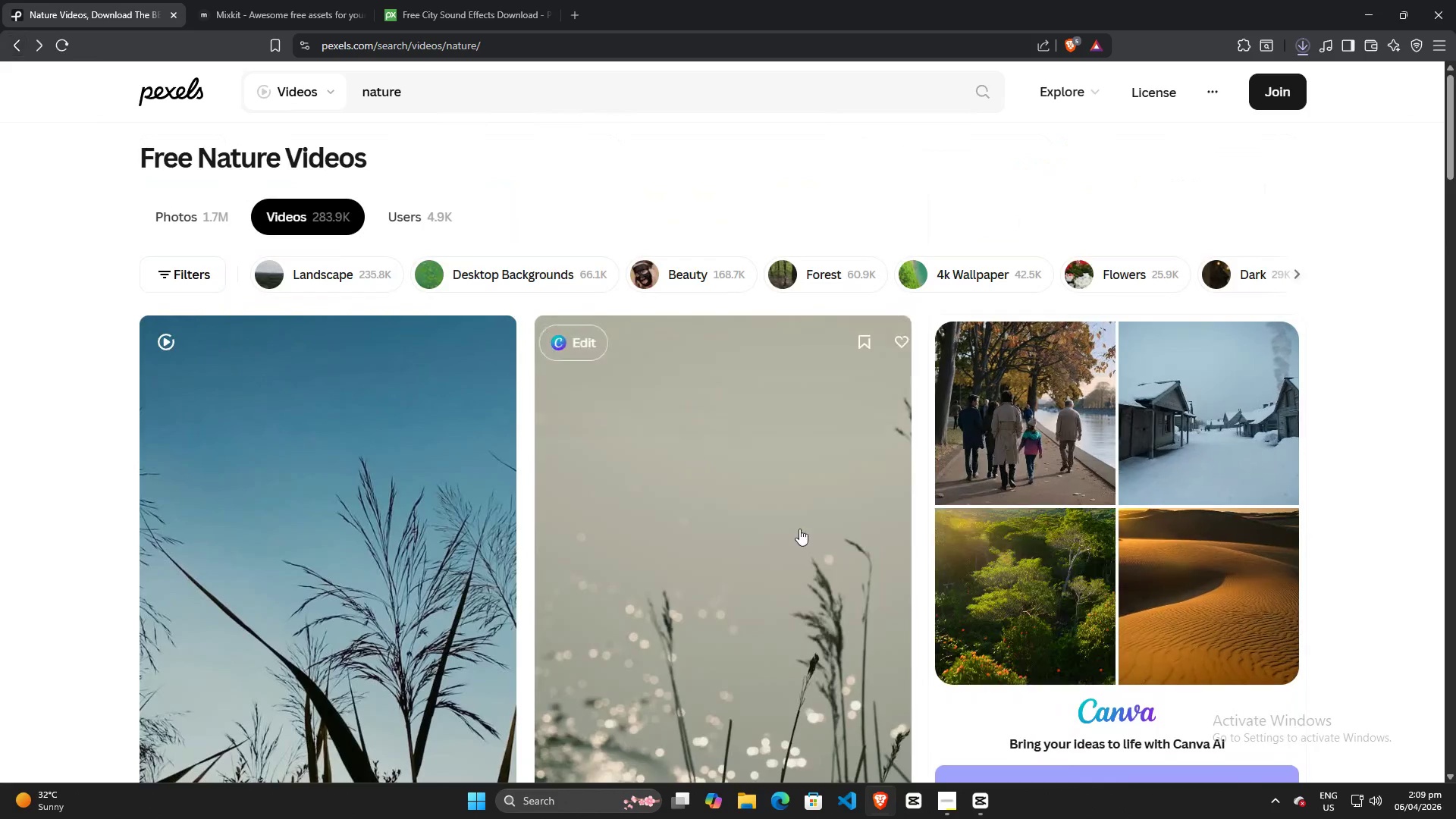 
scroll: coordinate [742, 527], scroll_direction: down, amount: 30.0
 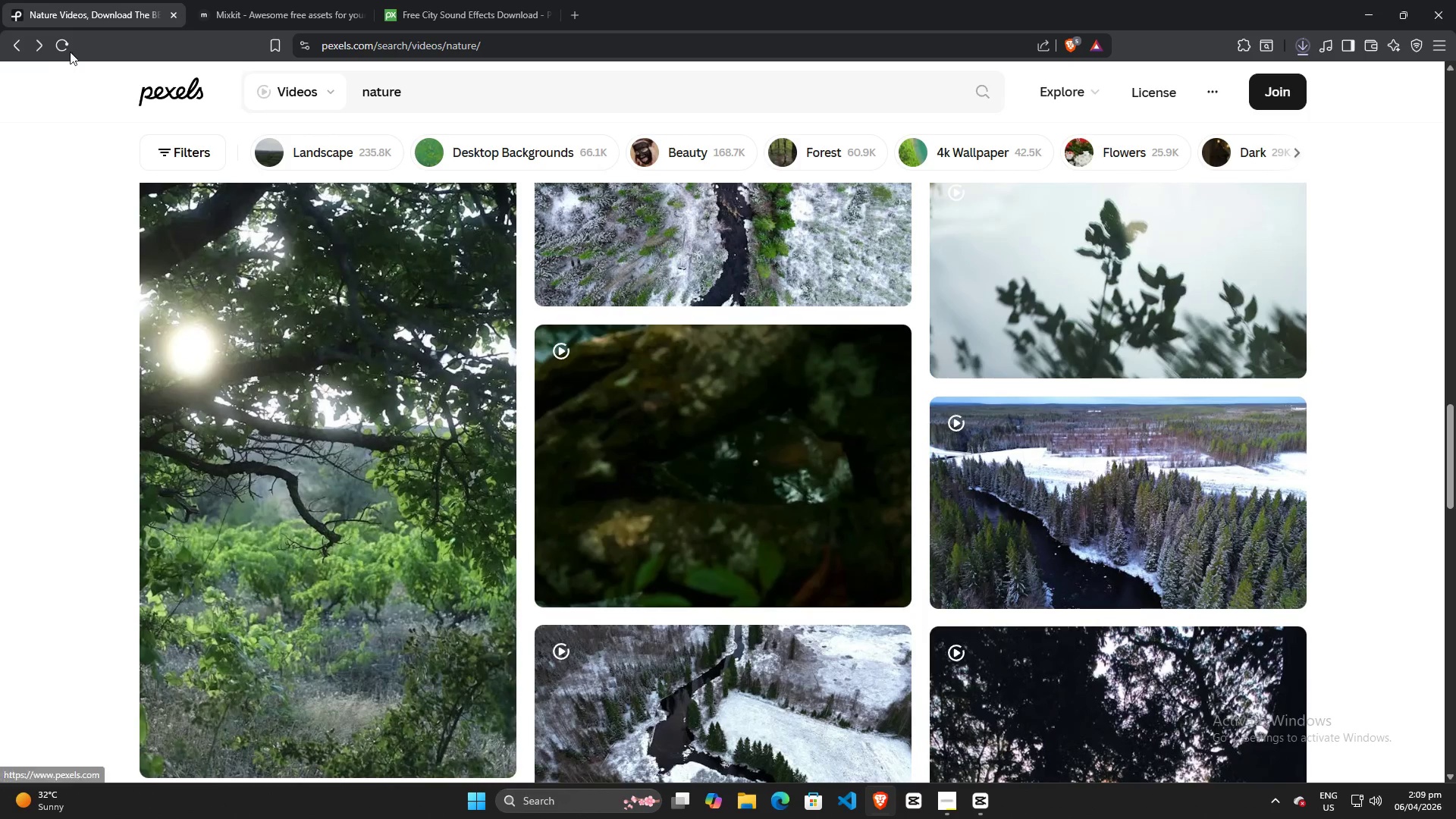 
left_click([64, 49])
 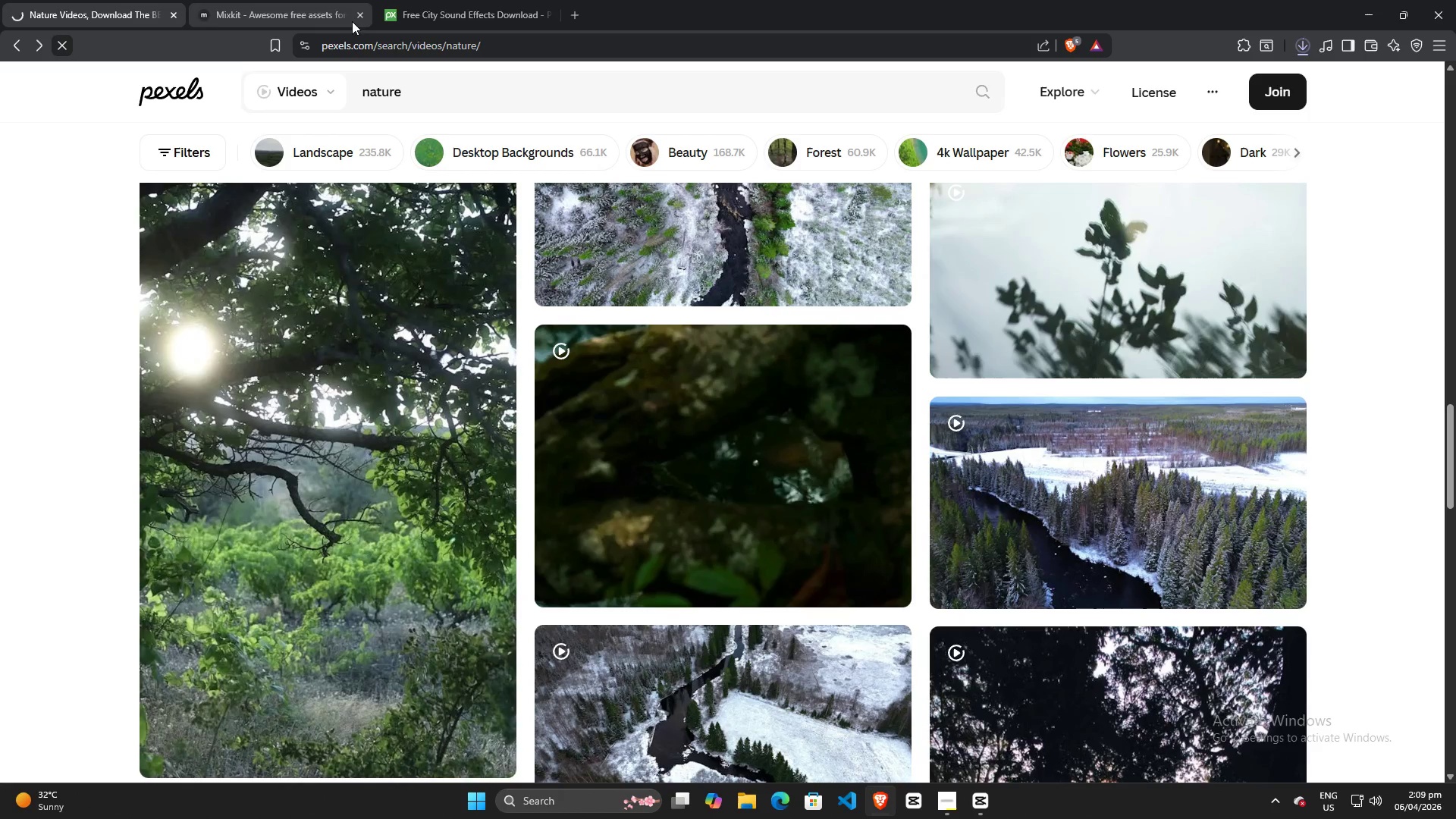 
mouse_move([323, 16])
 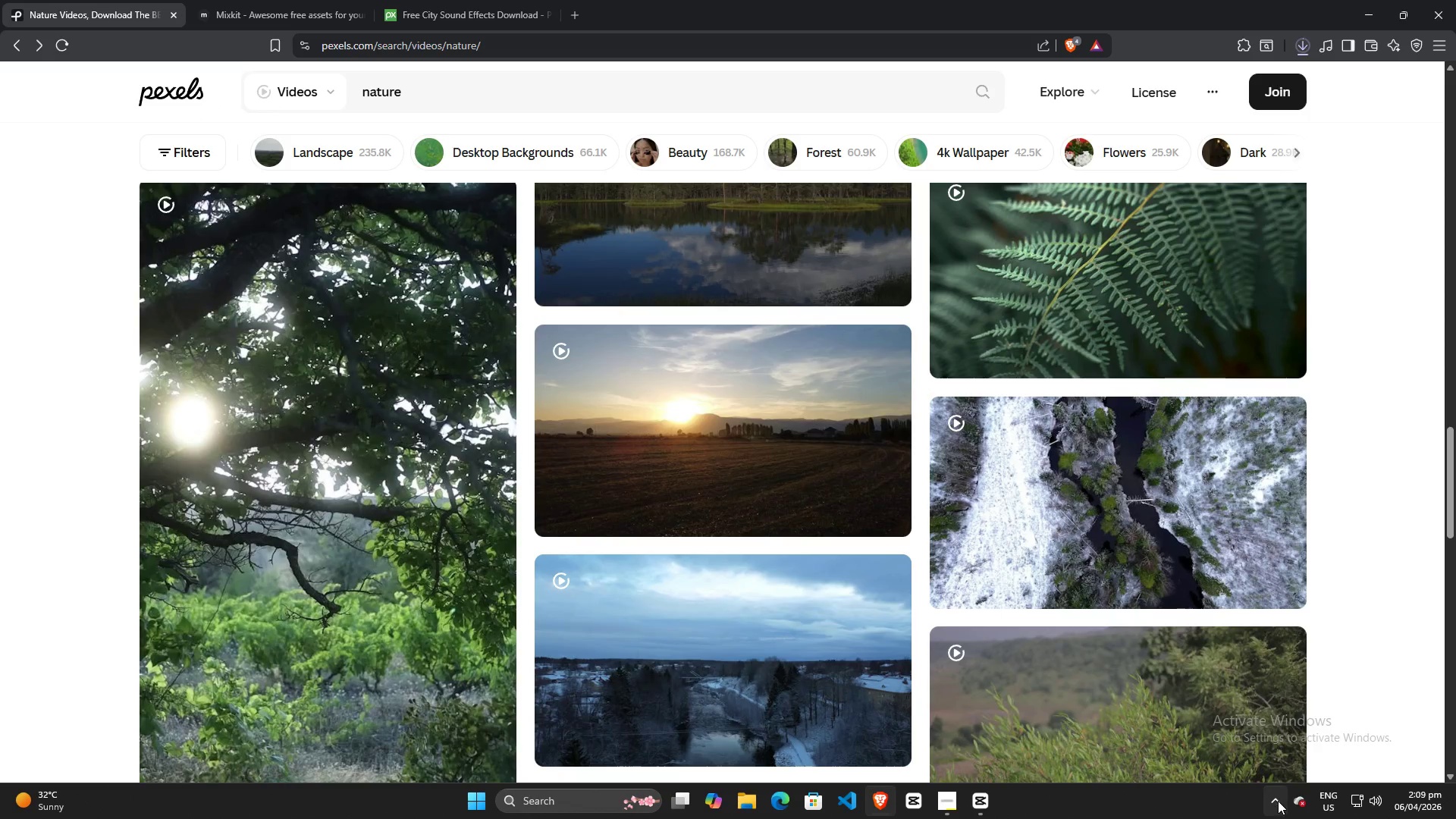 
left_click([1278, 801])
 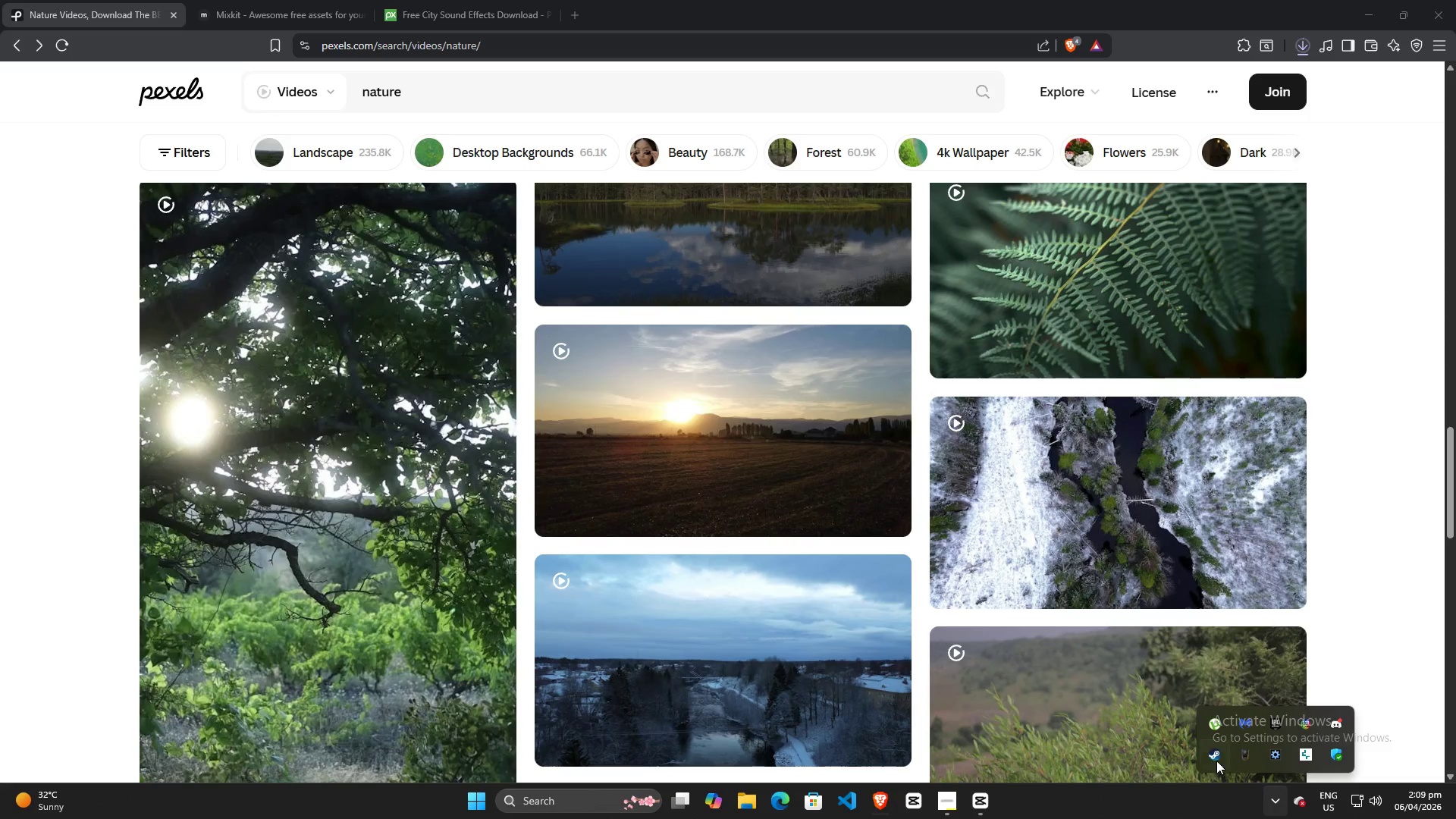 
right_click([1211, 752])
 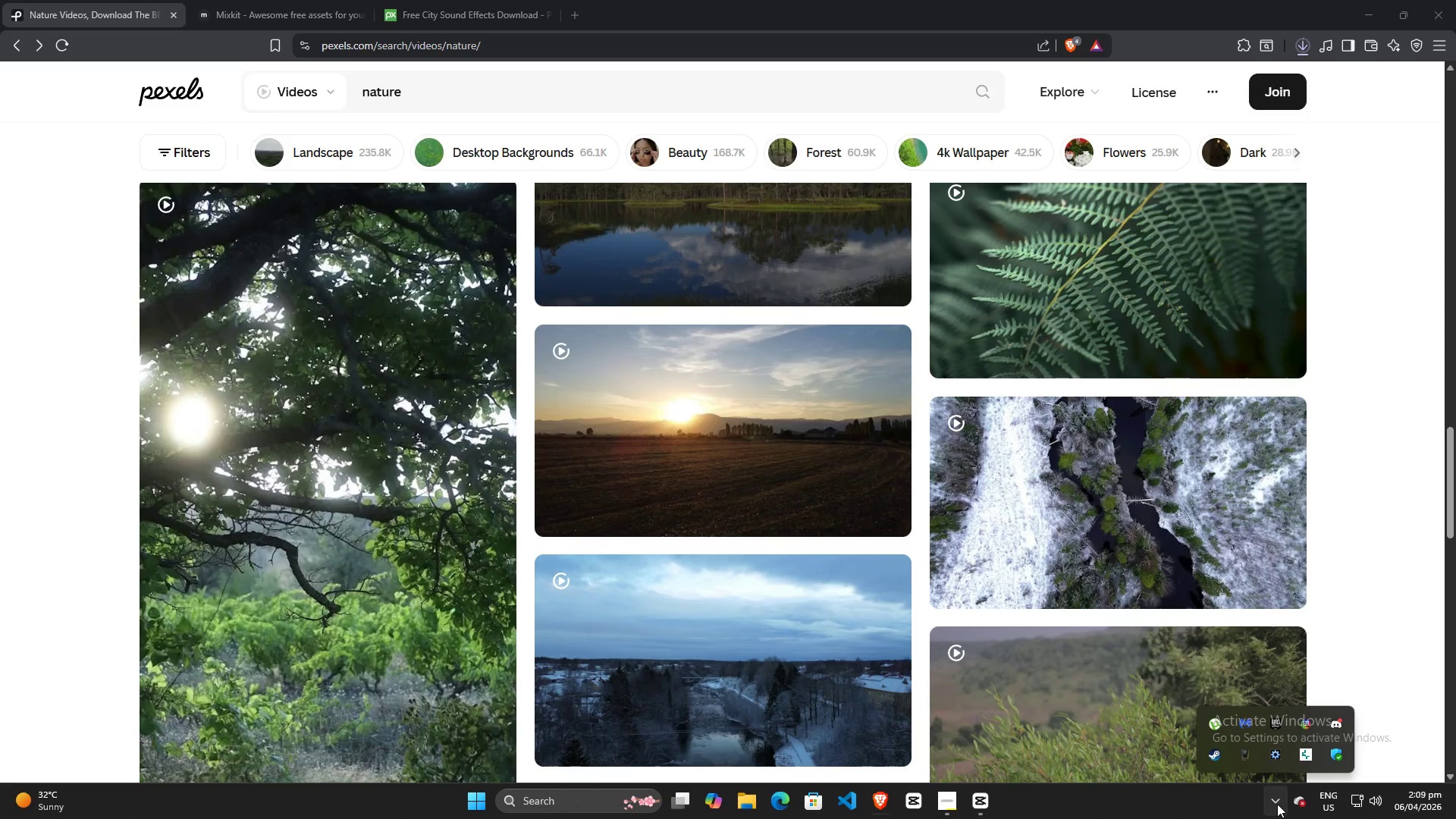 
double_click([1278, 803])
 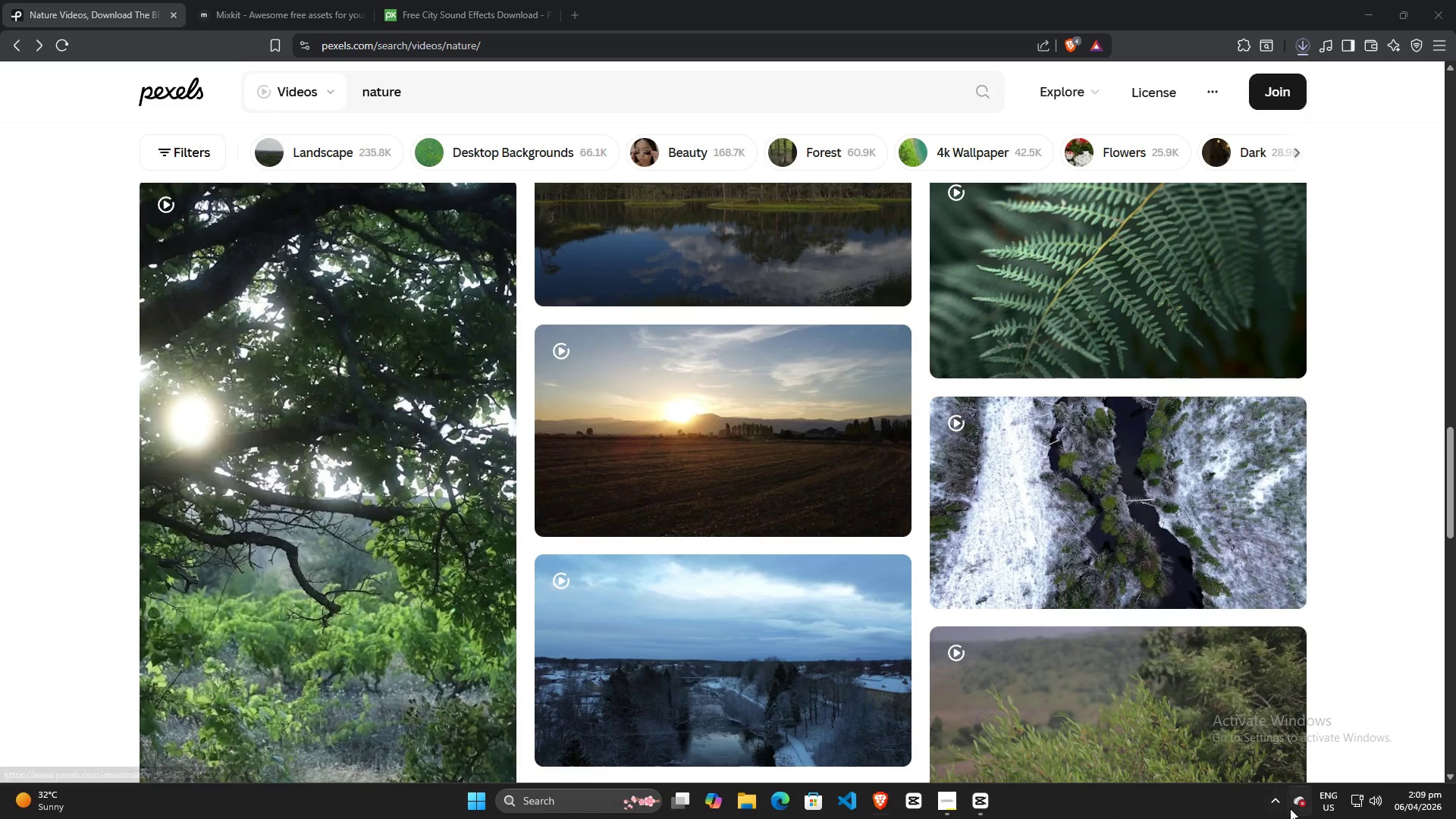 
left_click([1284, 802])
 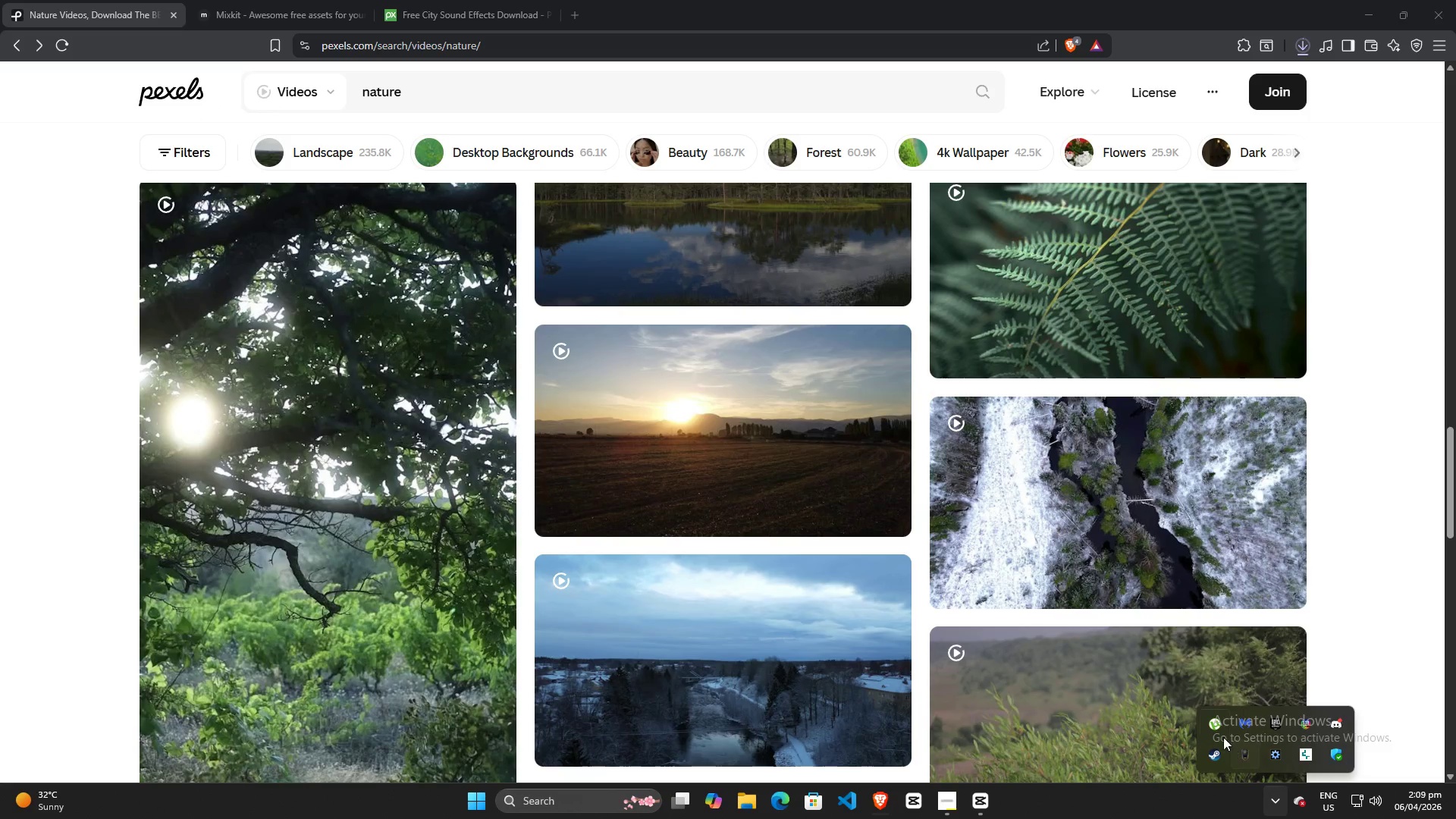 
right_click([1218, 730])
 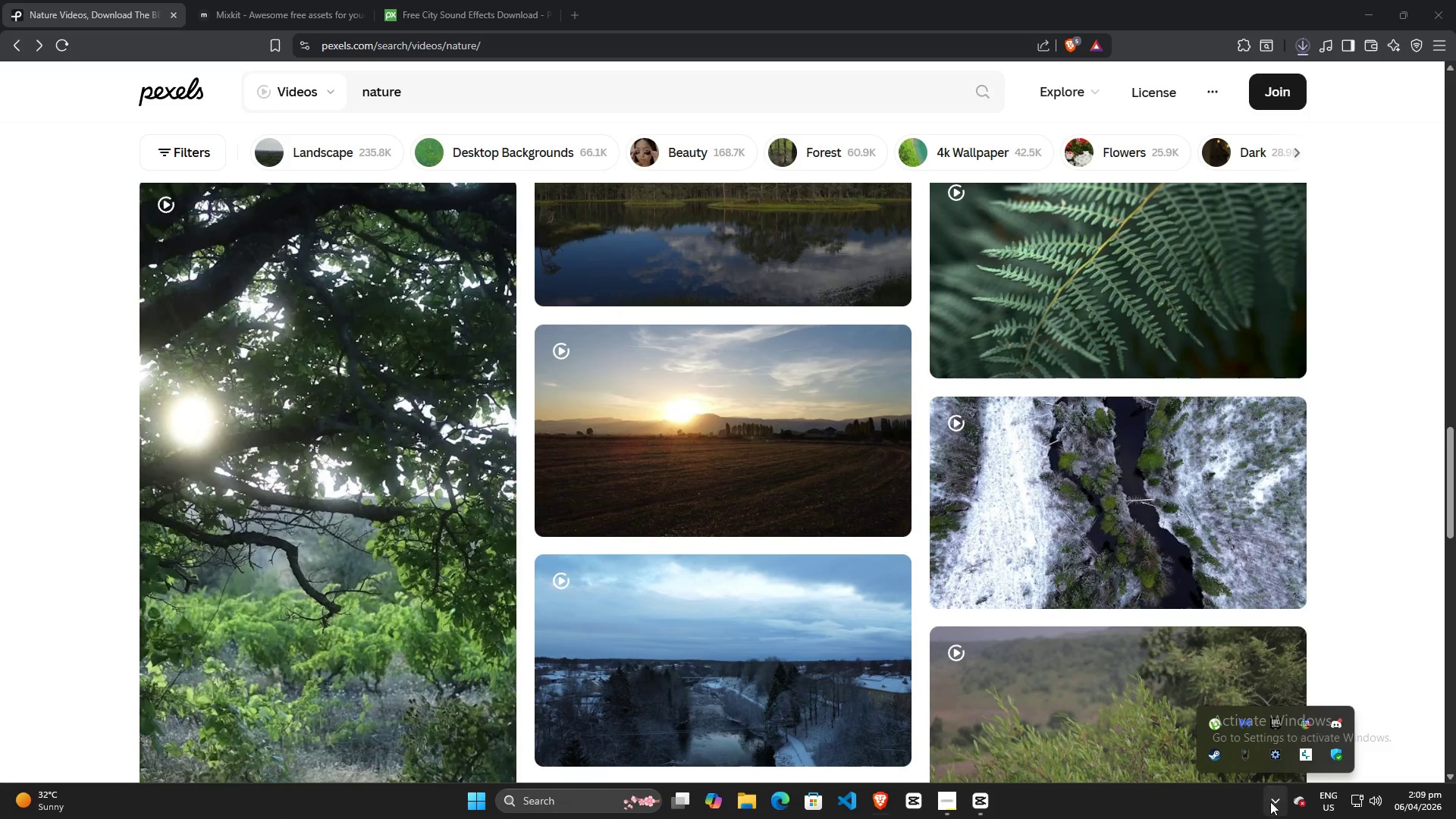 
double_click([1273, 803])
 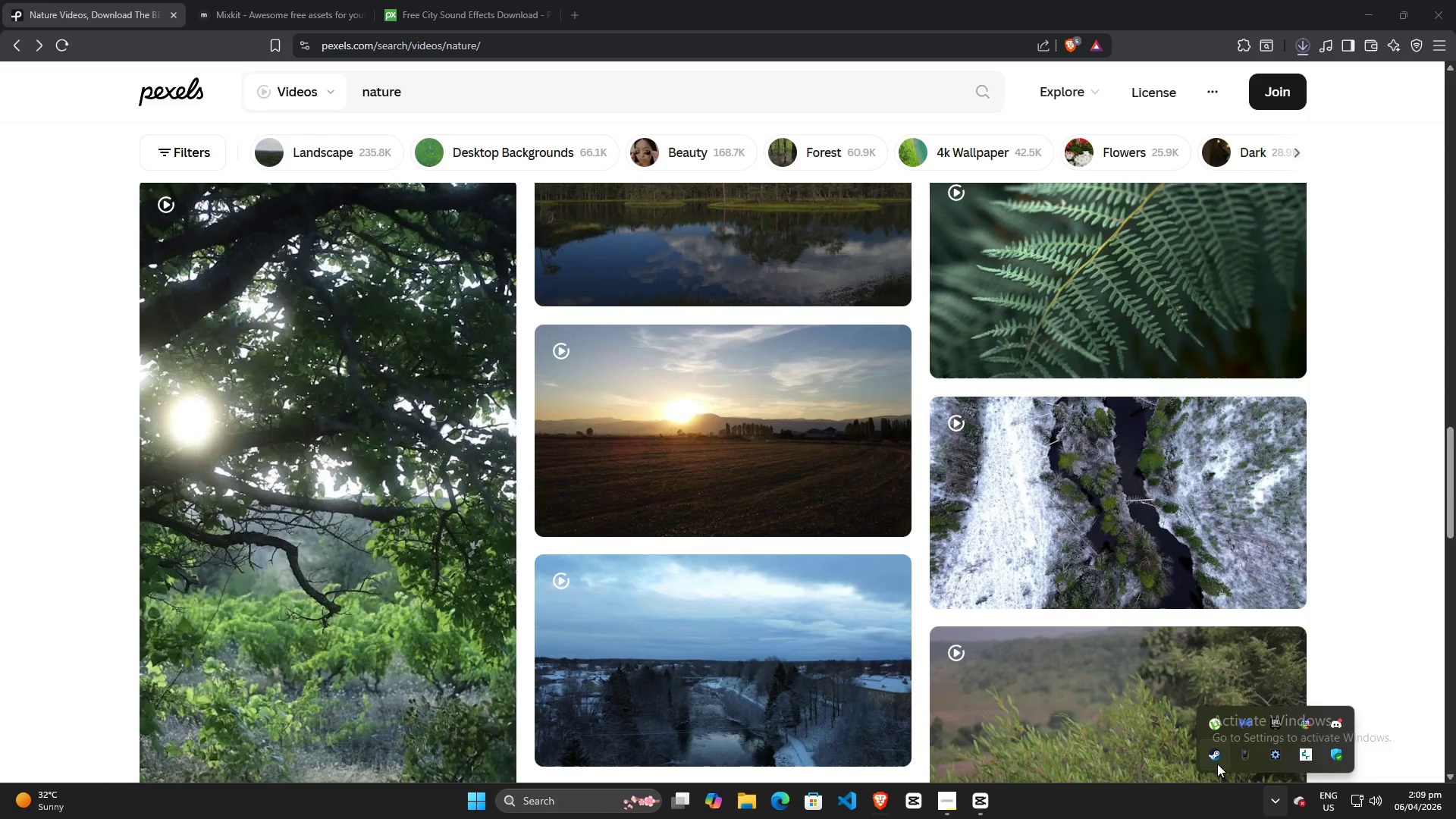 
right_click([1215, 760])
 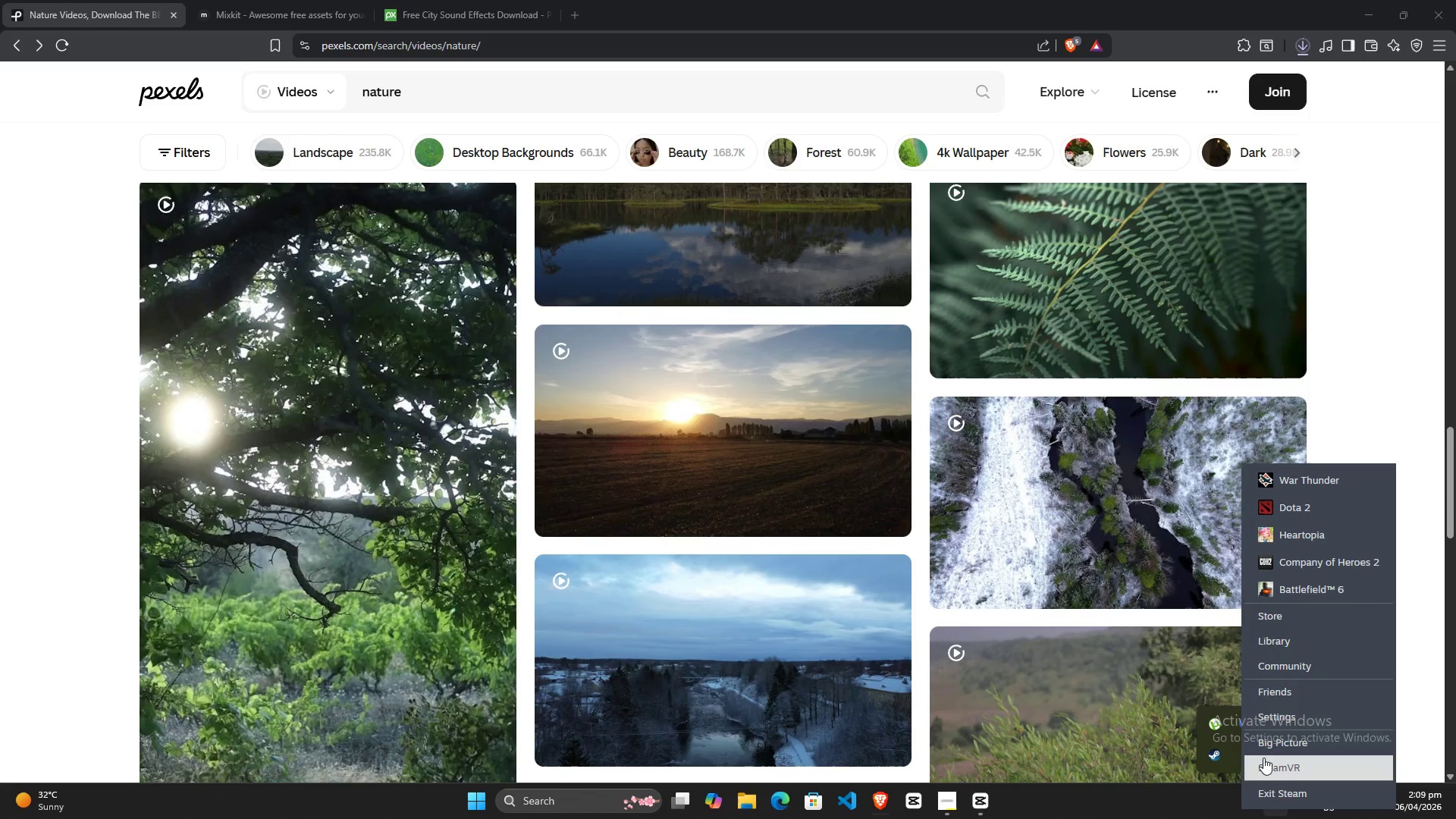 
left_click([1281, 796])
 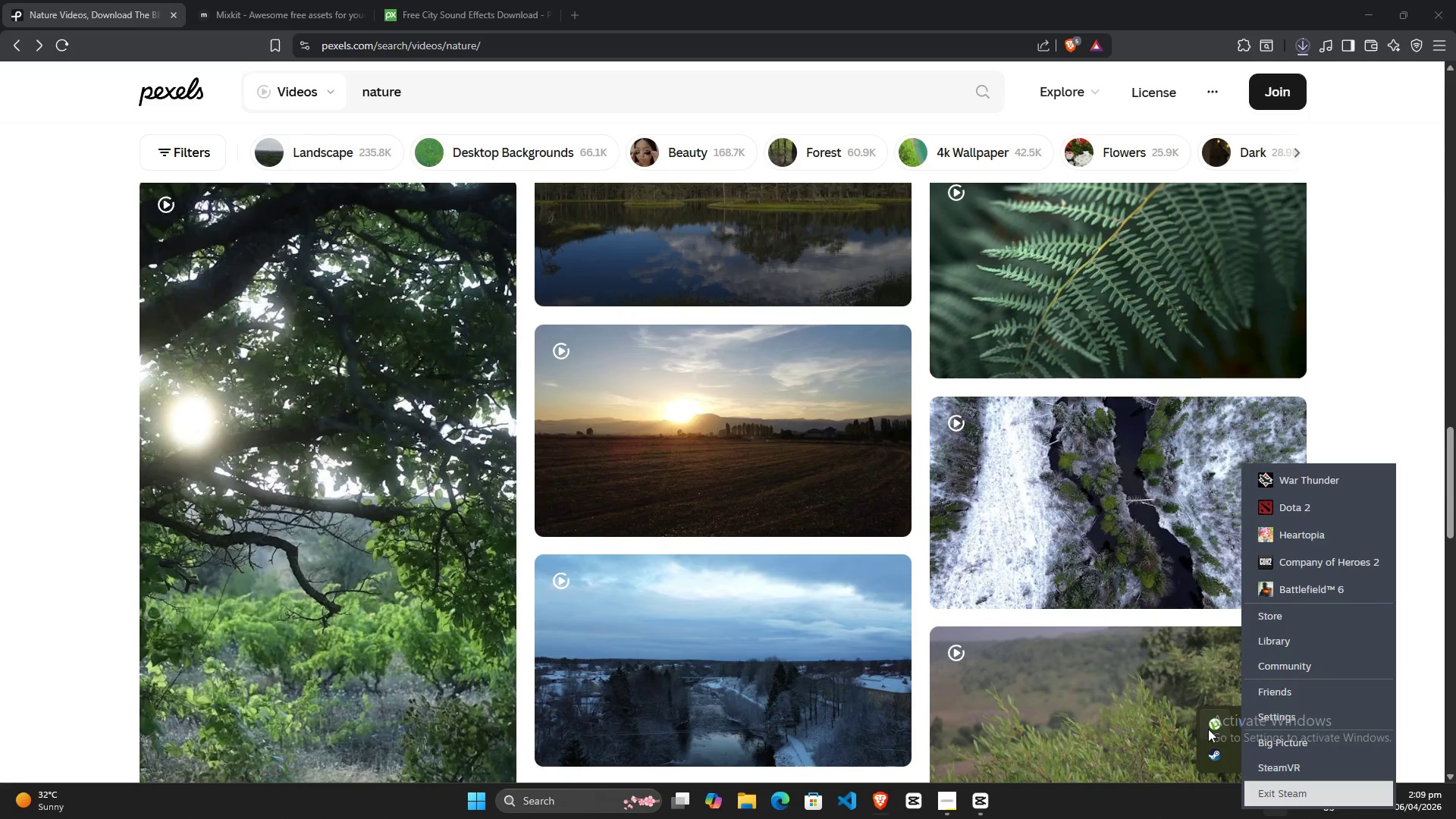 
right_click([1209, 726])
 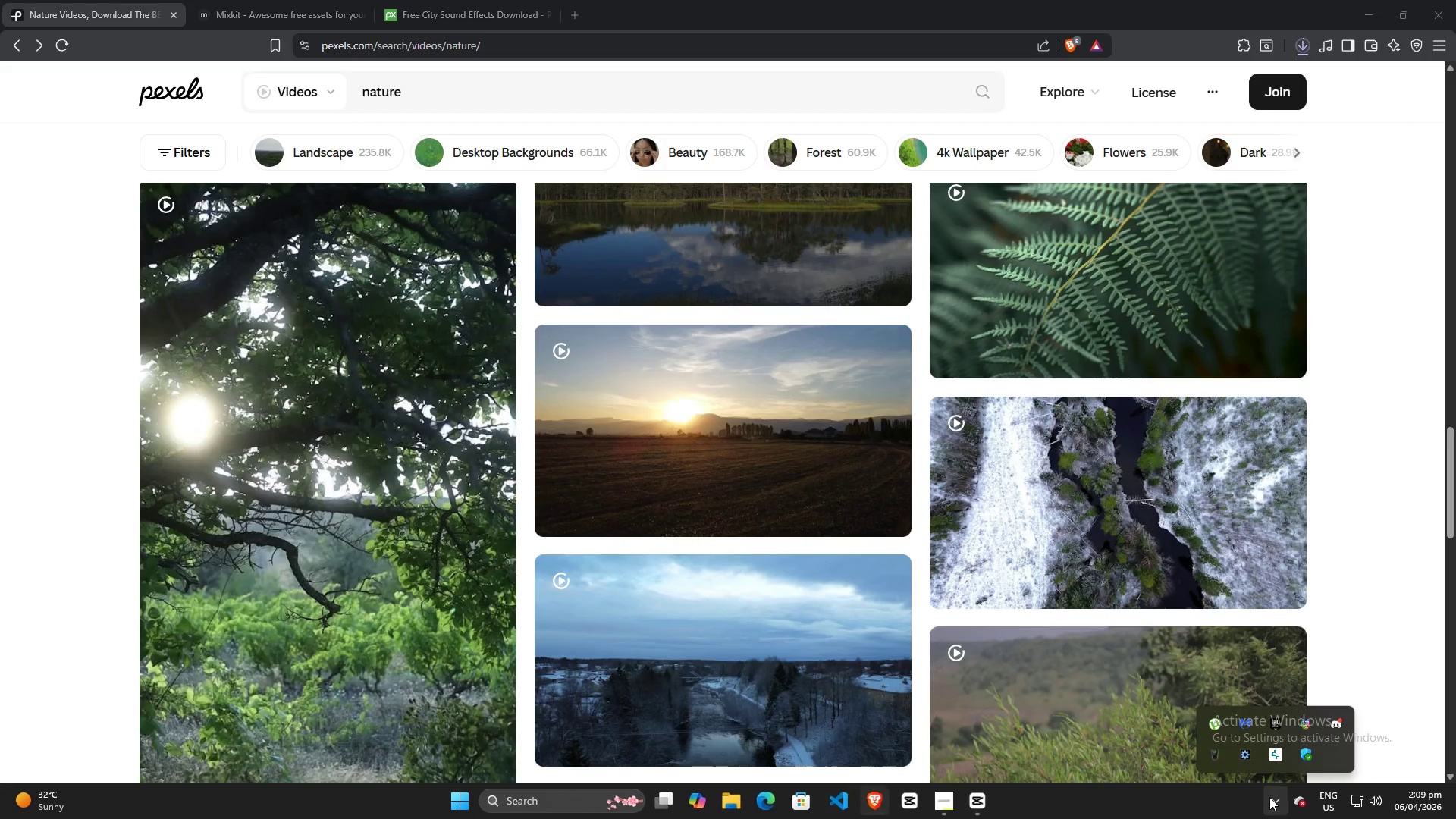 
double_click([1271, 800])
 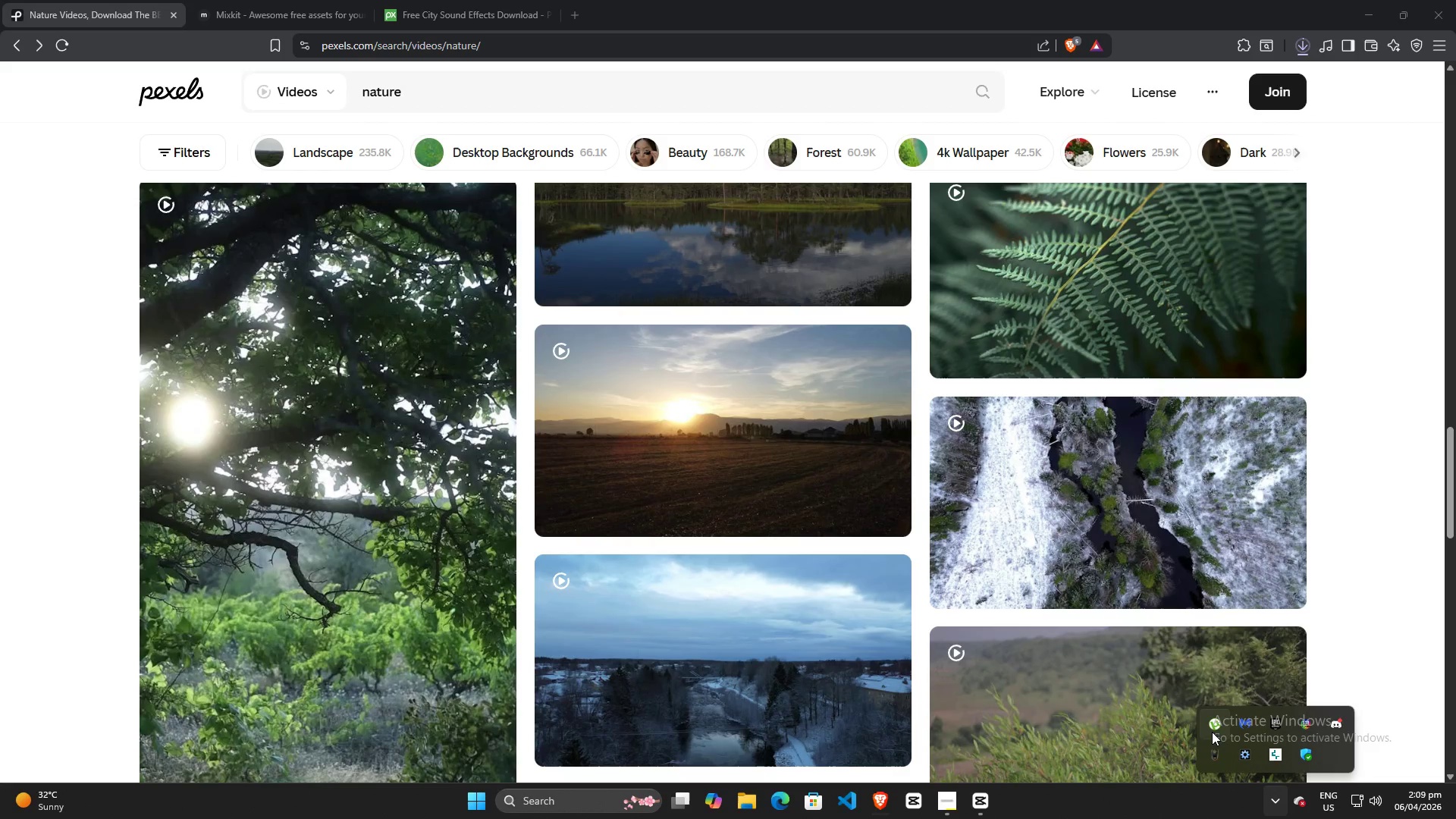 
right_click([1212, 729])
 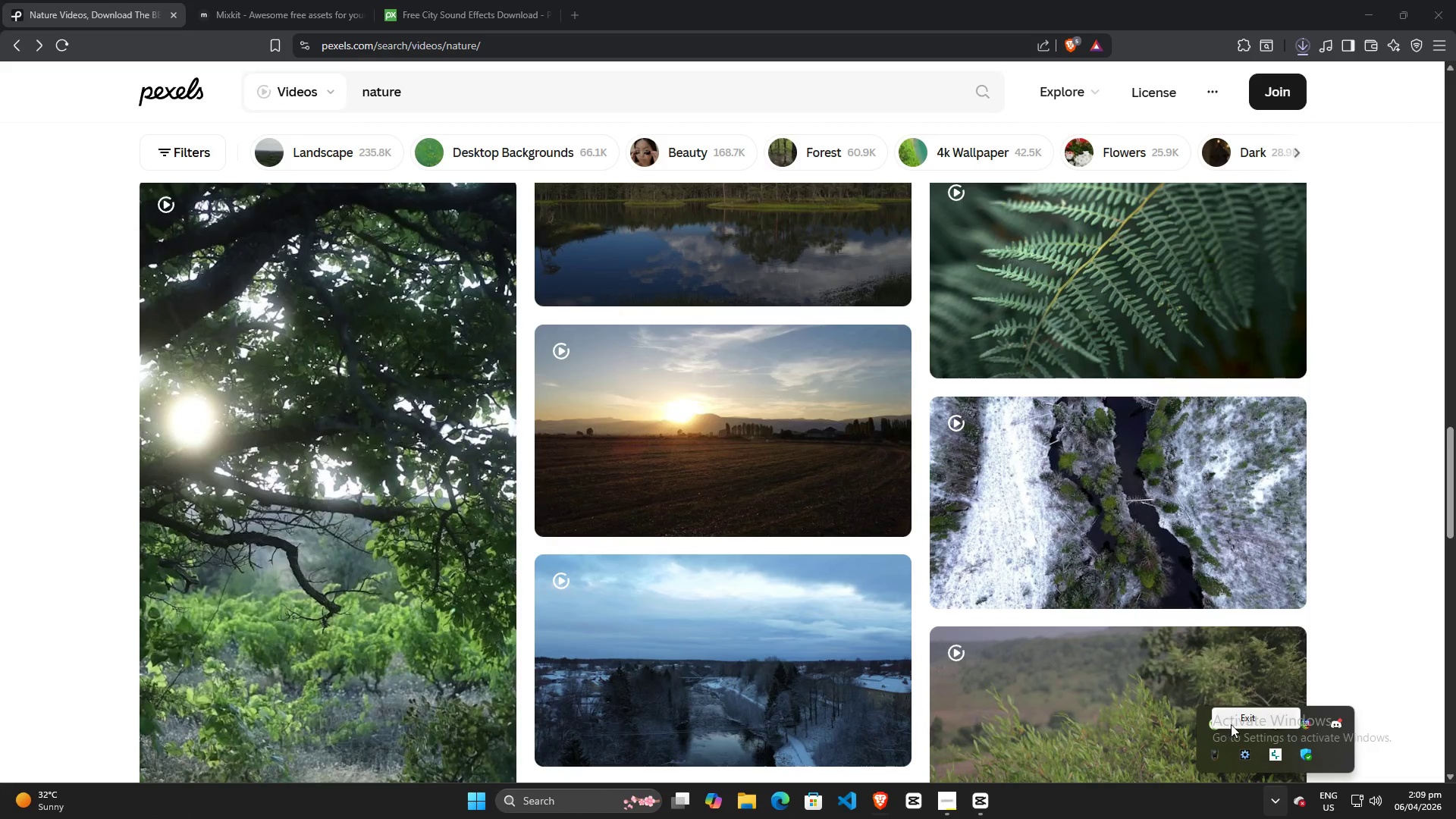 
left_click([1237, 719])
 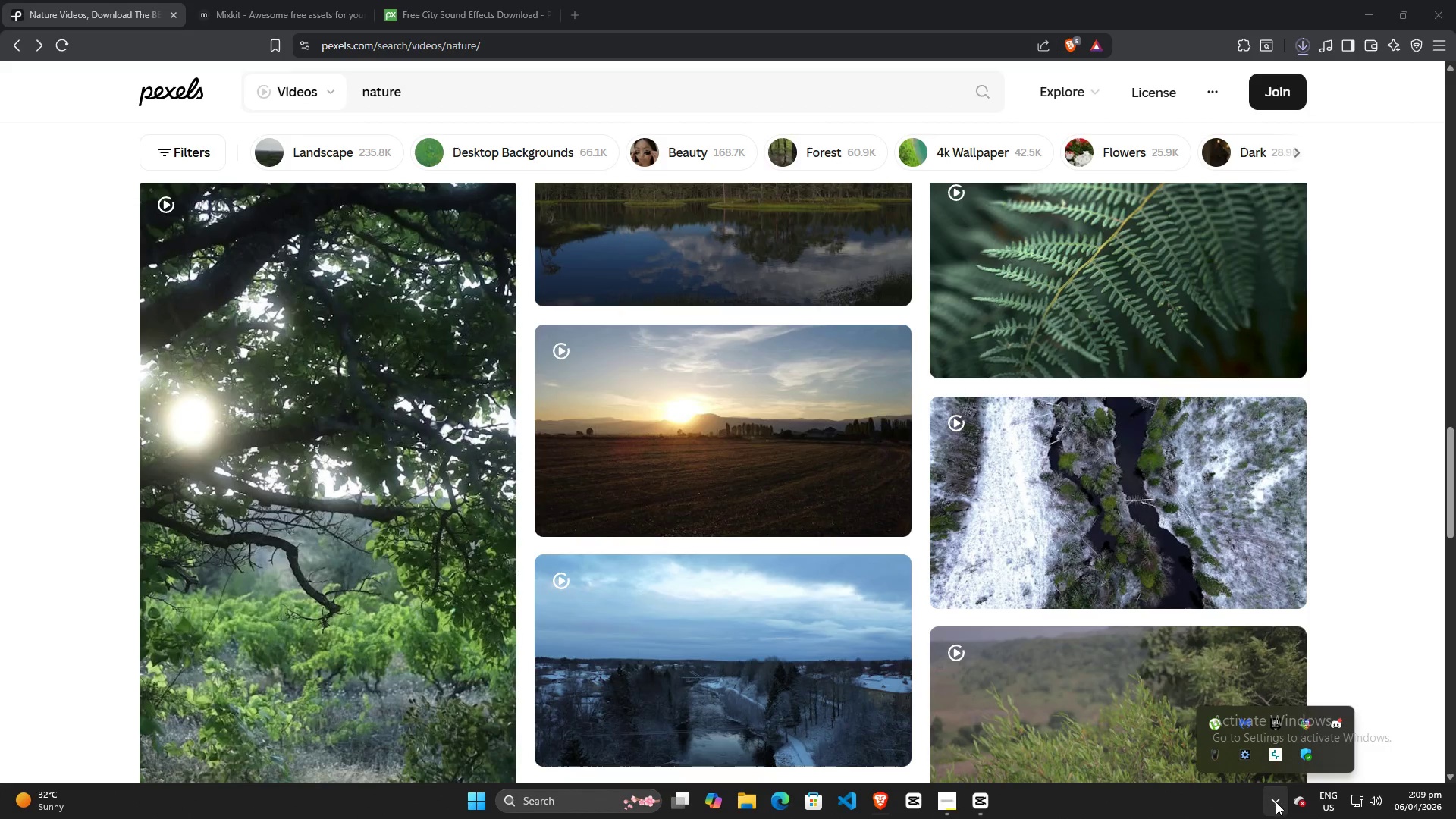 
double_click([1276, 802])
 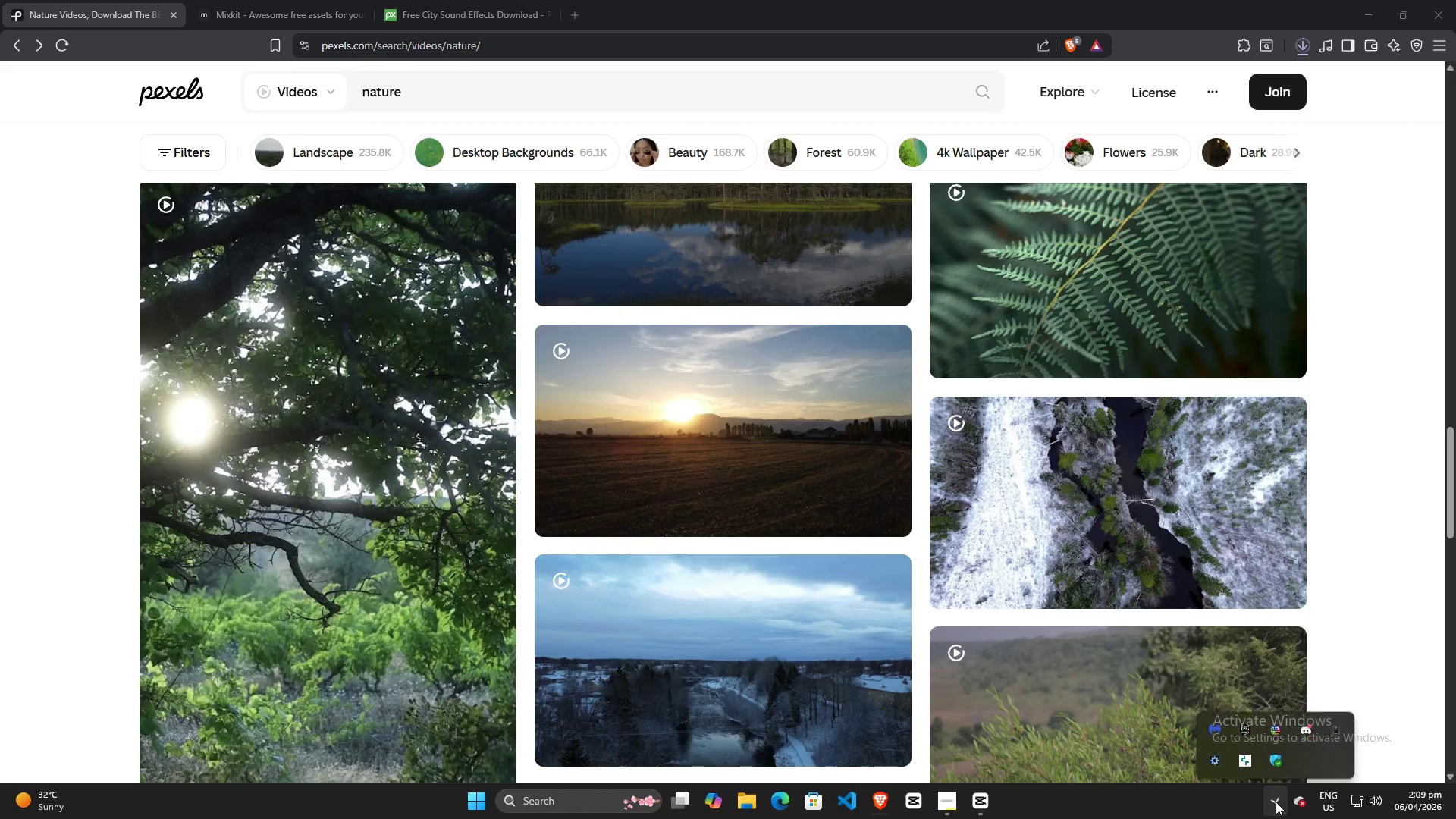 
left_click([1276, 802])
 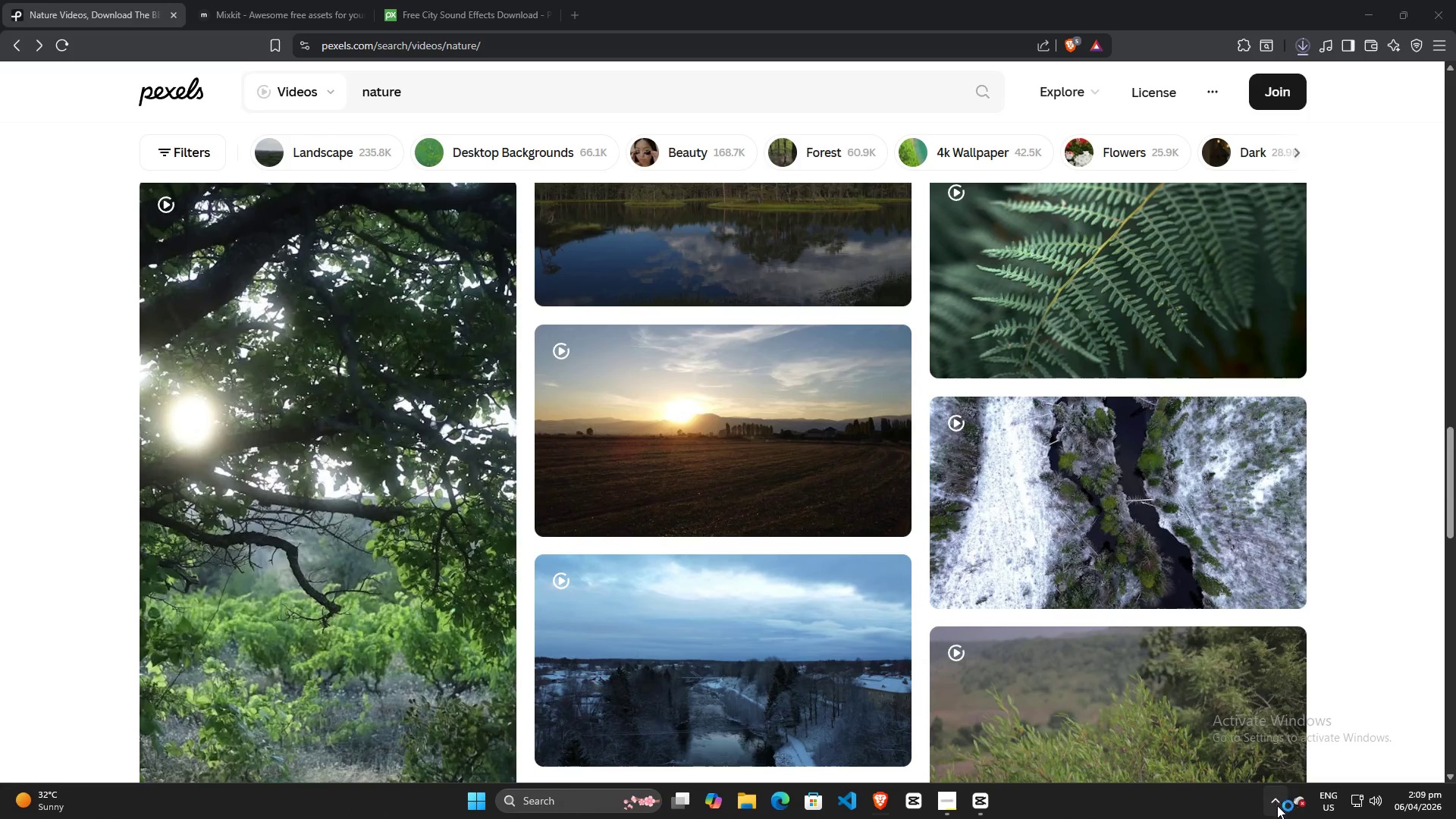 
left_click([1279, 806])
 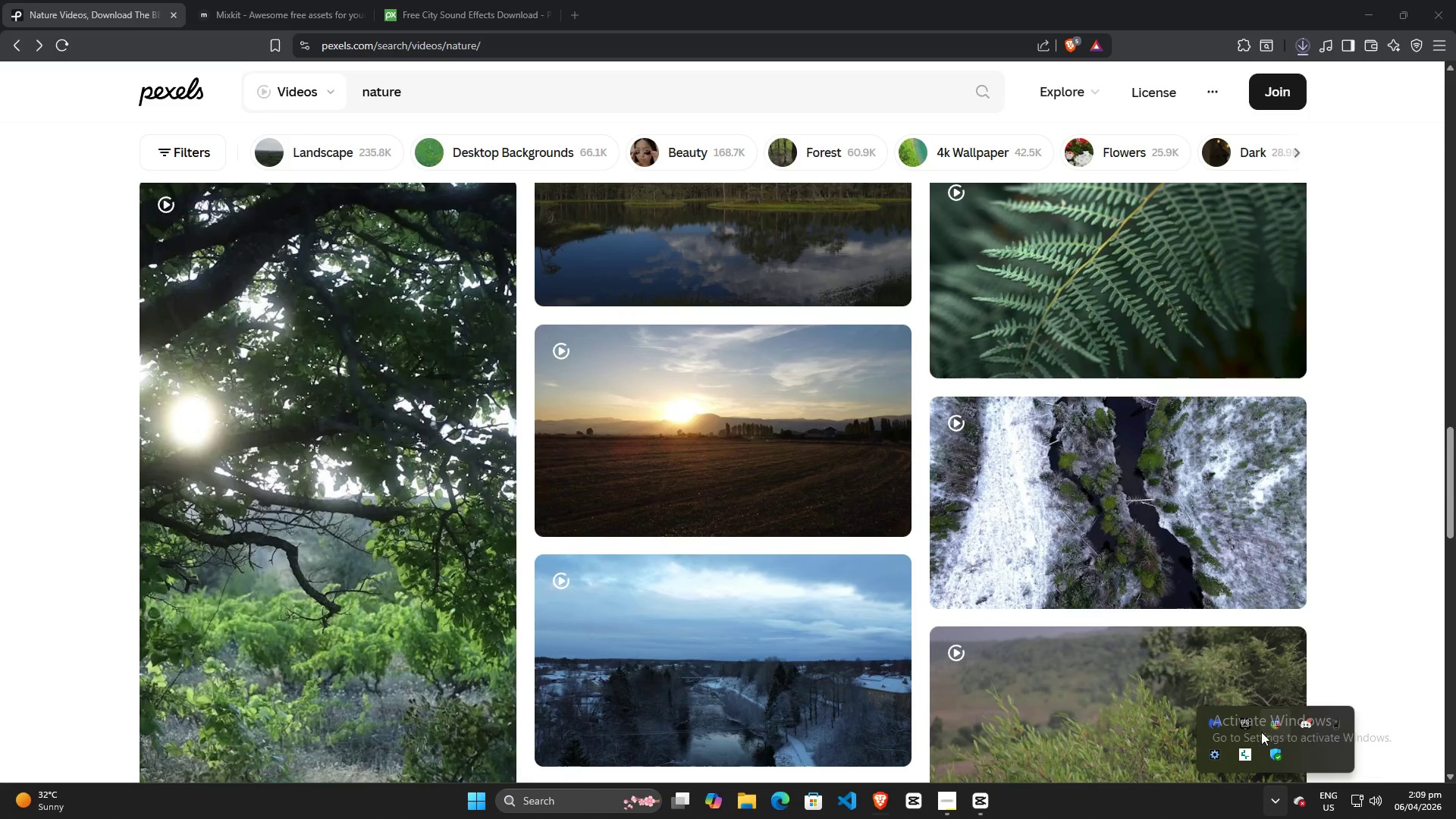 
right_click([1250, 729])
 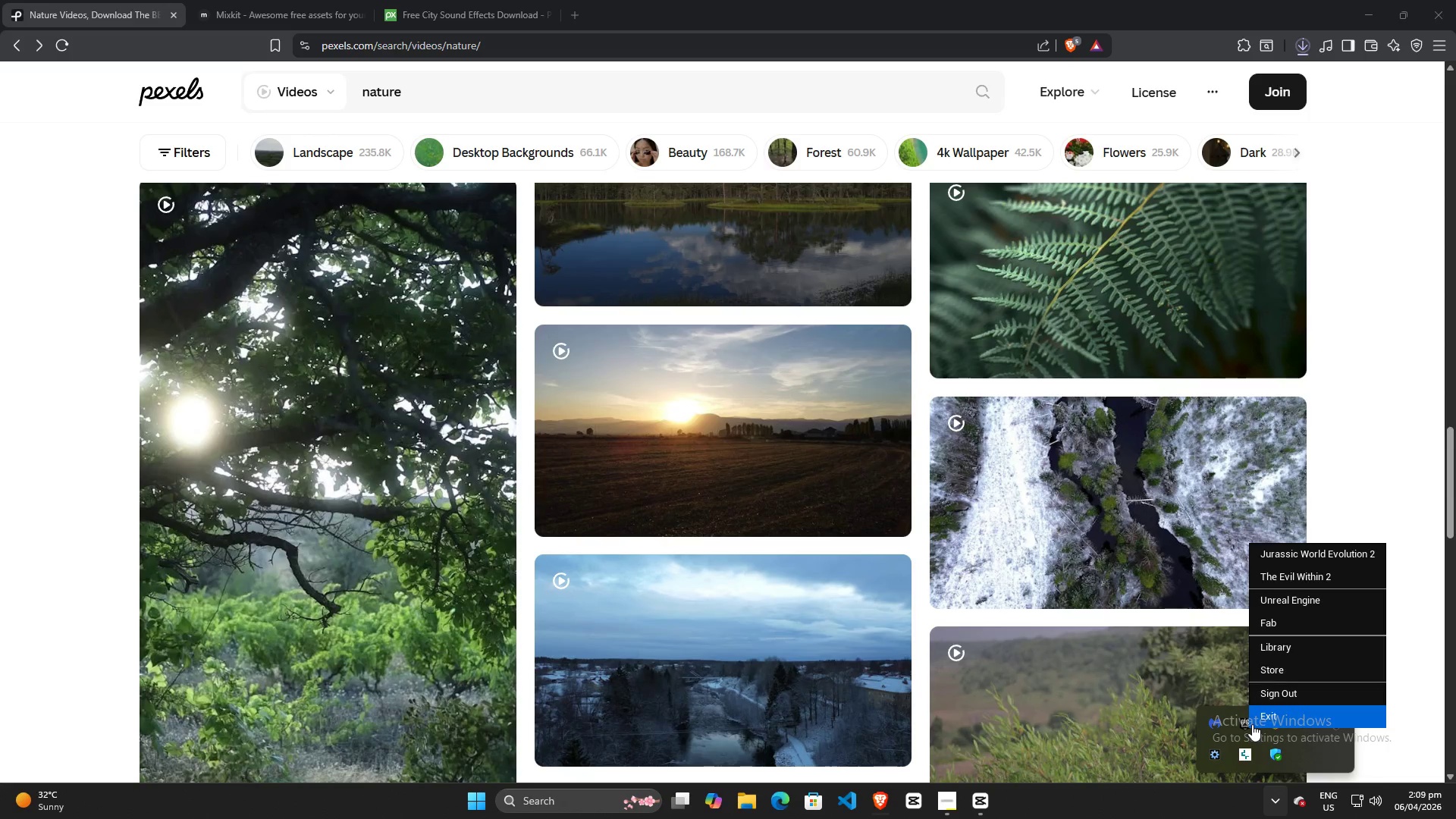 
left_click([1260, 721])
 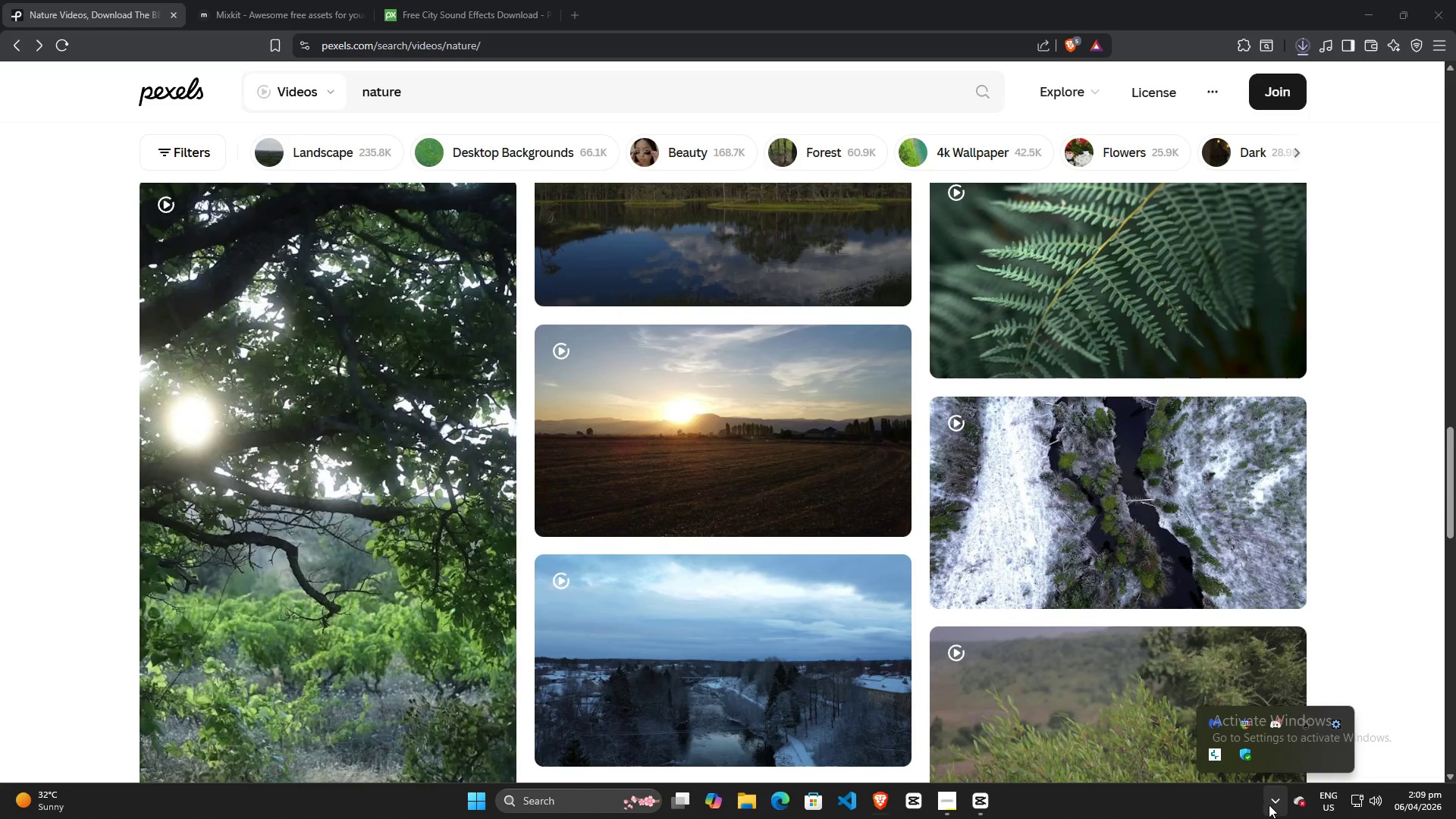 
left_click([1269, 805])
 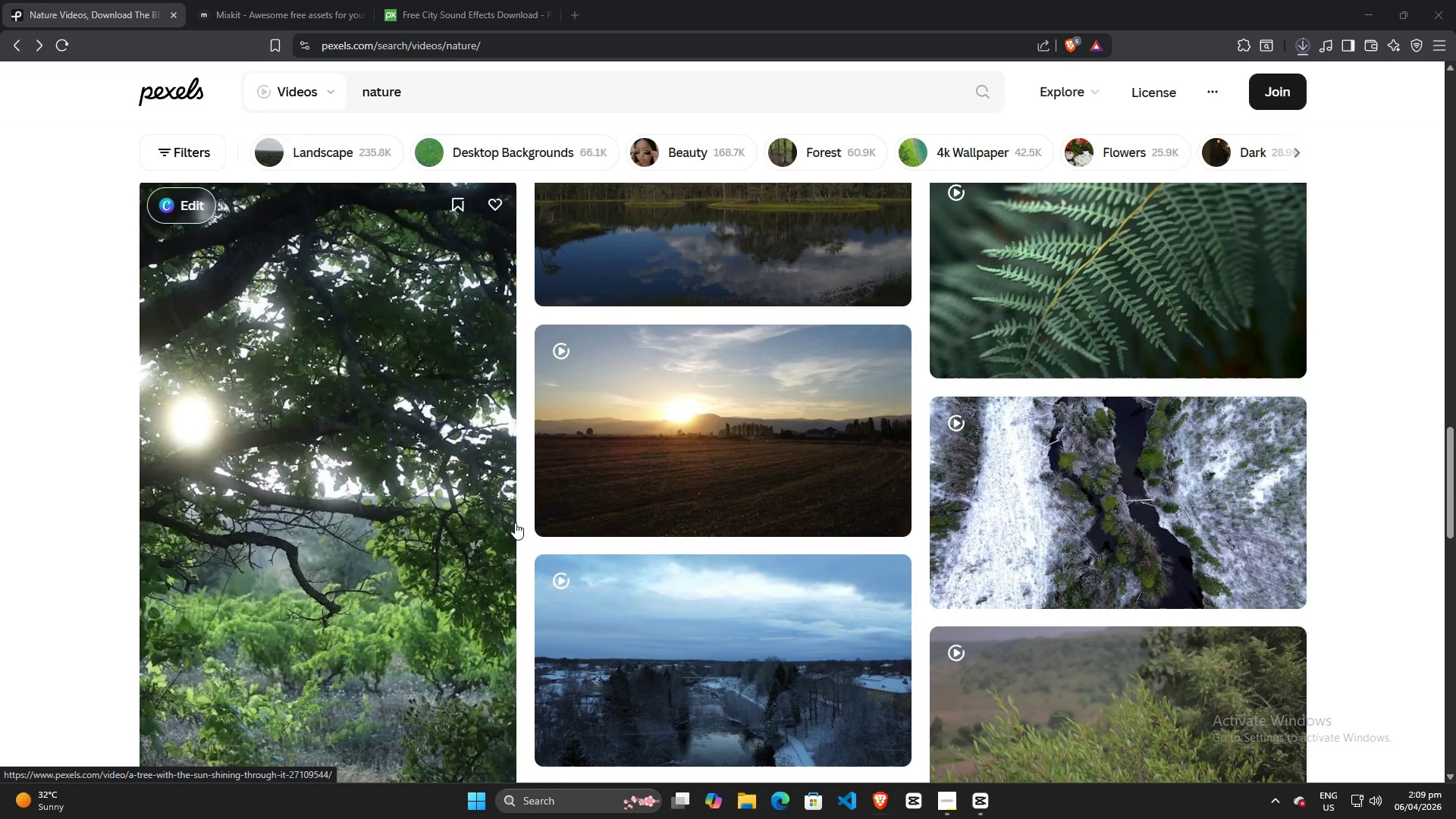 
scroll: coordinate [1232, 520], scroll_direction: up, amount: 23.0
 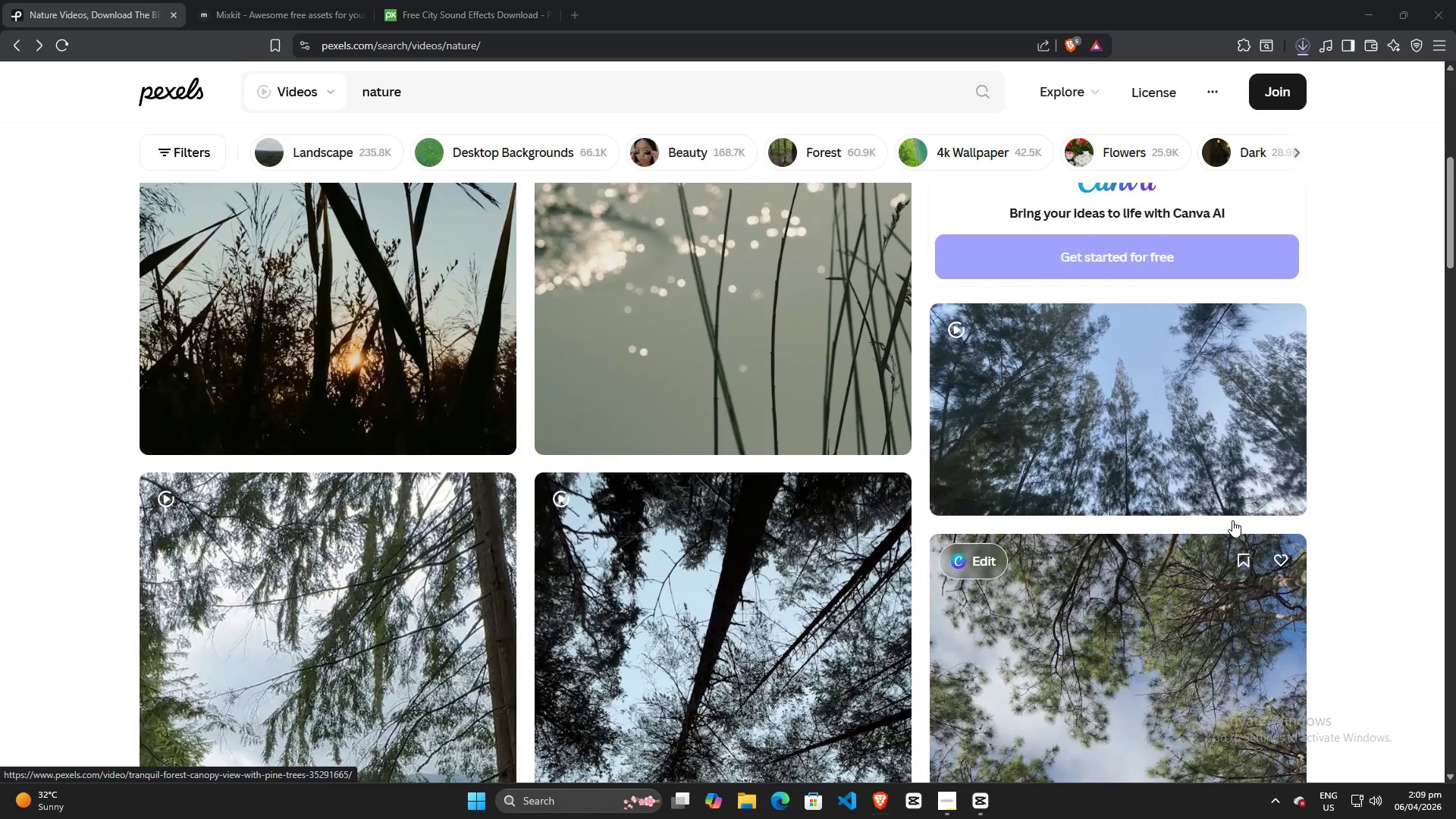 
scroll: coordinate [1229, 522], scroll_direction: none, amount: 0.0
 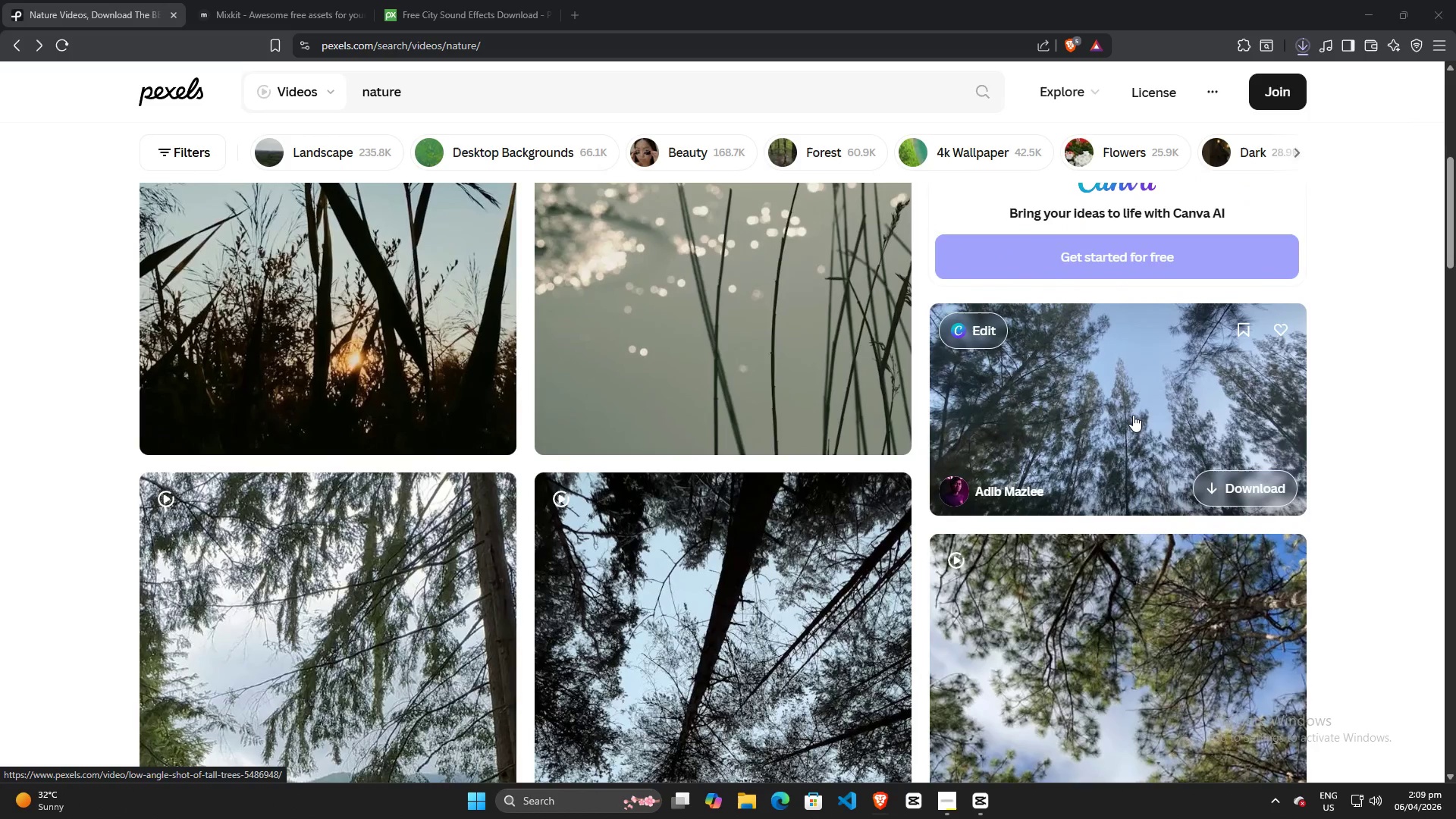 
left_click([1133, 415])
 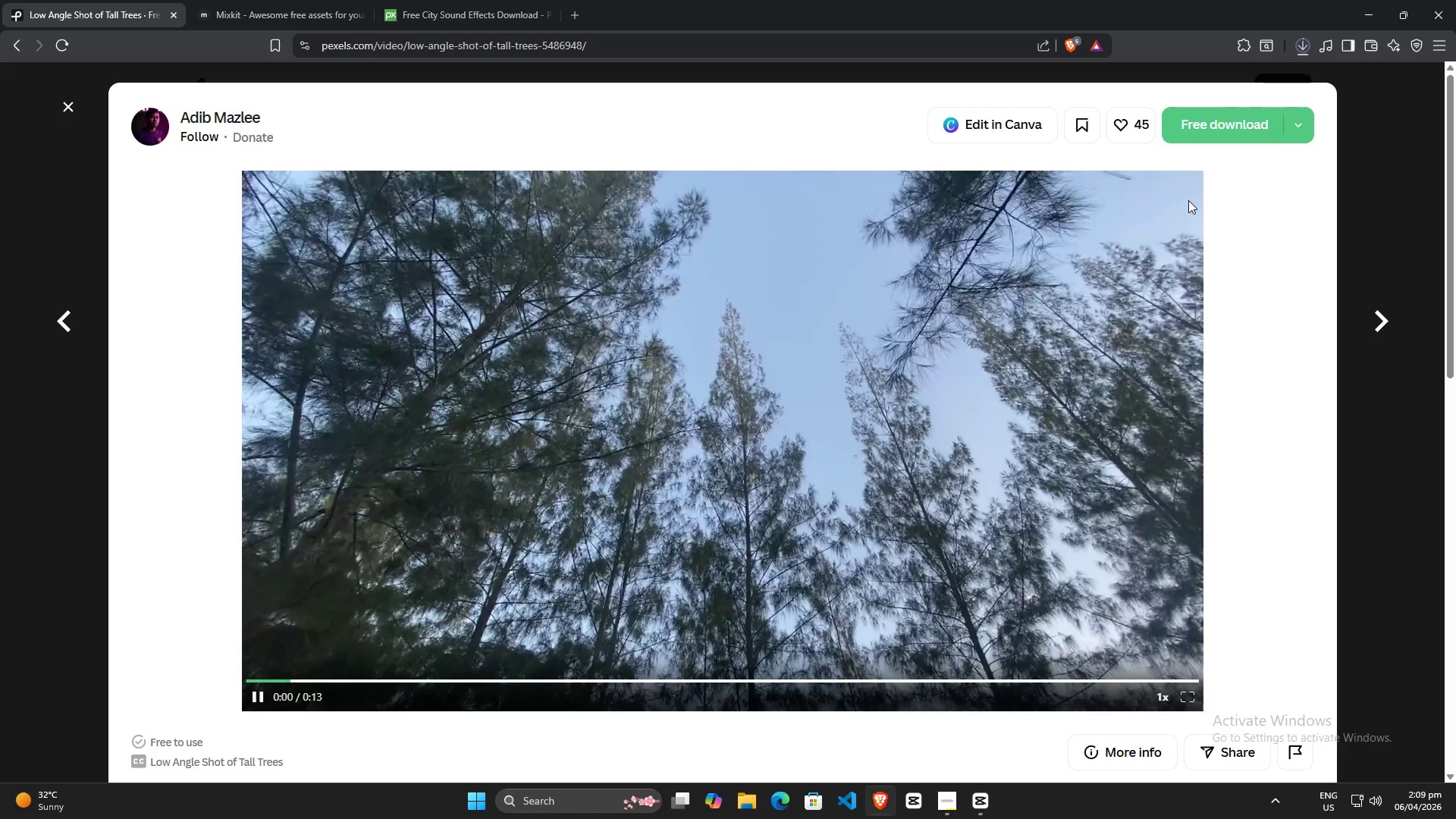 
left_click([1230, 134])
 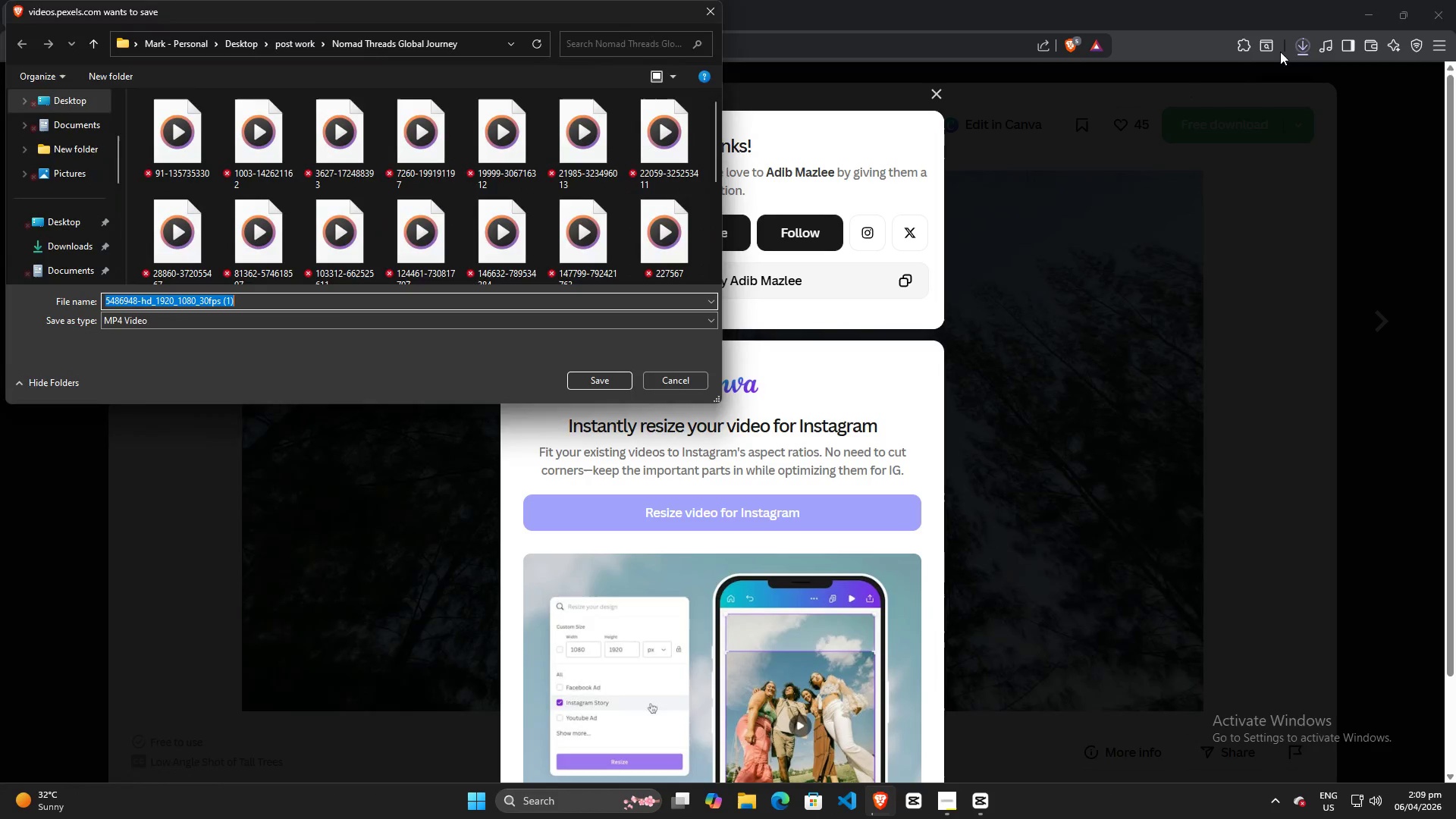 
left_click([619, 376])
 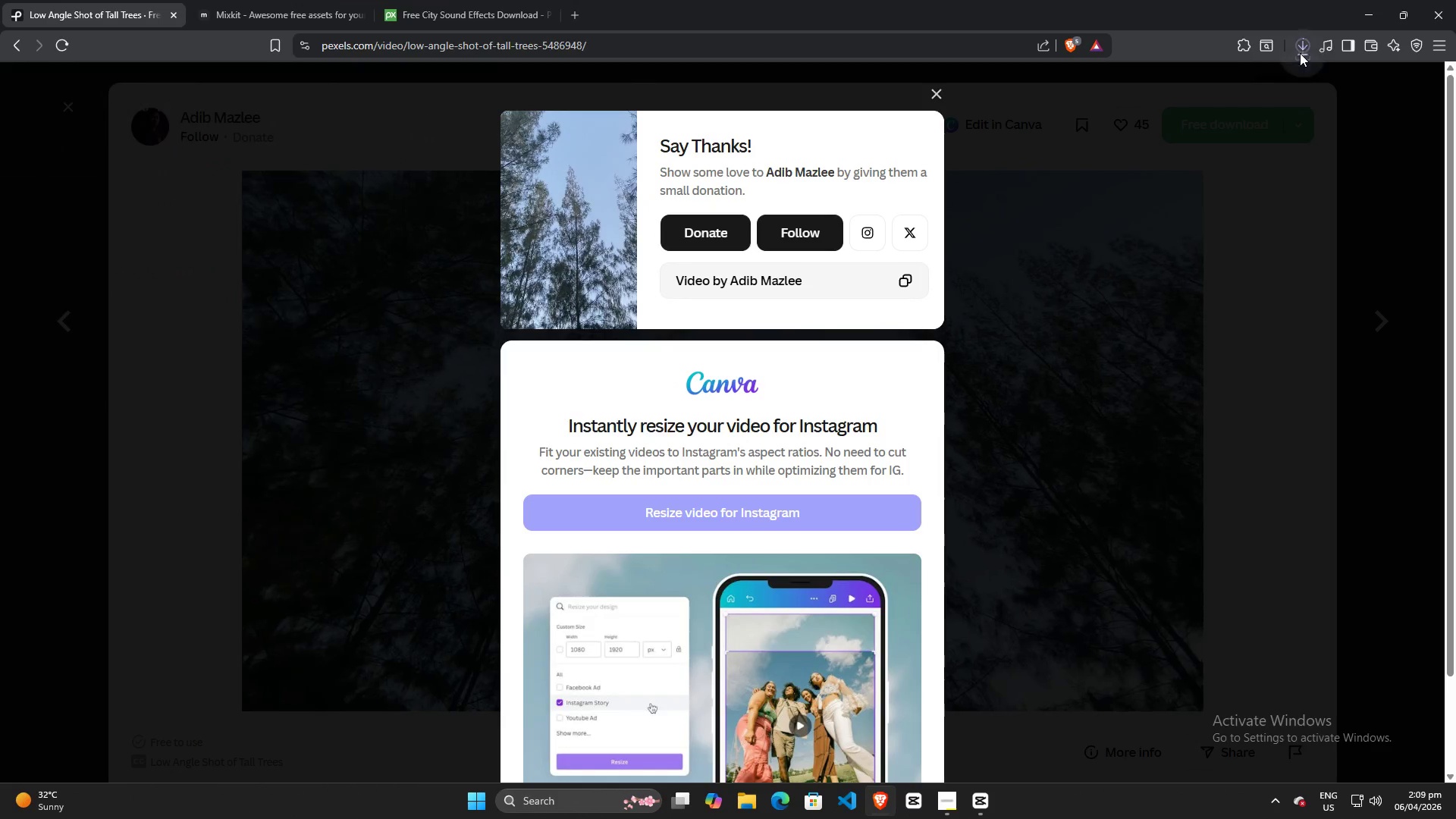 
left_click([1300, 49])
 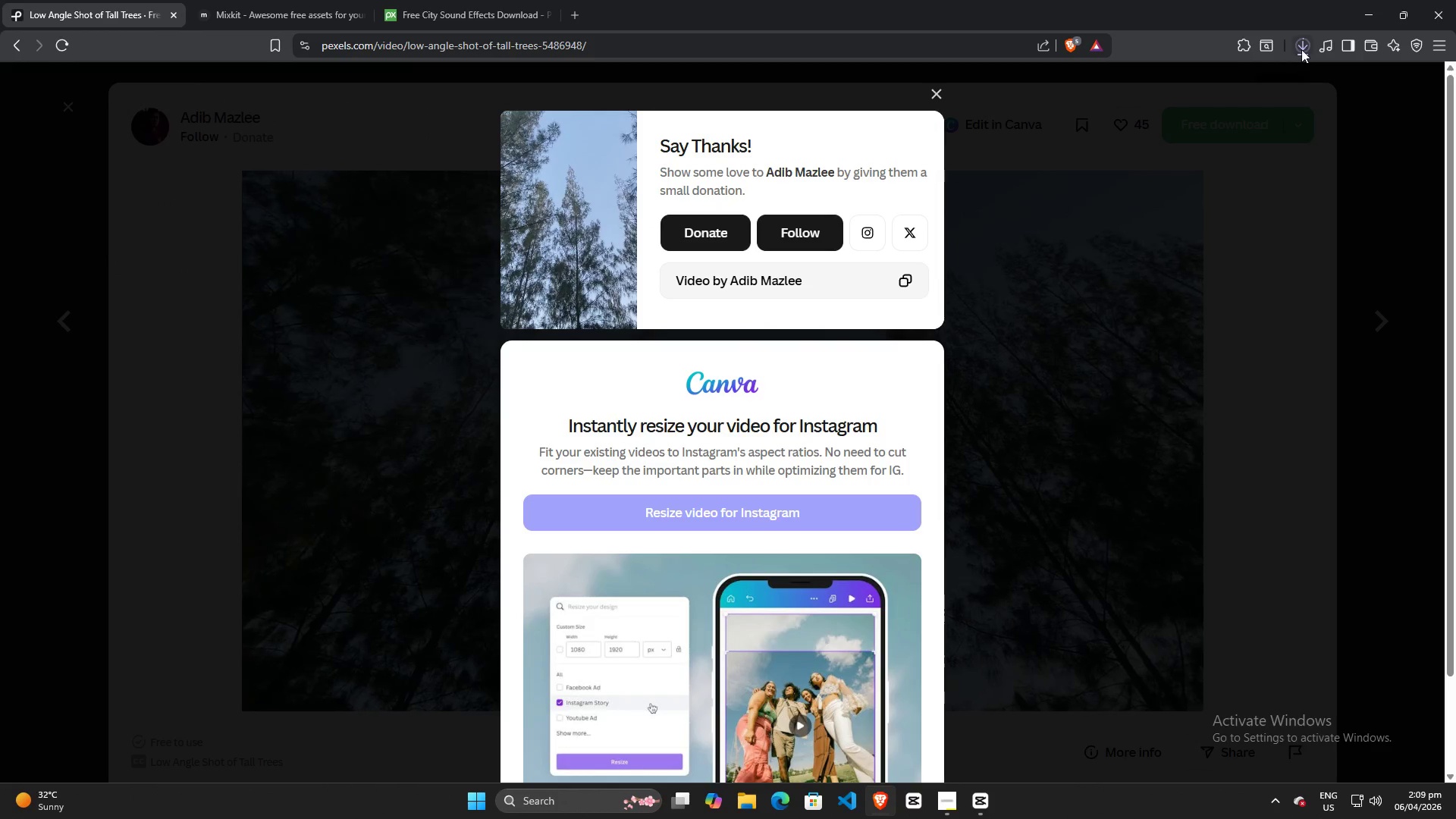 
left_click([1301, 49])
 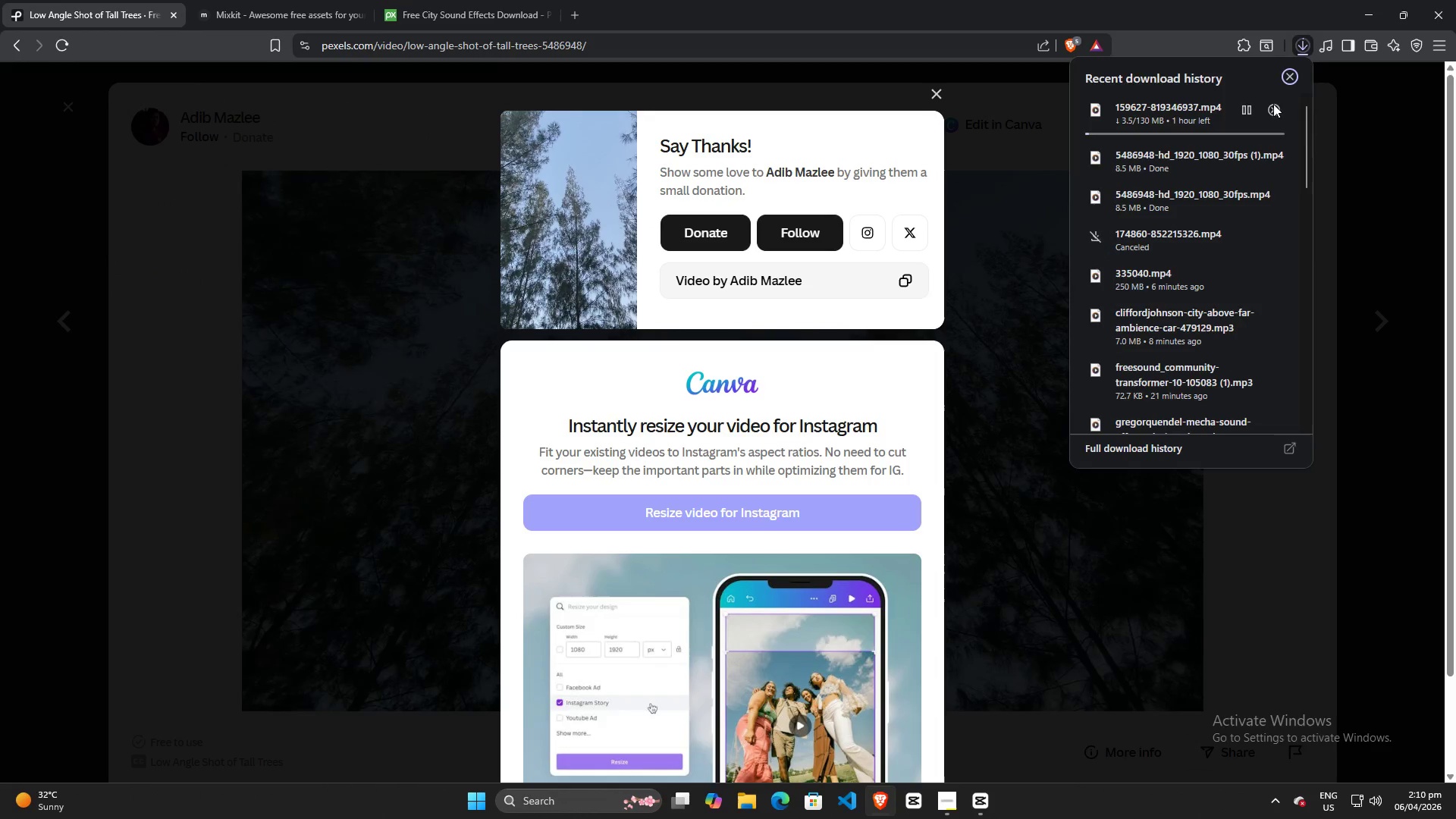 
mouse_move([1266, 170])
 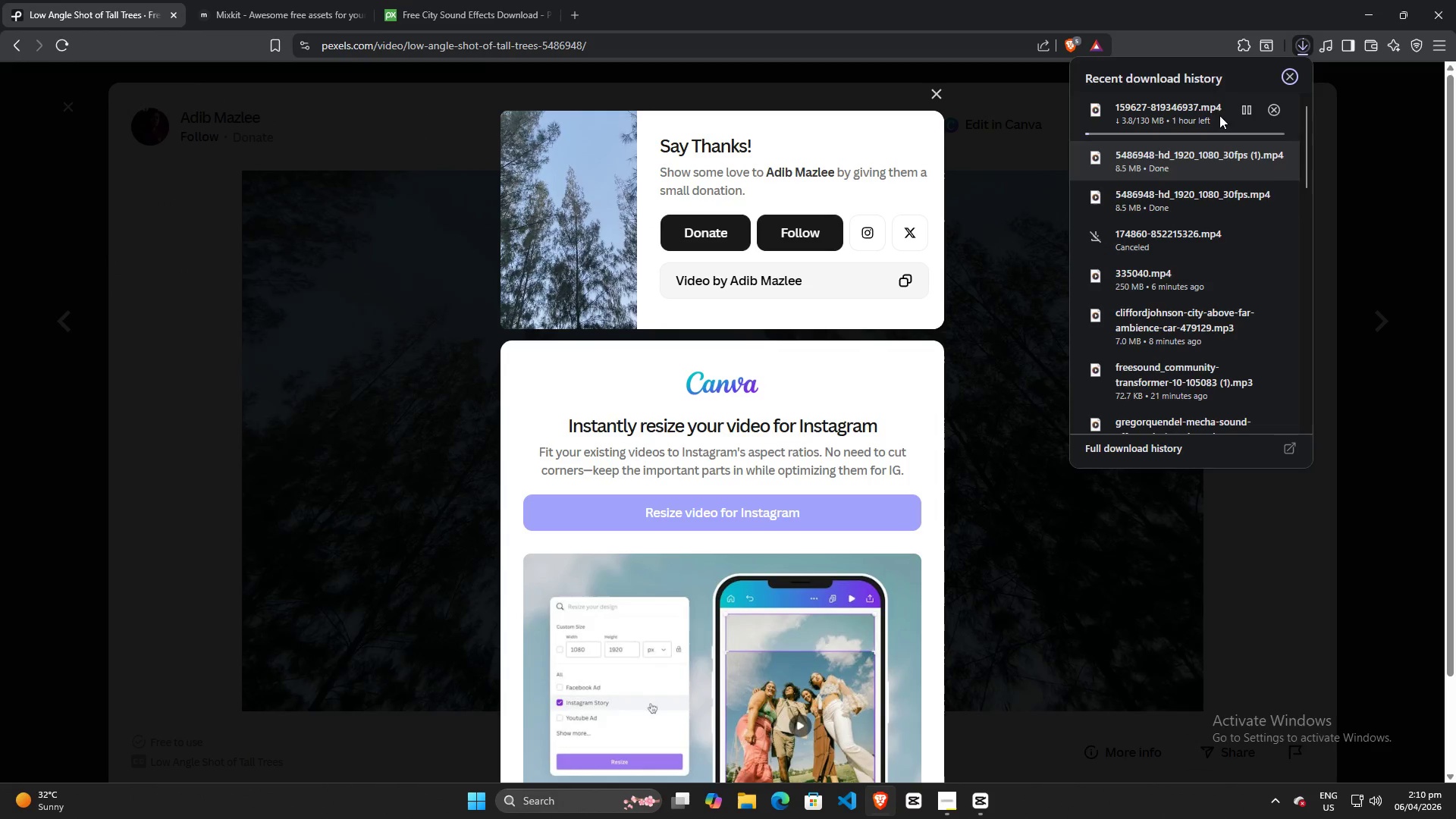 
left_click([1276, 111])
 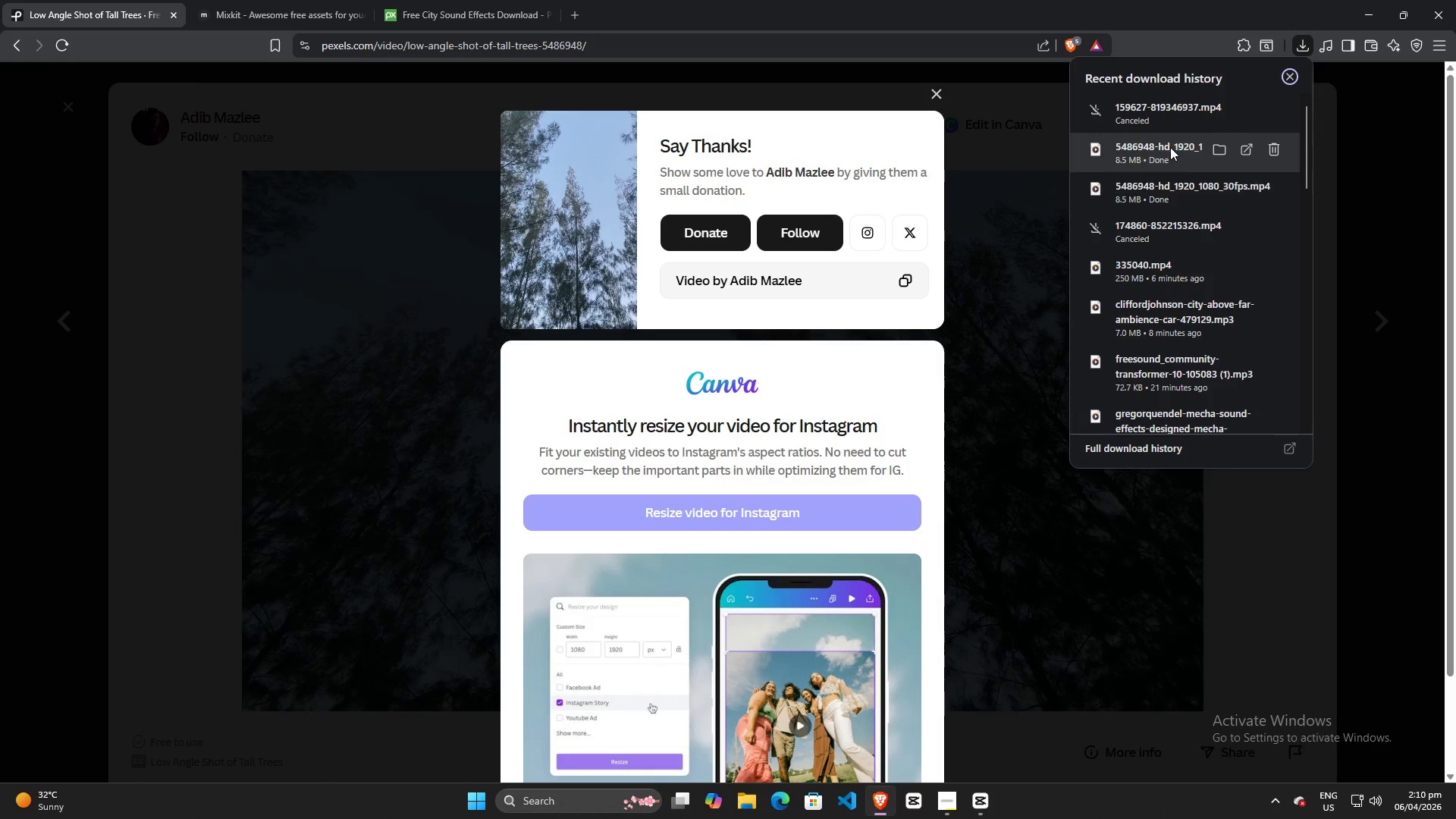 
left_click_drag(start_coordinate=[1167, 152], to_coordinate=[397, 372])
 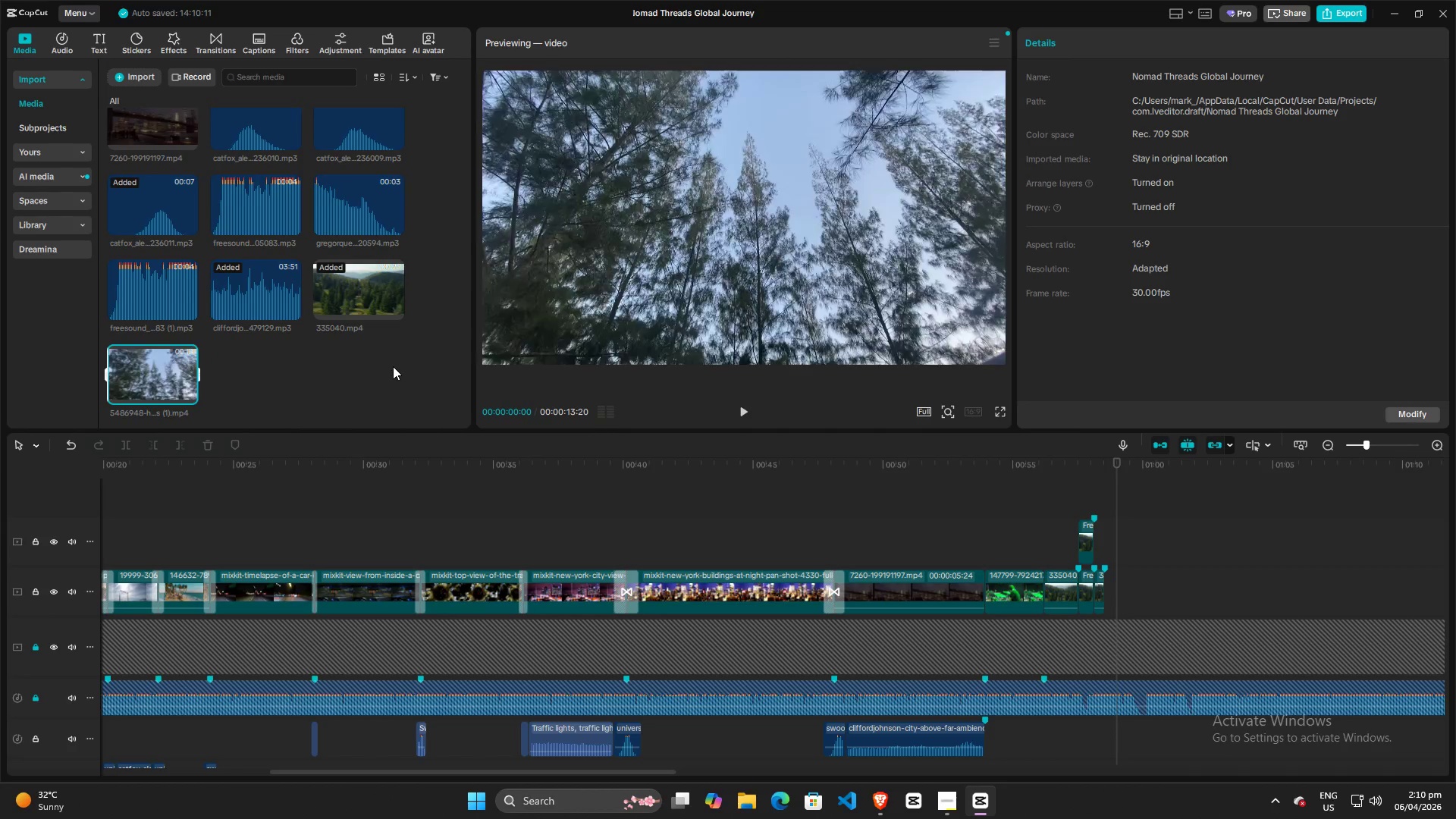 
scroll: coordinate [387, 359], scroll_direction: down, amount: 1.0
 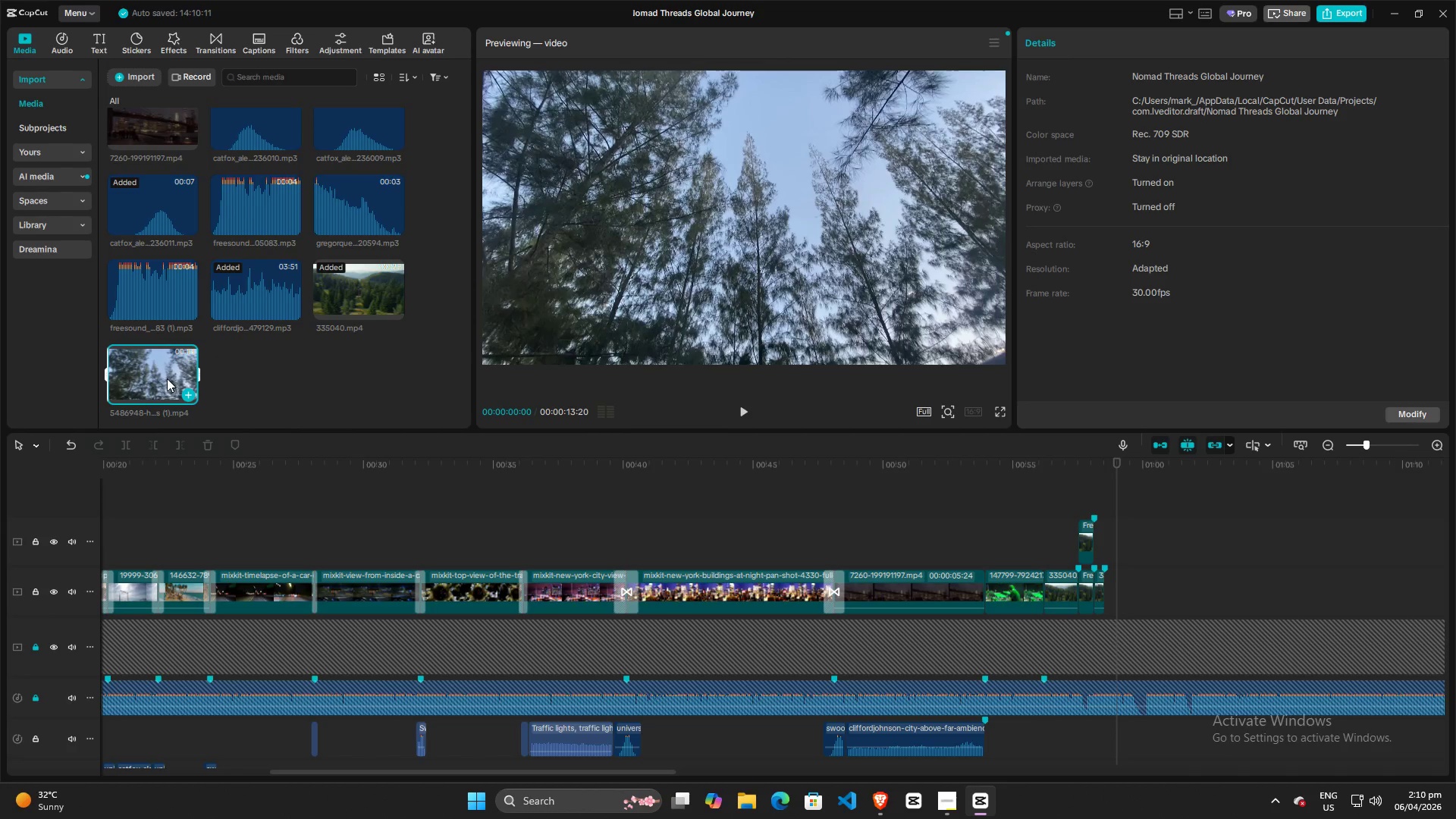 
left_click_drag(start_coordinate=[161, 378], to_coordinate=[1107, 595])
 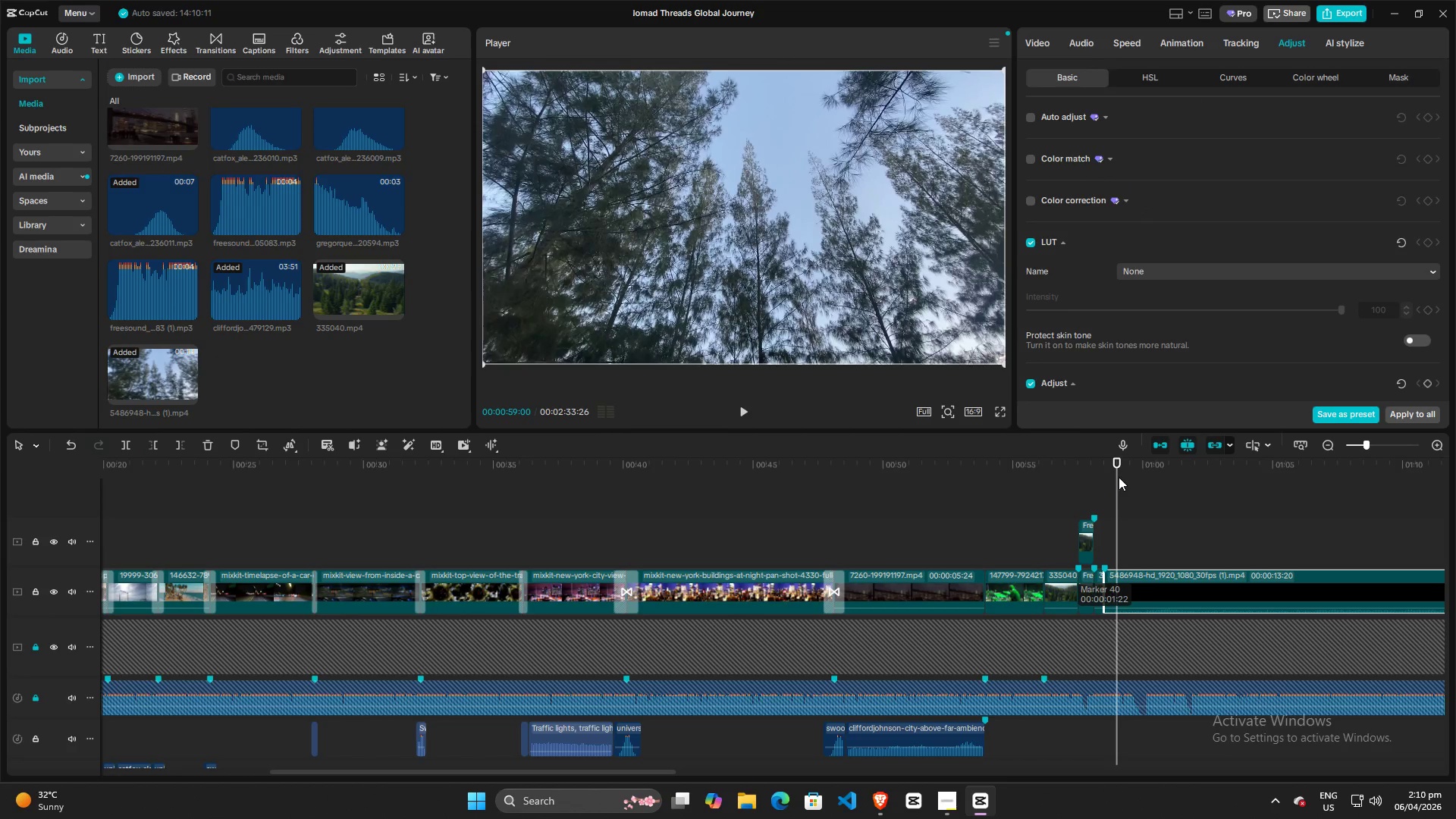 
left_click_drag(start_coordinate=[1119, 475], to_coordinate=[1093, 474])
 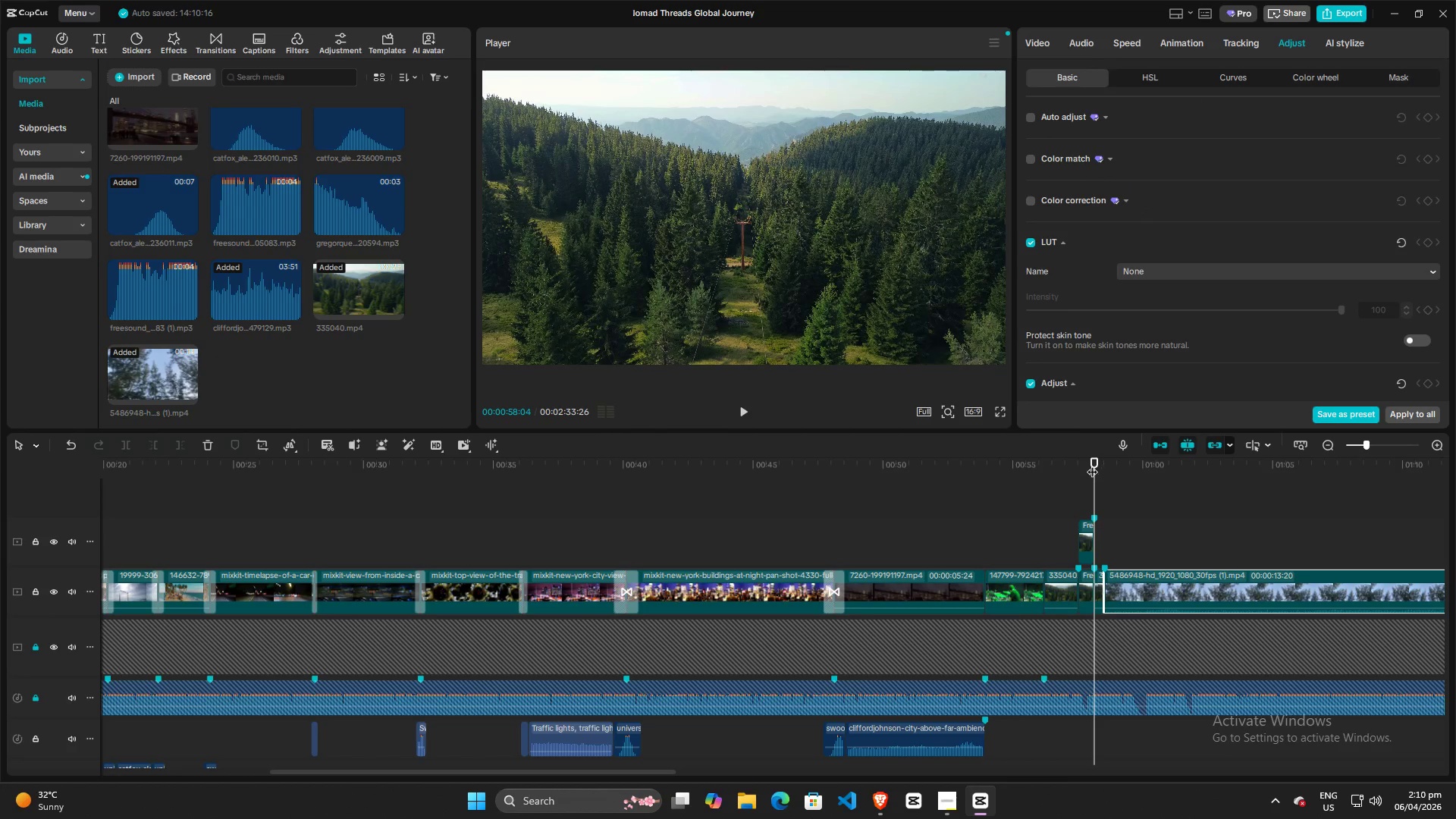 
left_click_drag(start_coordinate=[1092, 464], to_coordinate=[1043, 468])
 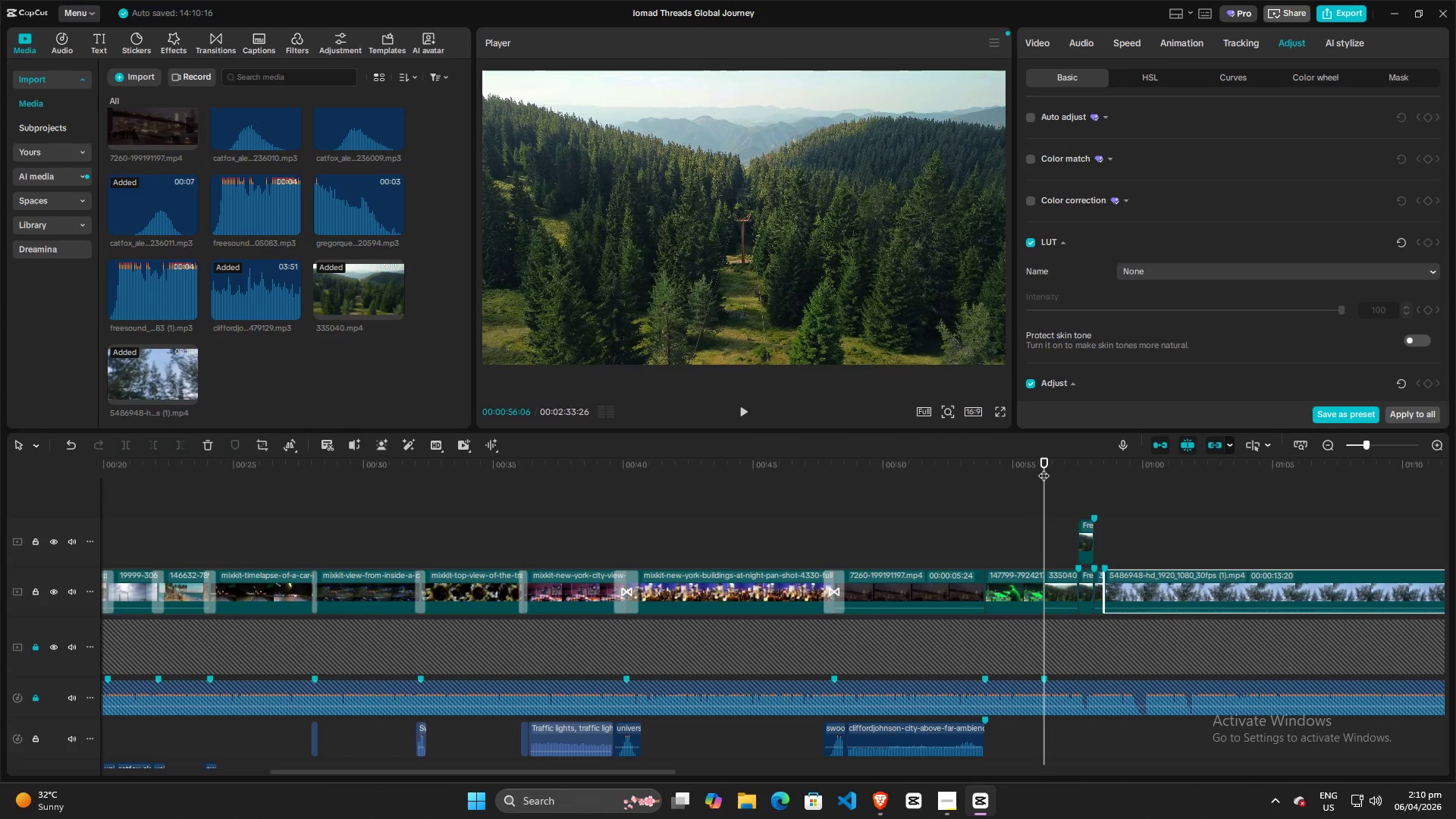 
key(Space)
 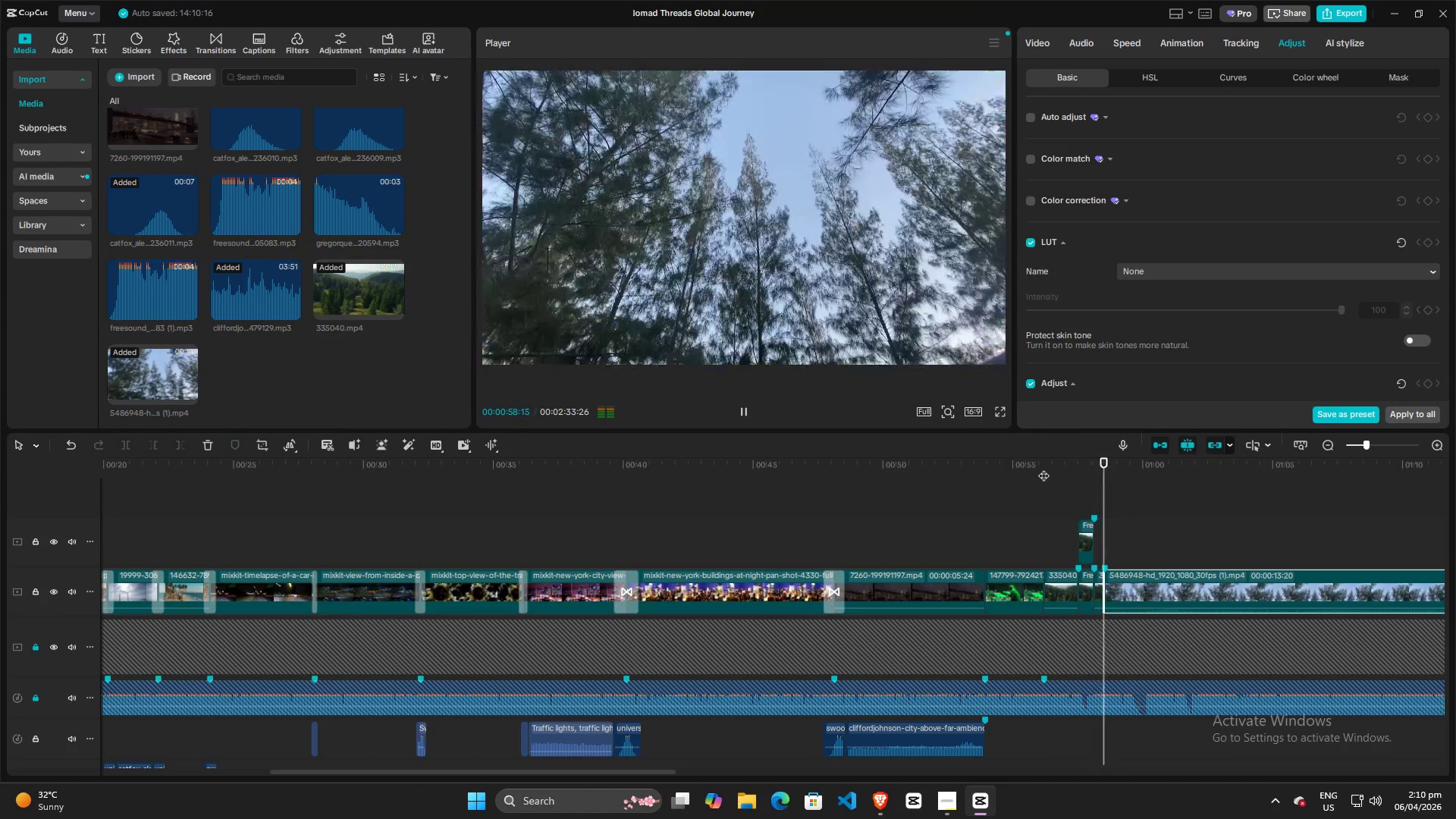 
key(Space)
 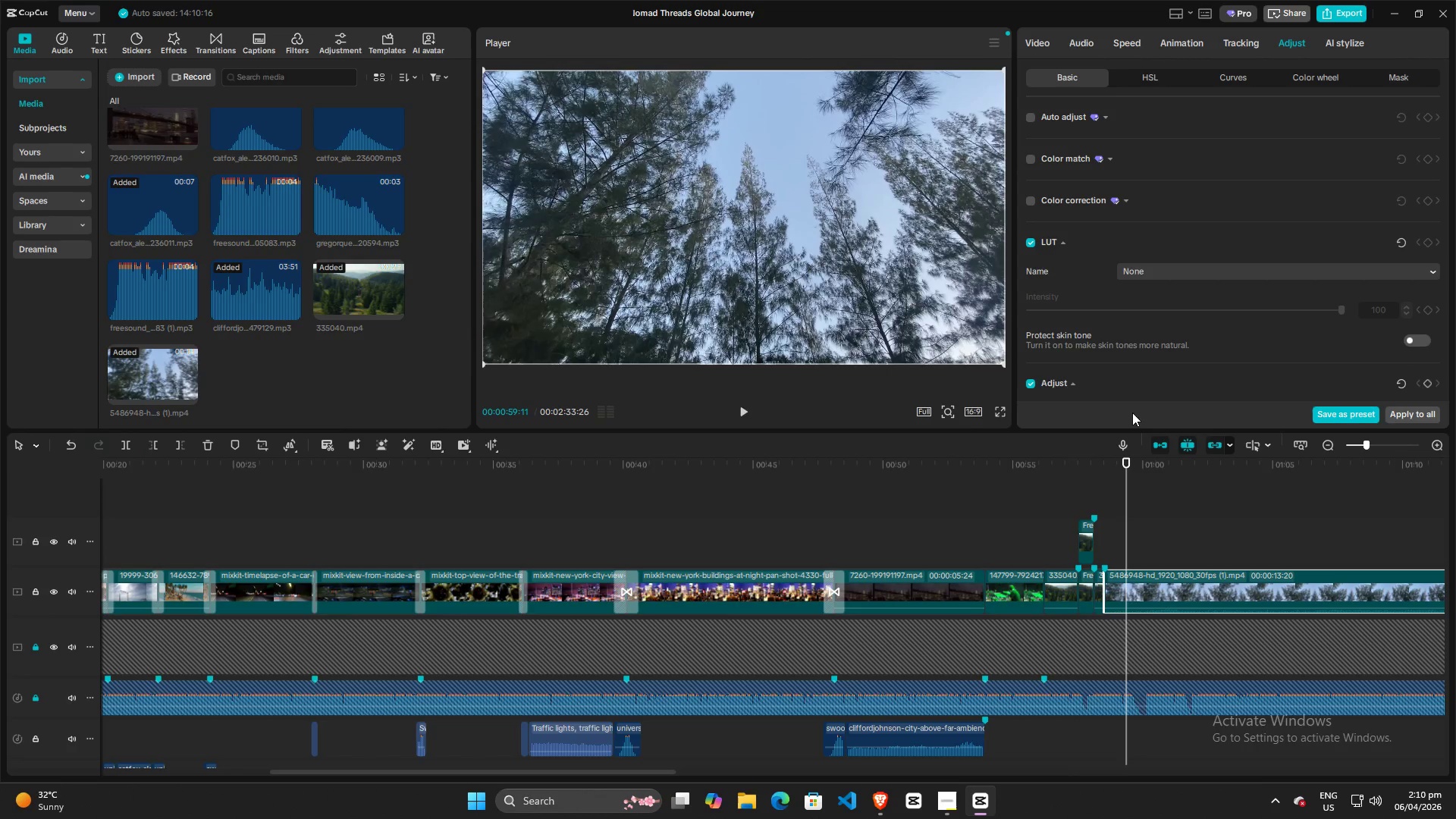 
key(Space)
 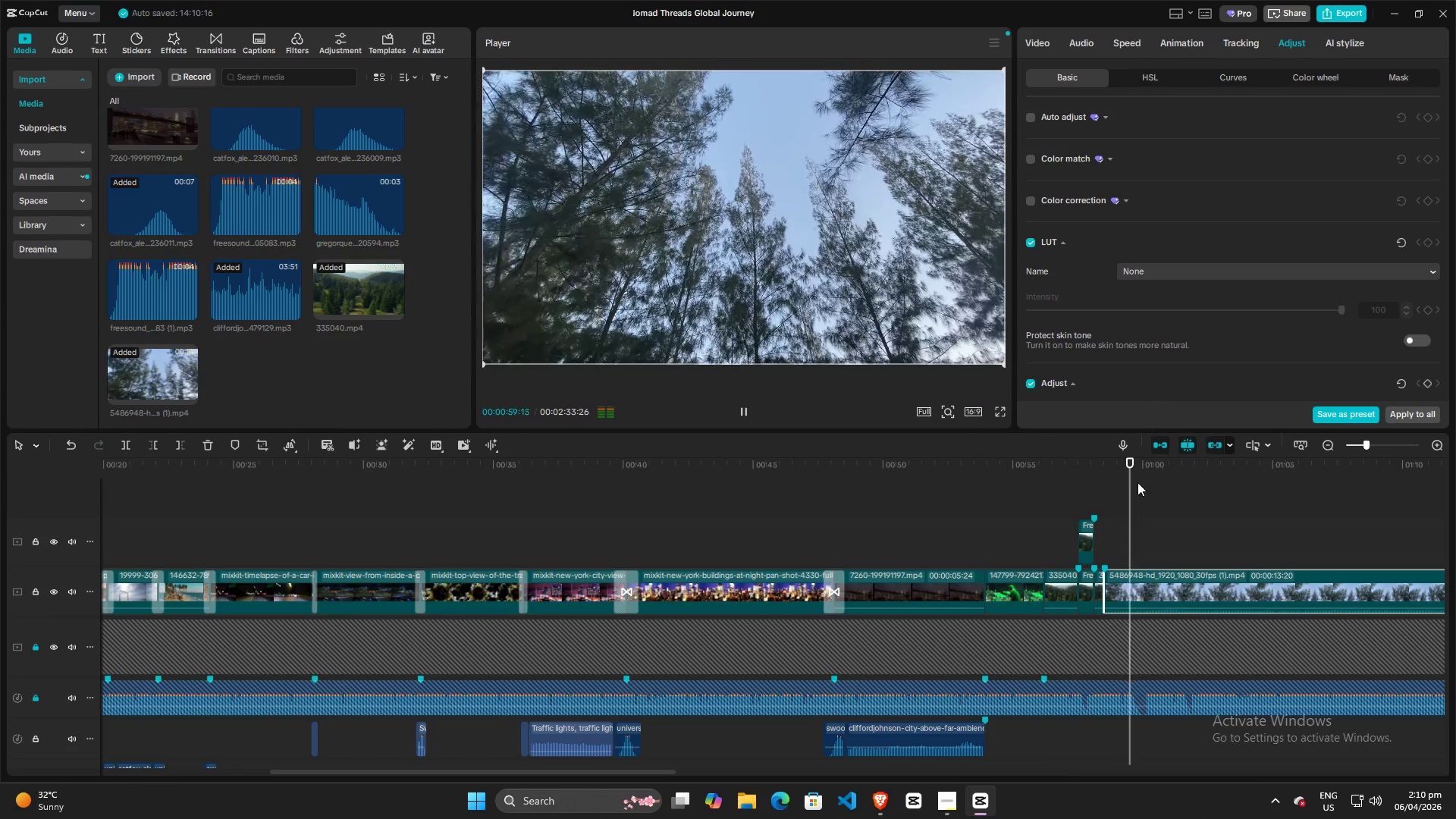 
key(Space)
 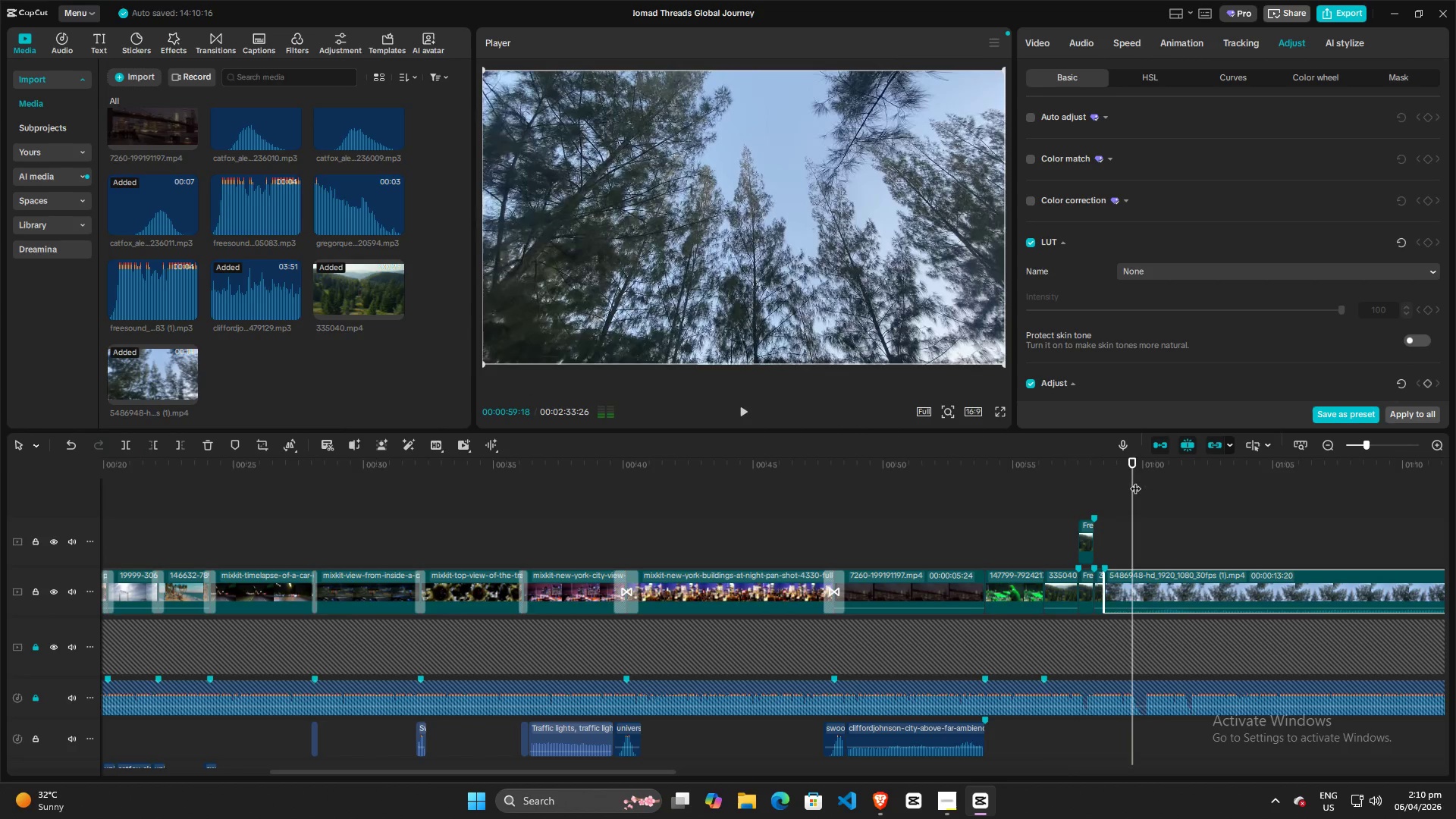 
left_click_drag(start_coordinate=[1135, 481], to_coordinate=[1093, 484])
 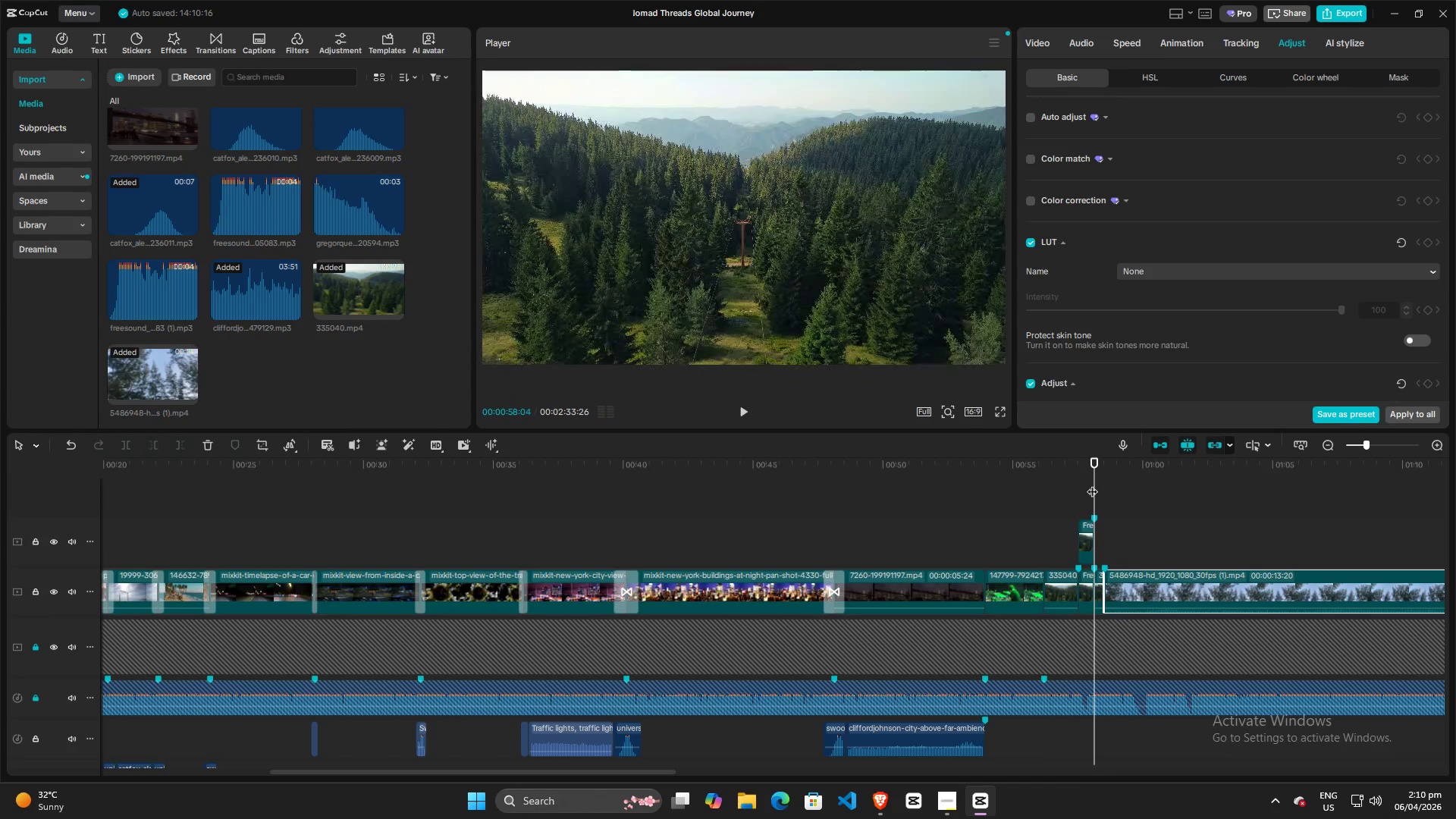 
key(Space)
 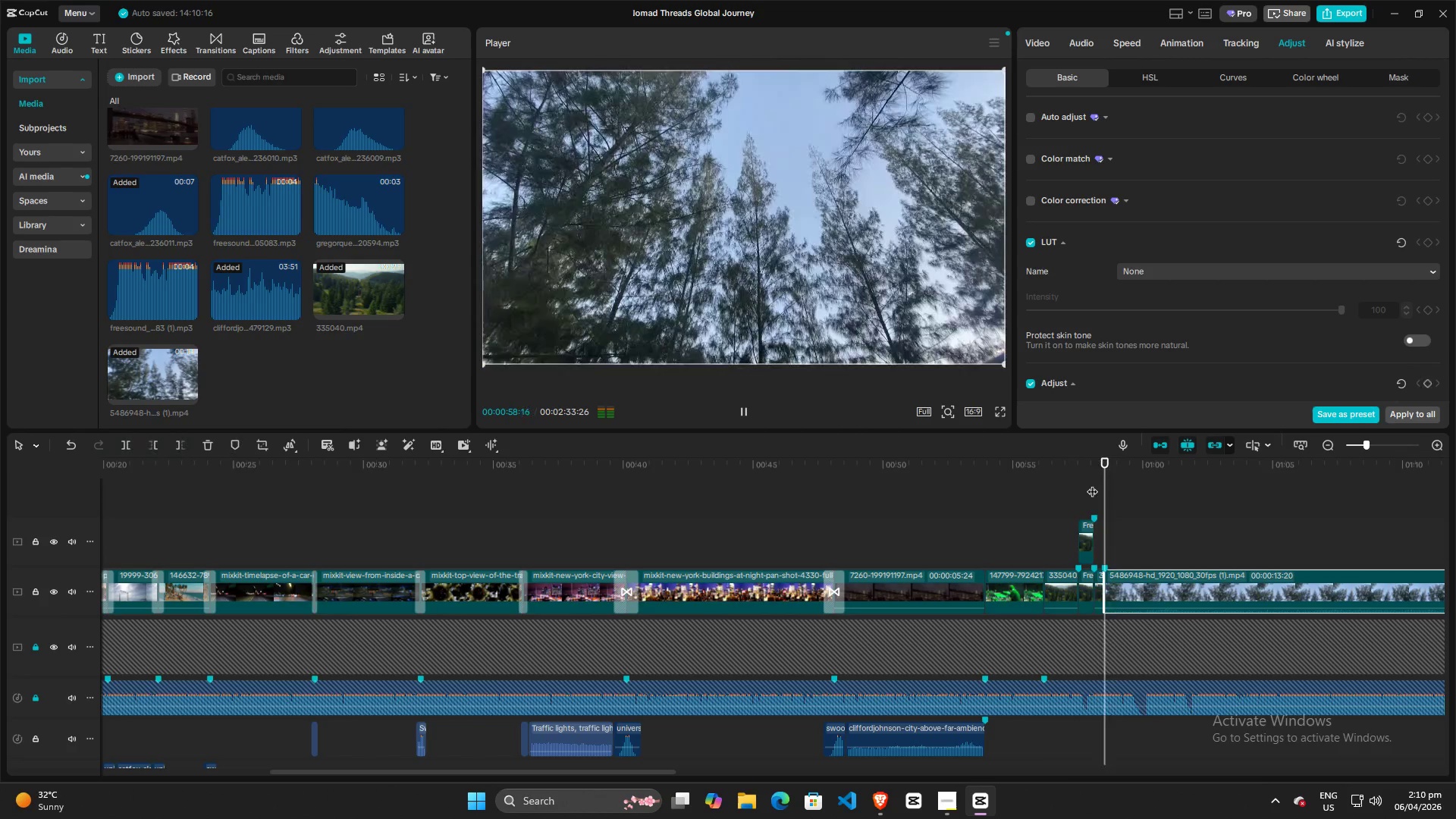 
key(Space)
 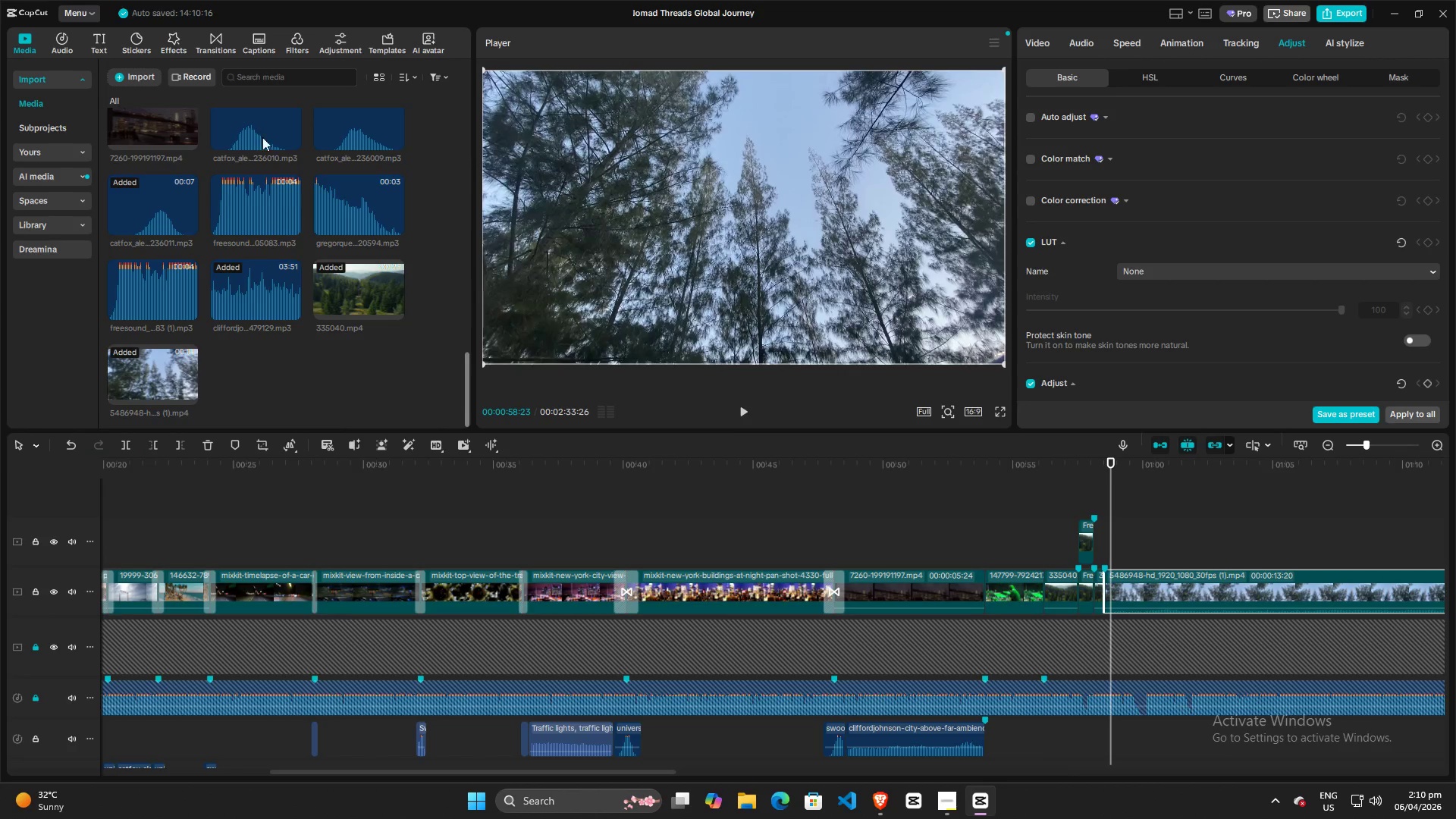 
left_click([218, 40])
 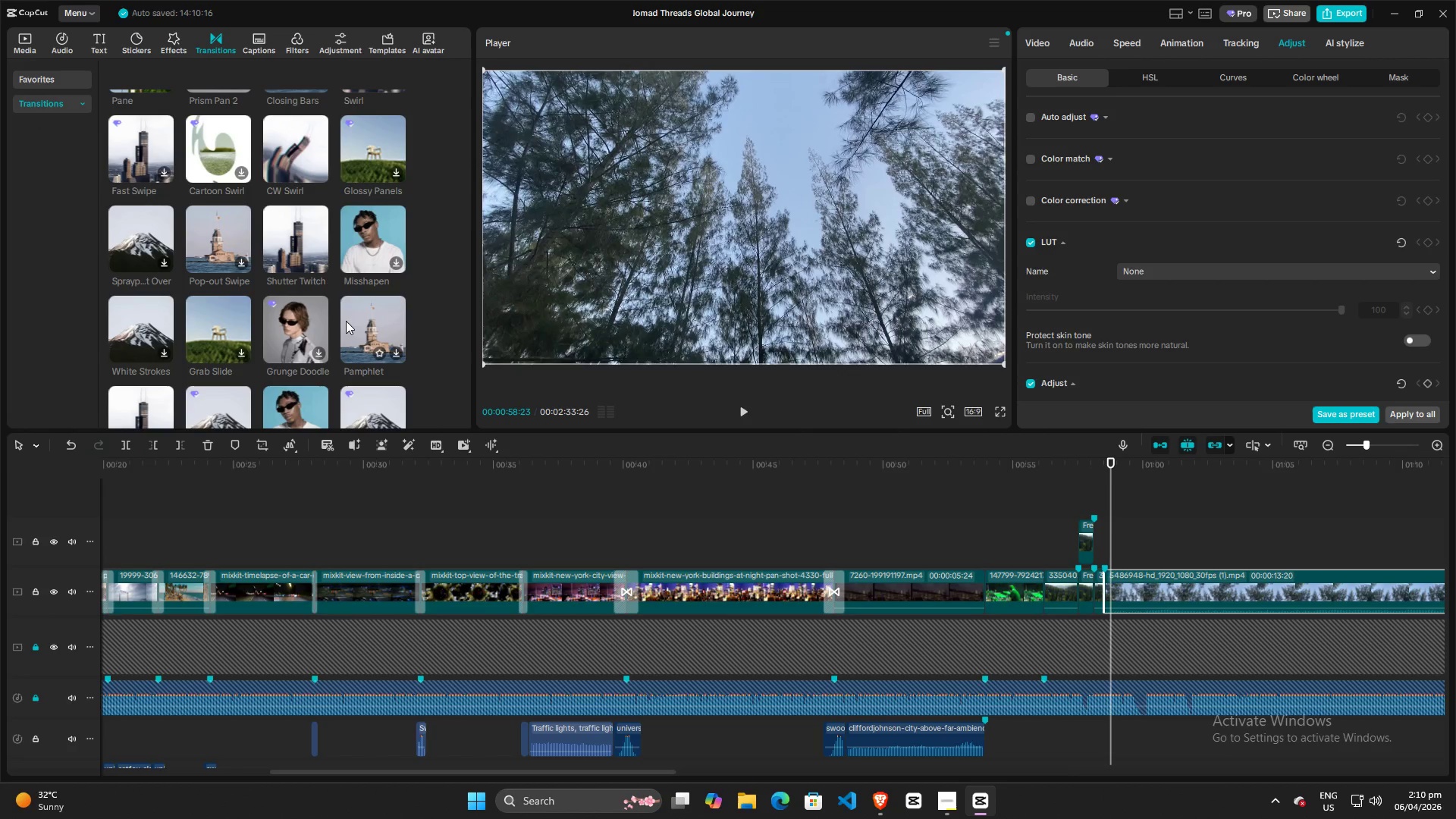 
scroll: coordinate [346, 322], scroll_direction: up, amount: 5.0
 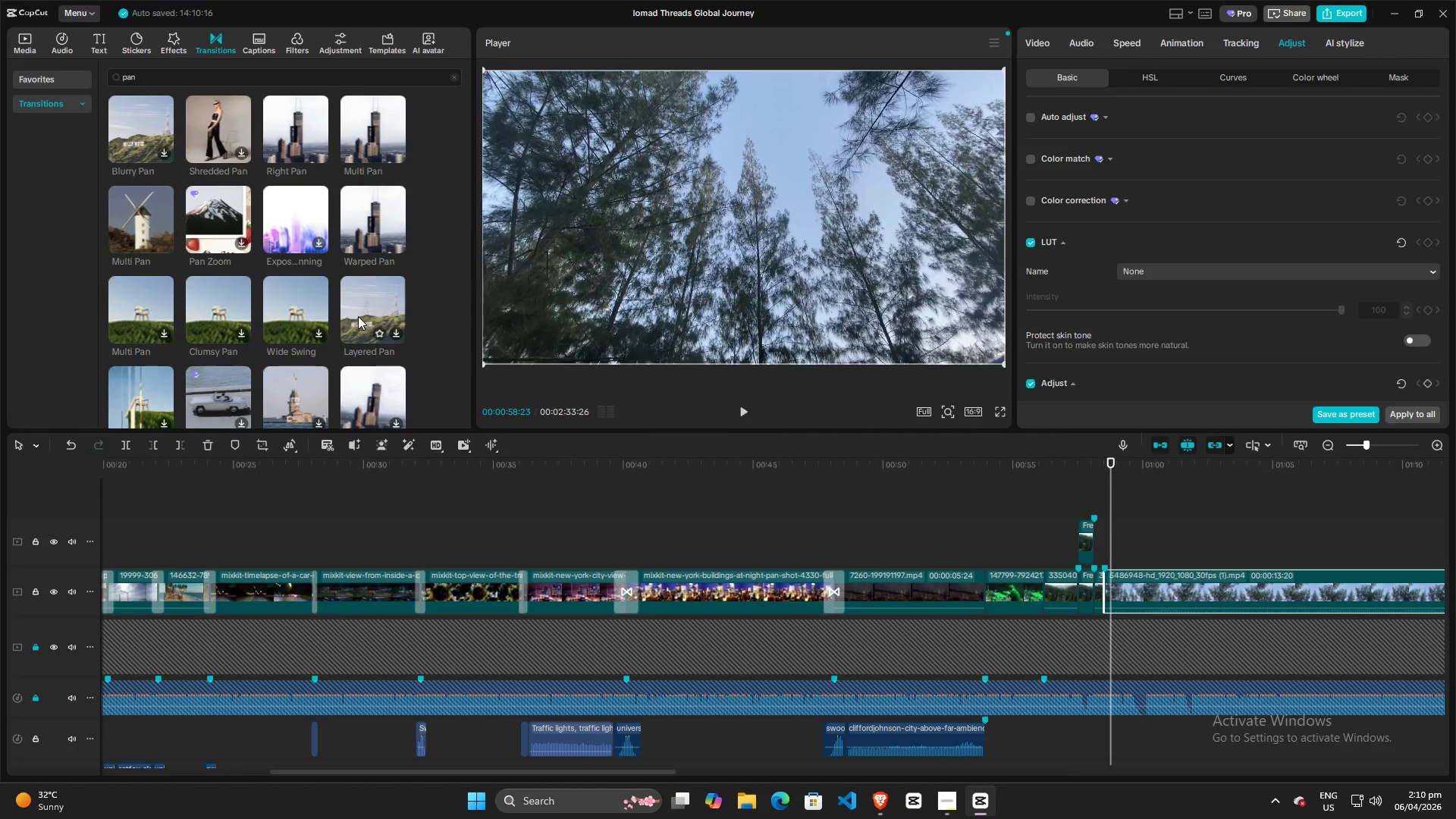 
scroll: coordinate [358, 316], scroll_direction: down, amount: 4.0
 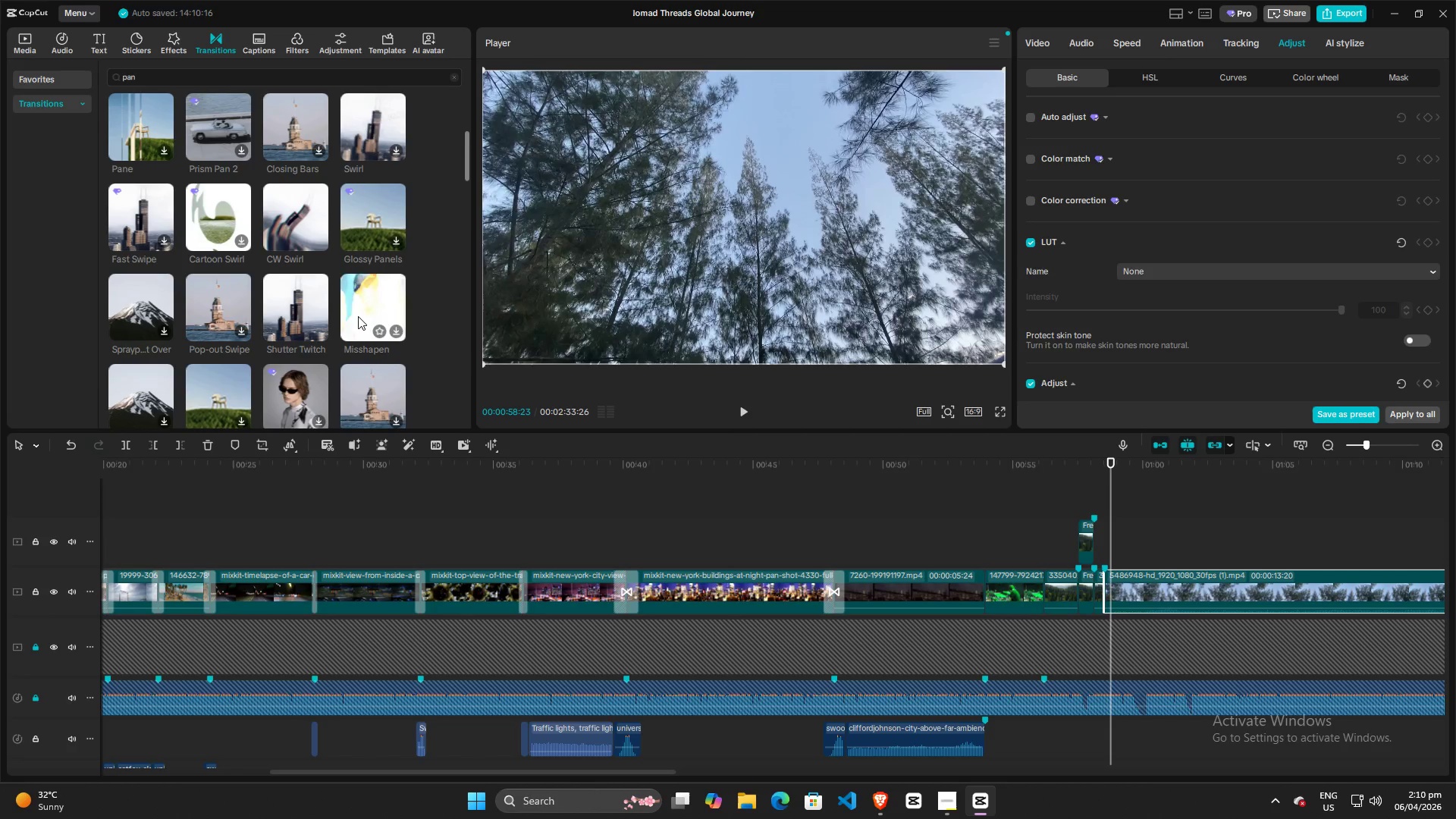 
scroll: coordinate [358, 316], scroll_direction: none, amount: 0.0
 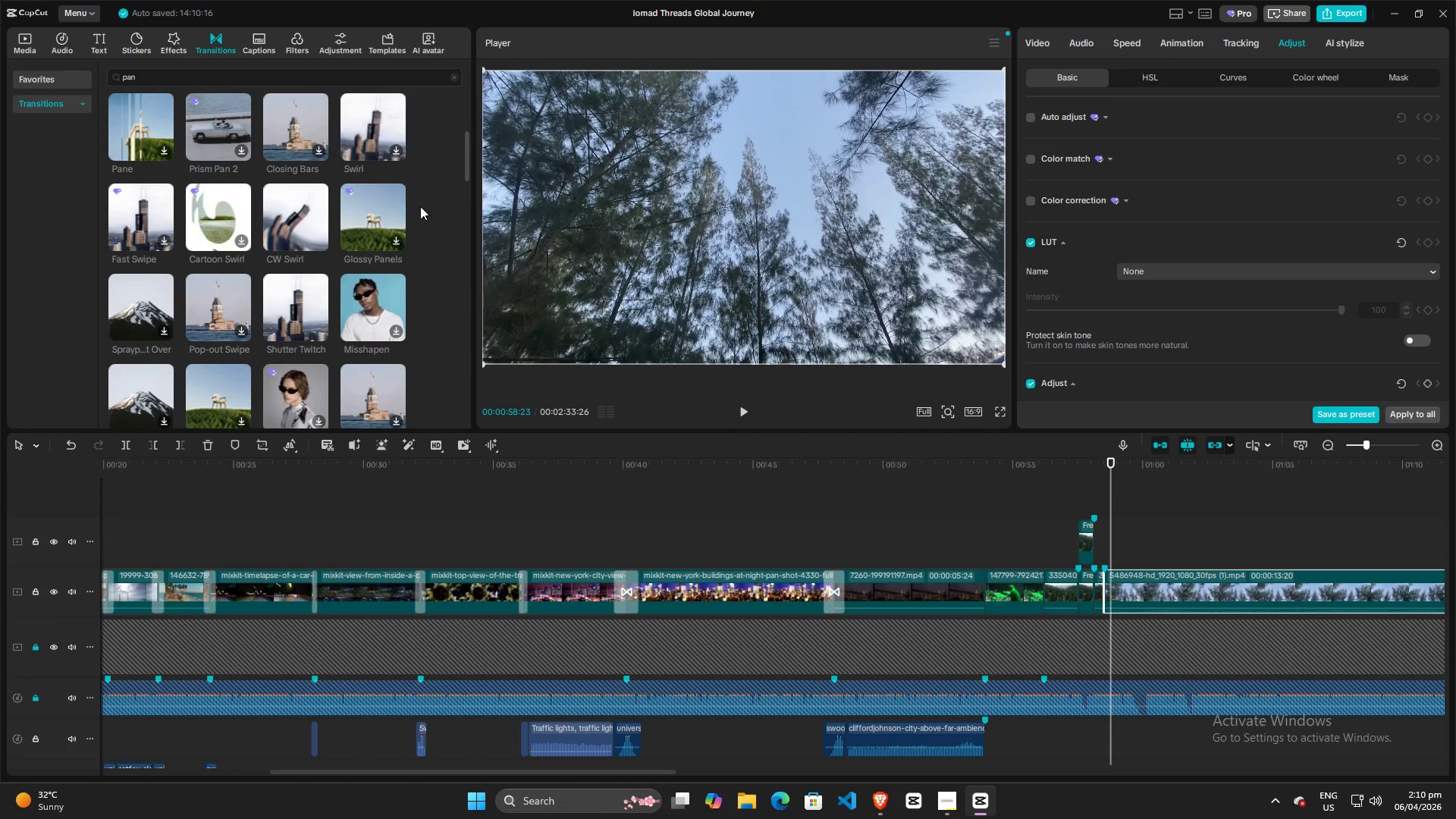 
scroll: coordinate [375, 212], scroll_direction: down, amount: 5.0
 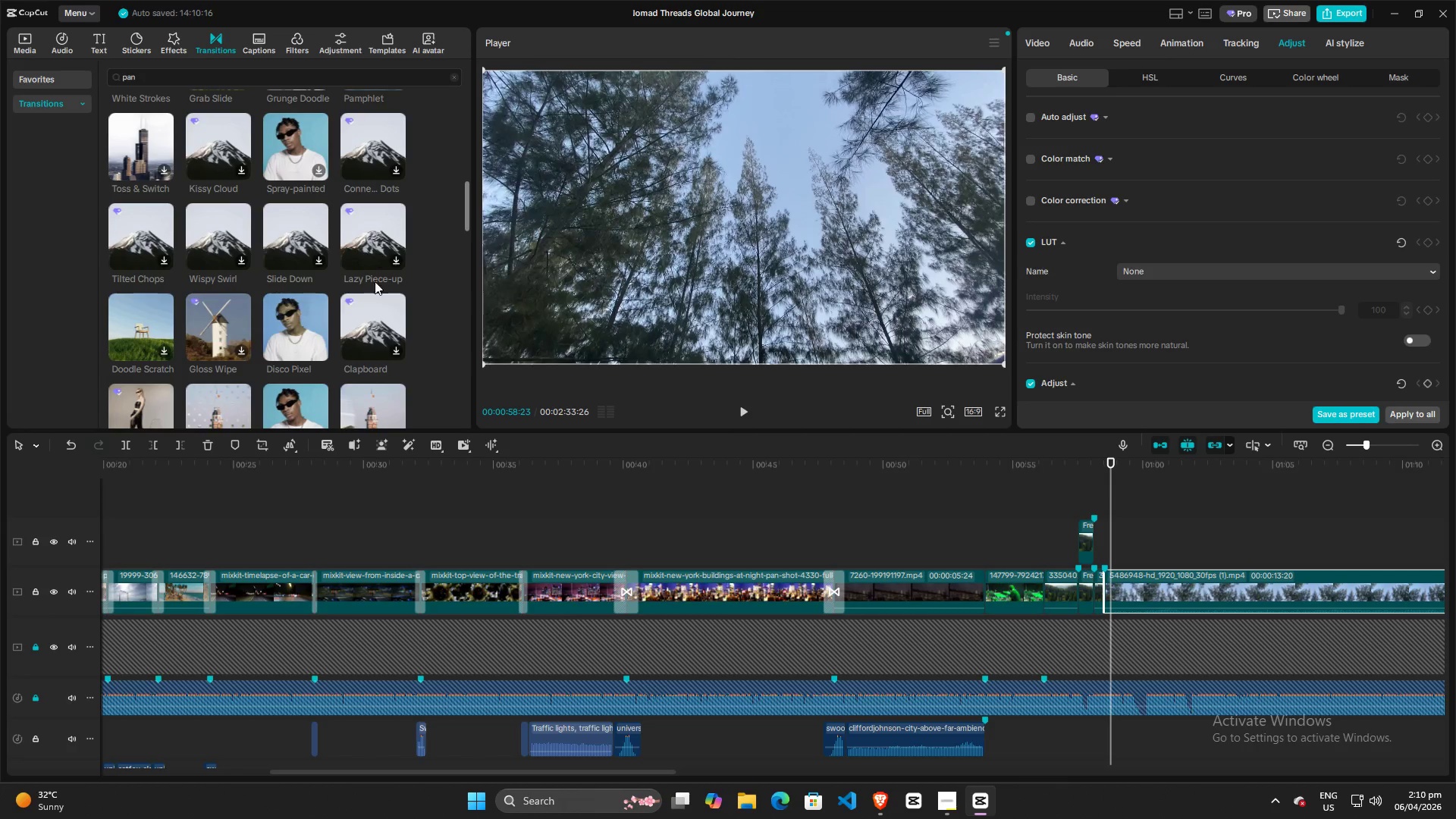 
scroll: coordinate [378, 337], scroll_direction: up, amount: 4.0
 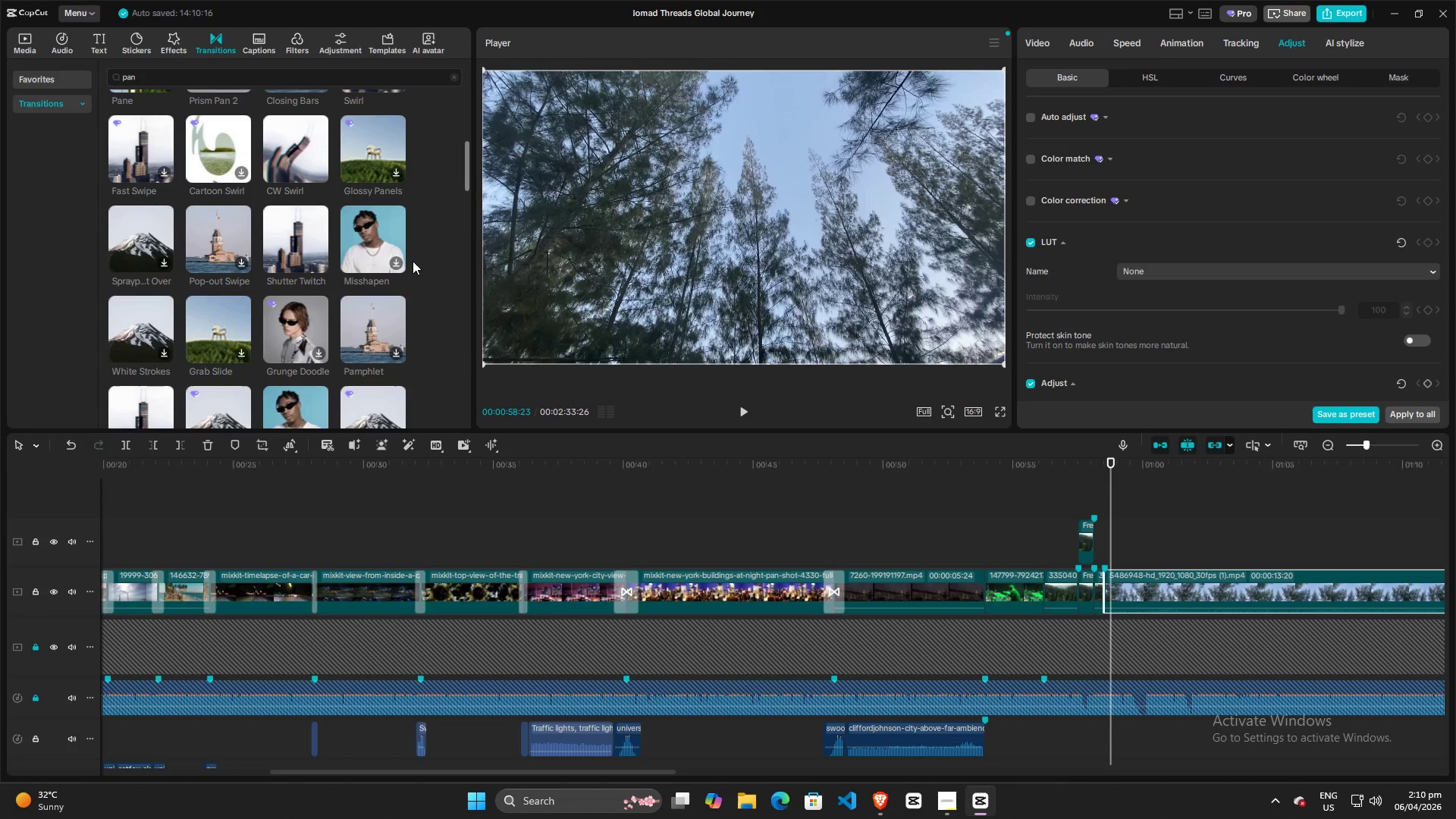 
left_click([419, 250])
 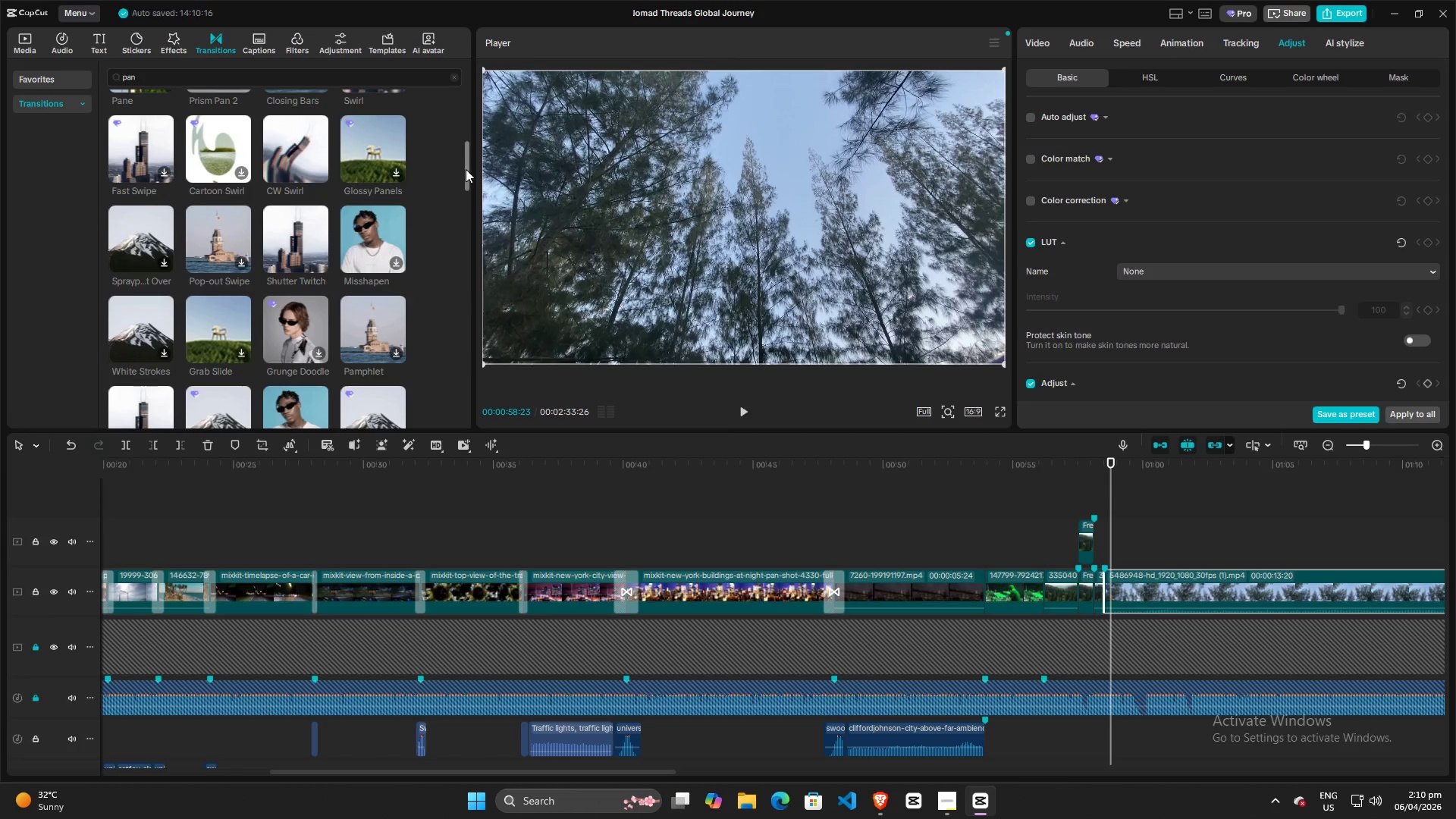 
left_click_drag(start_coordinate=[466, 169], to_coordinate=[465, 188])
 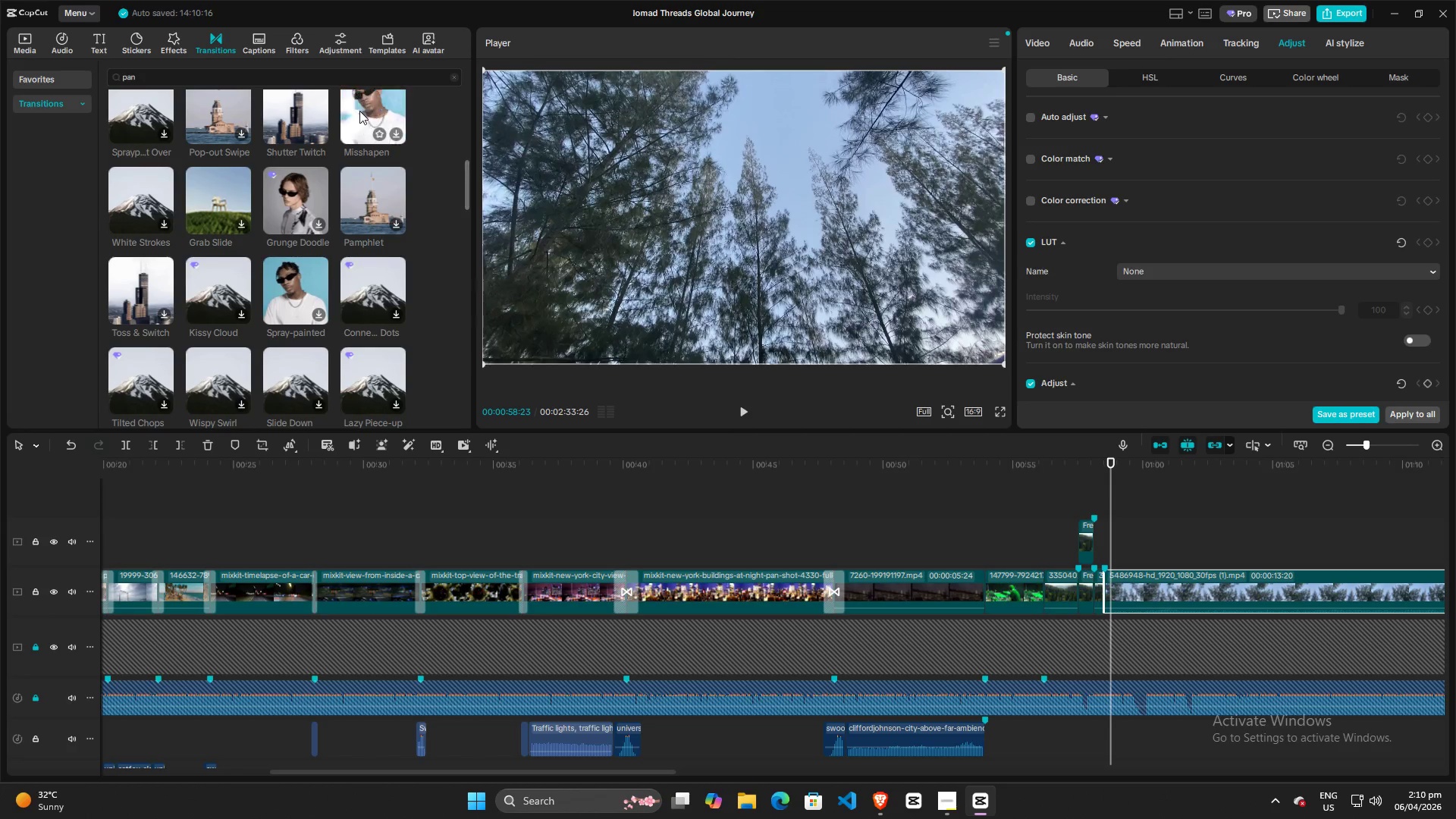 
left_click_drag(start_coordinate=[359, 111], to_coordinate=[1091, 594])
 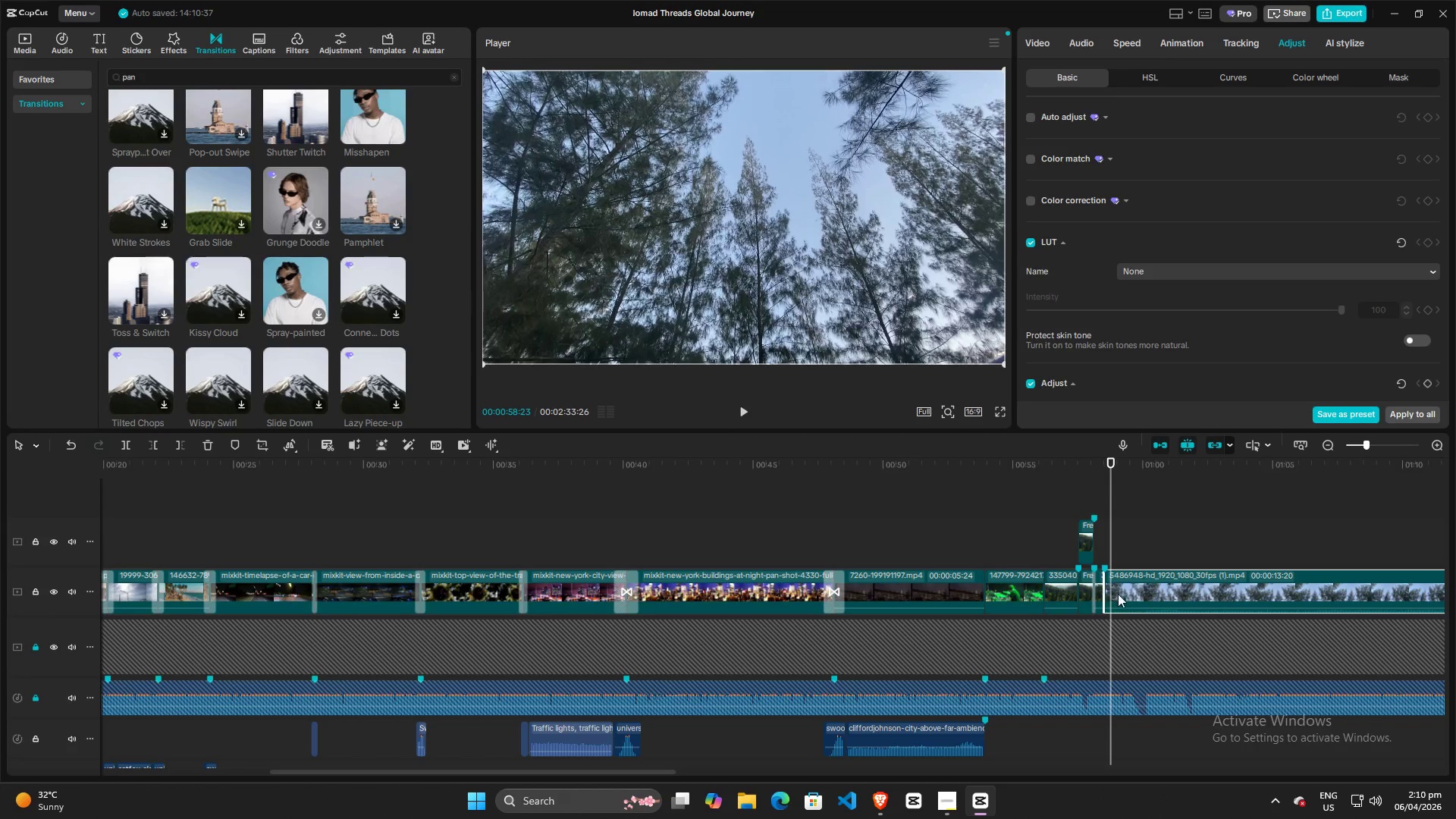 
hold_key(key=ControlLeft, duration=1.5)
hold_key(key=ControlLeft, duration=1.22)
scroll: coordinate [1135, 570], scroll_direction: up, amount: 42.0
 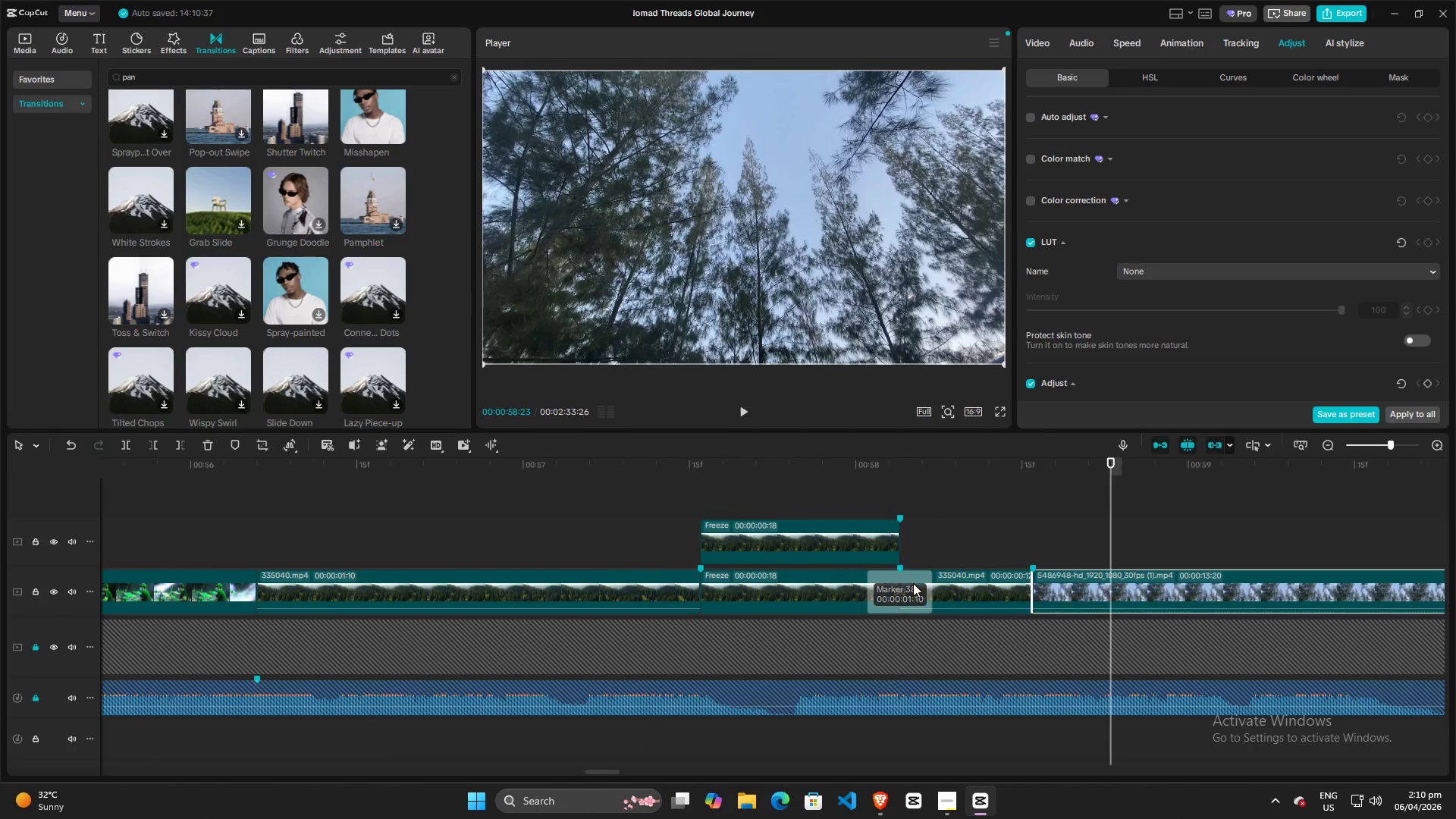 
left_click_drag(start_coordinate=[913, 583], to_coordinate=[1003, 582])
 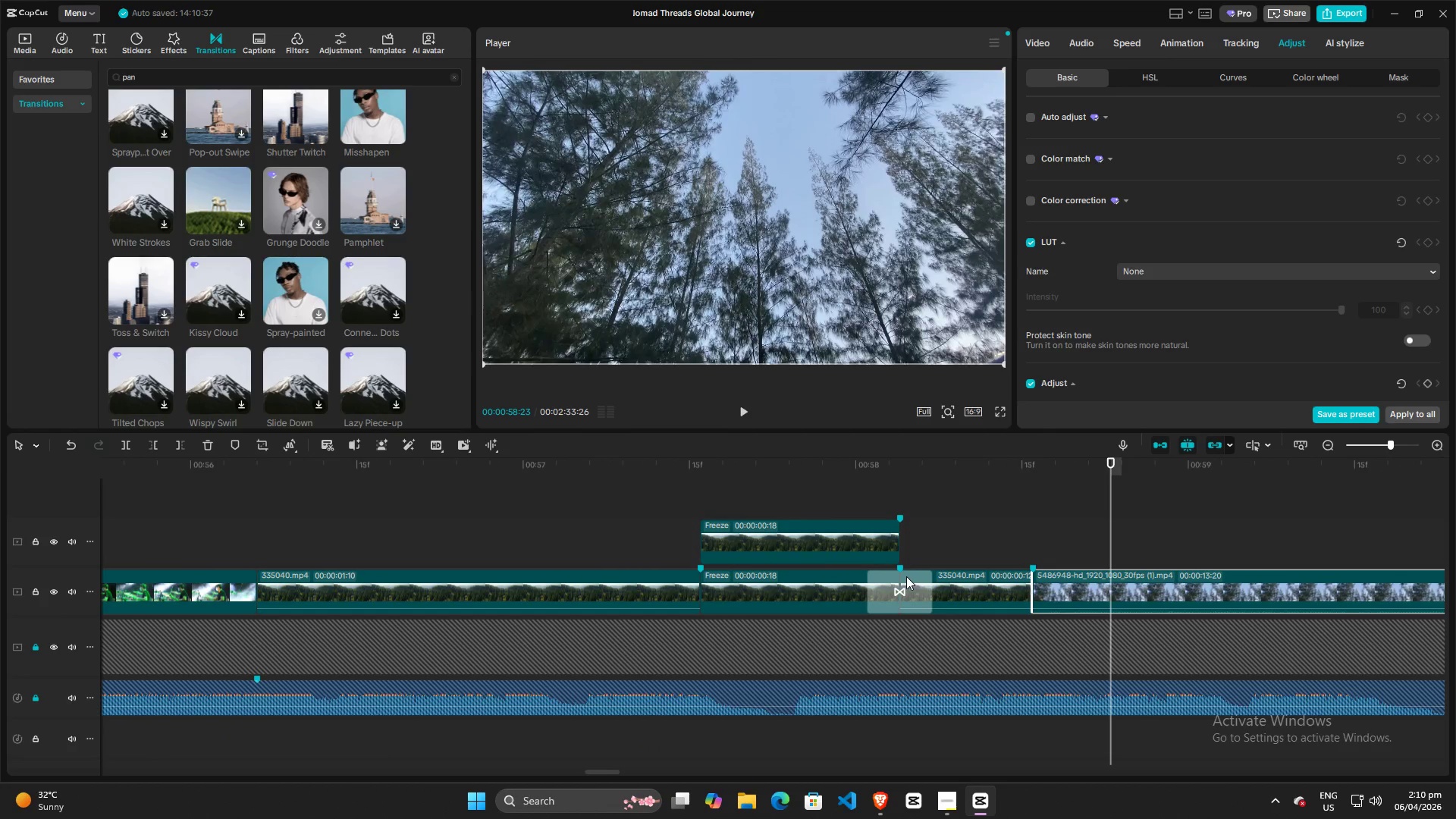 
left_click([906, 576])
 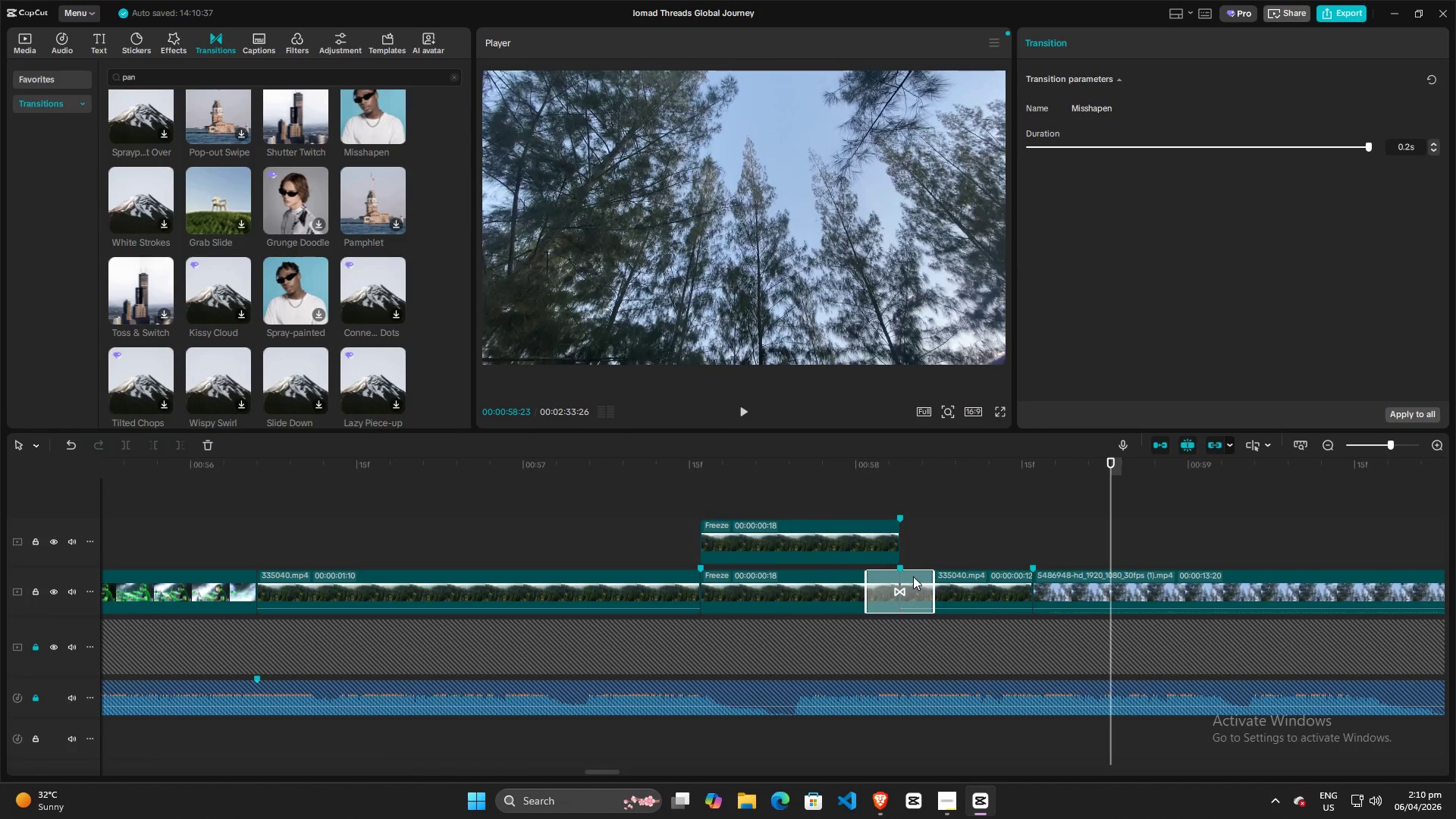 
left_click_drag(start_coordinate=[913, 577], to_coordinate=[922, 570])
 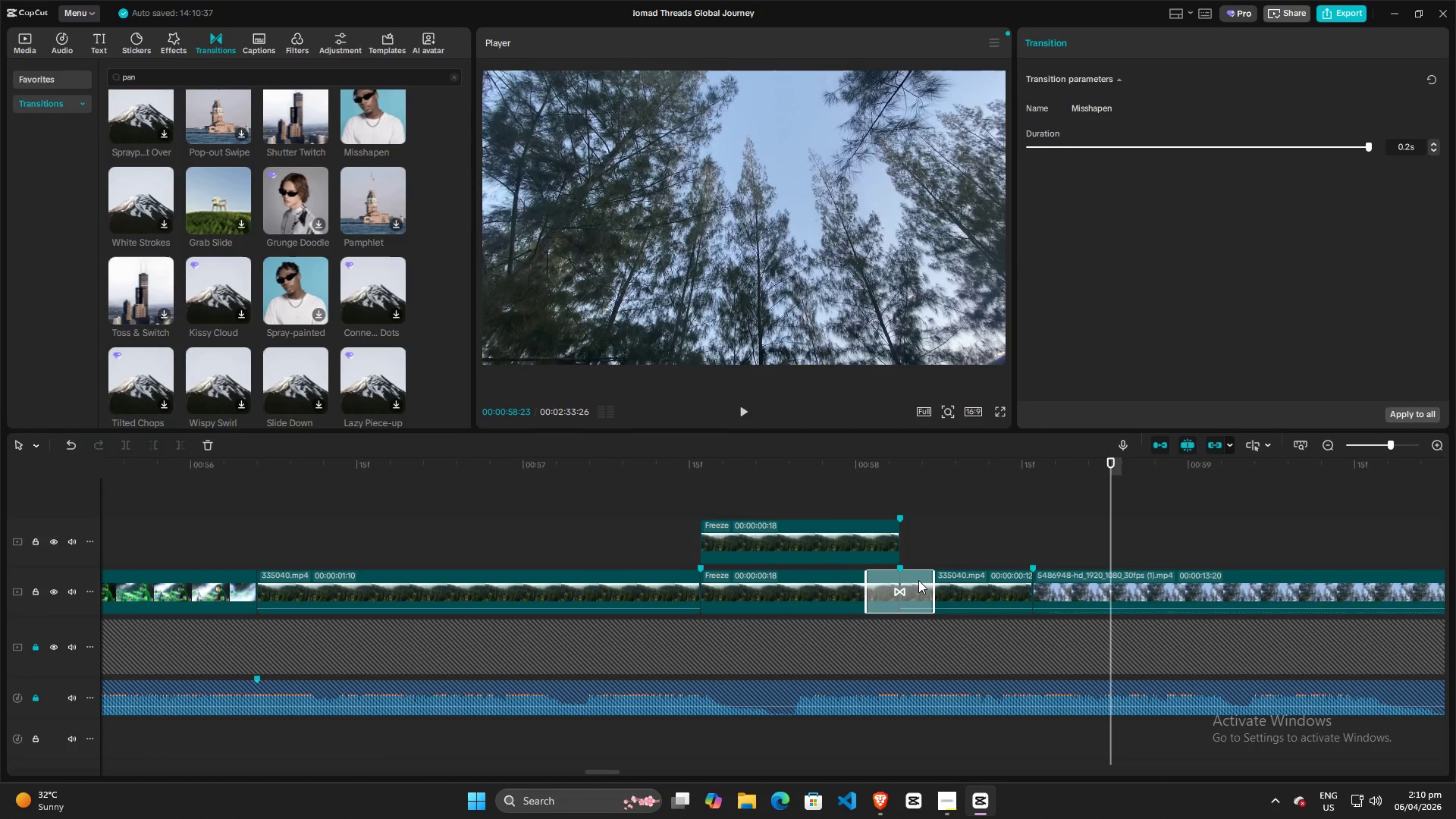 
left_click_drag(start_coordinate=[918, 581], to_coordinate=[890, 542])
 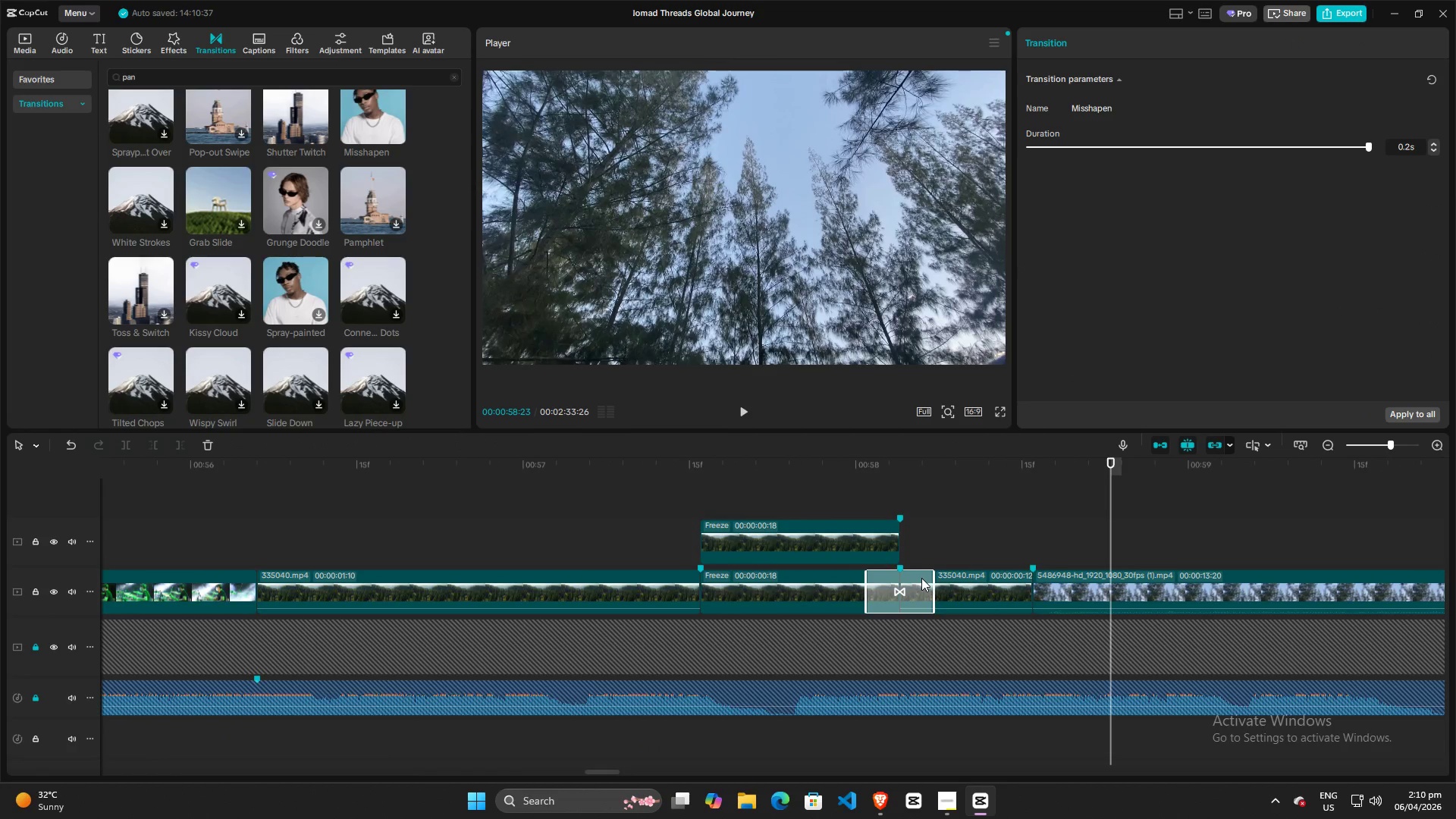 
left_click([921, 578])
 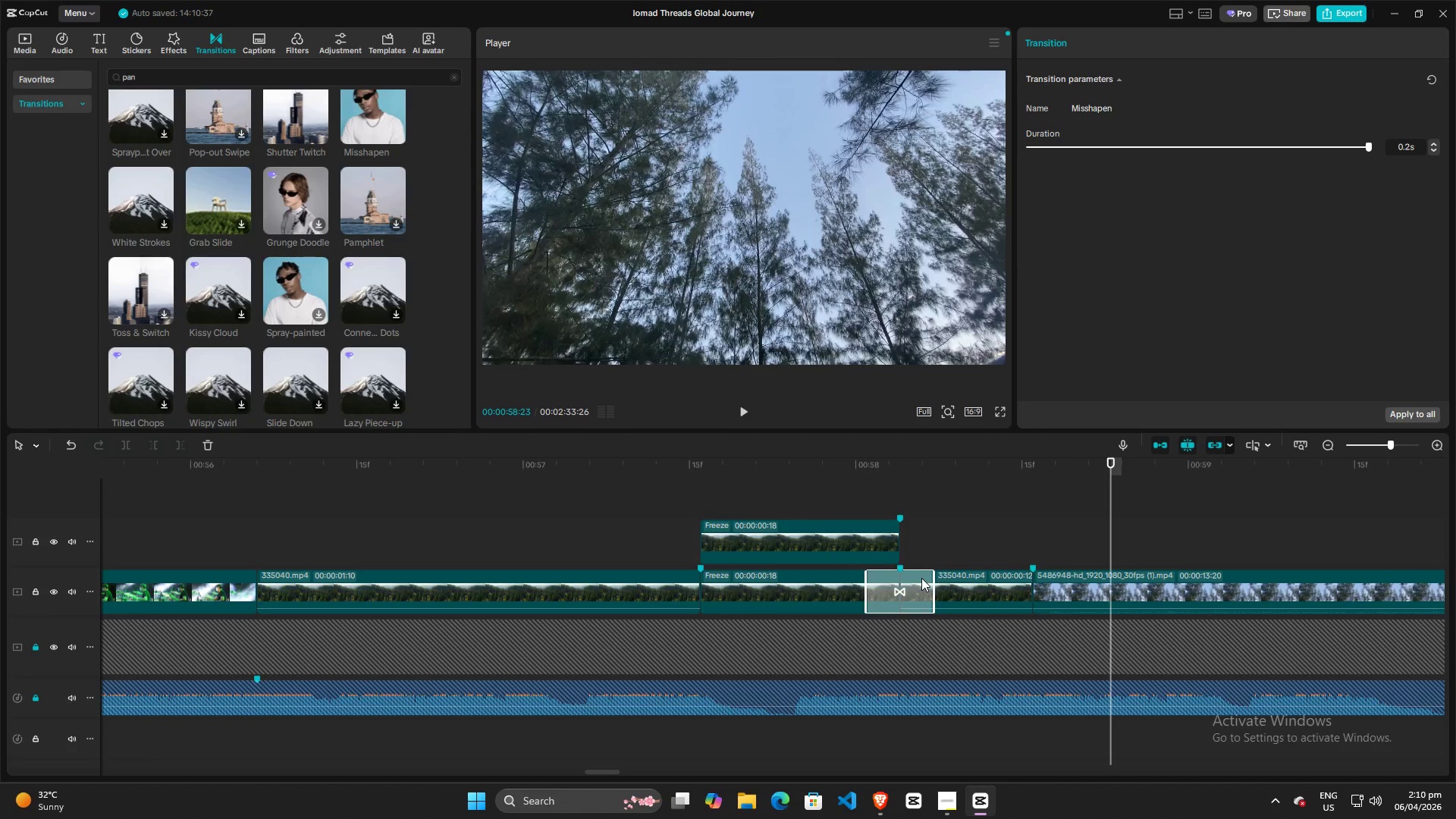 
key(Backspace)
 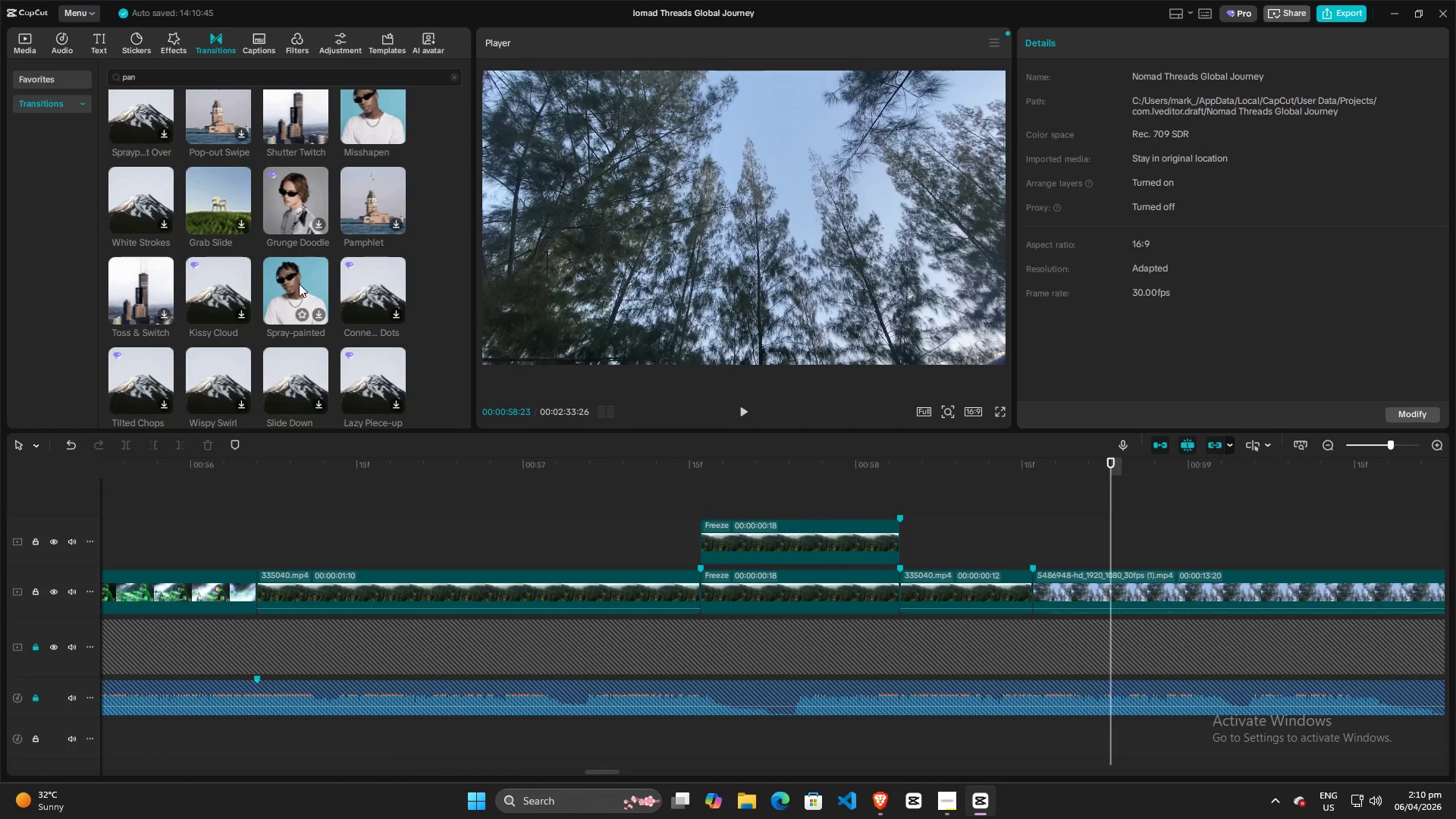 
mouse_move([155, 310])
 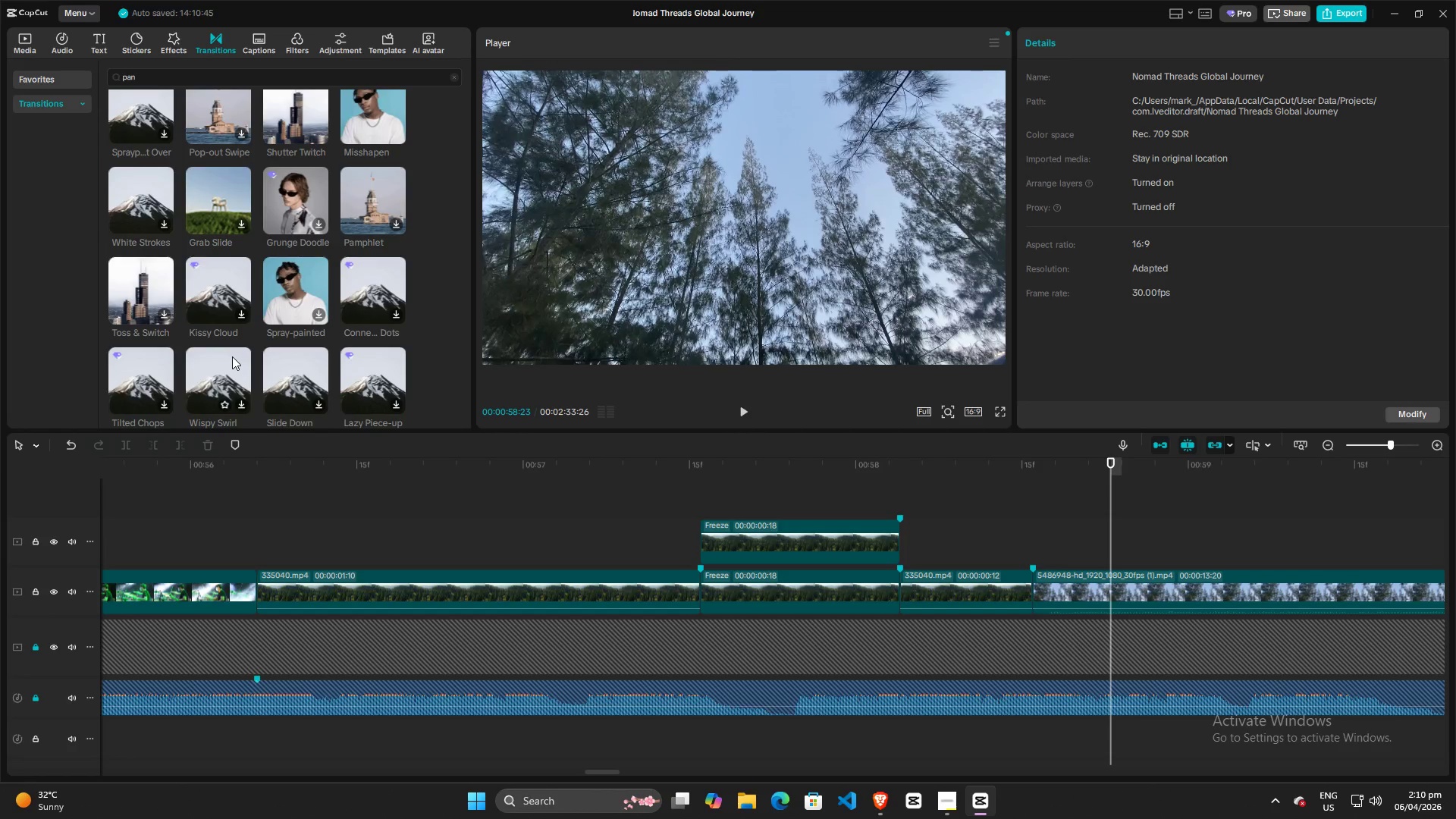 
scroll: coordinate [241, 275], scroll_direction: down, amount: 5.0
 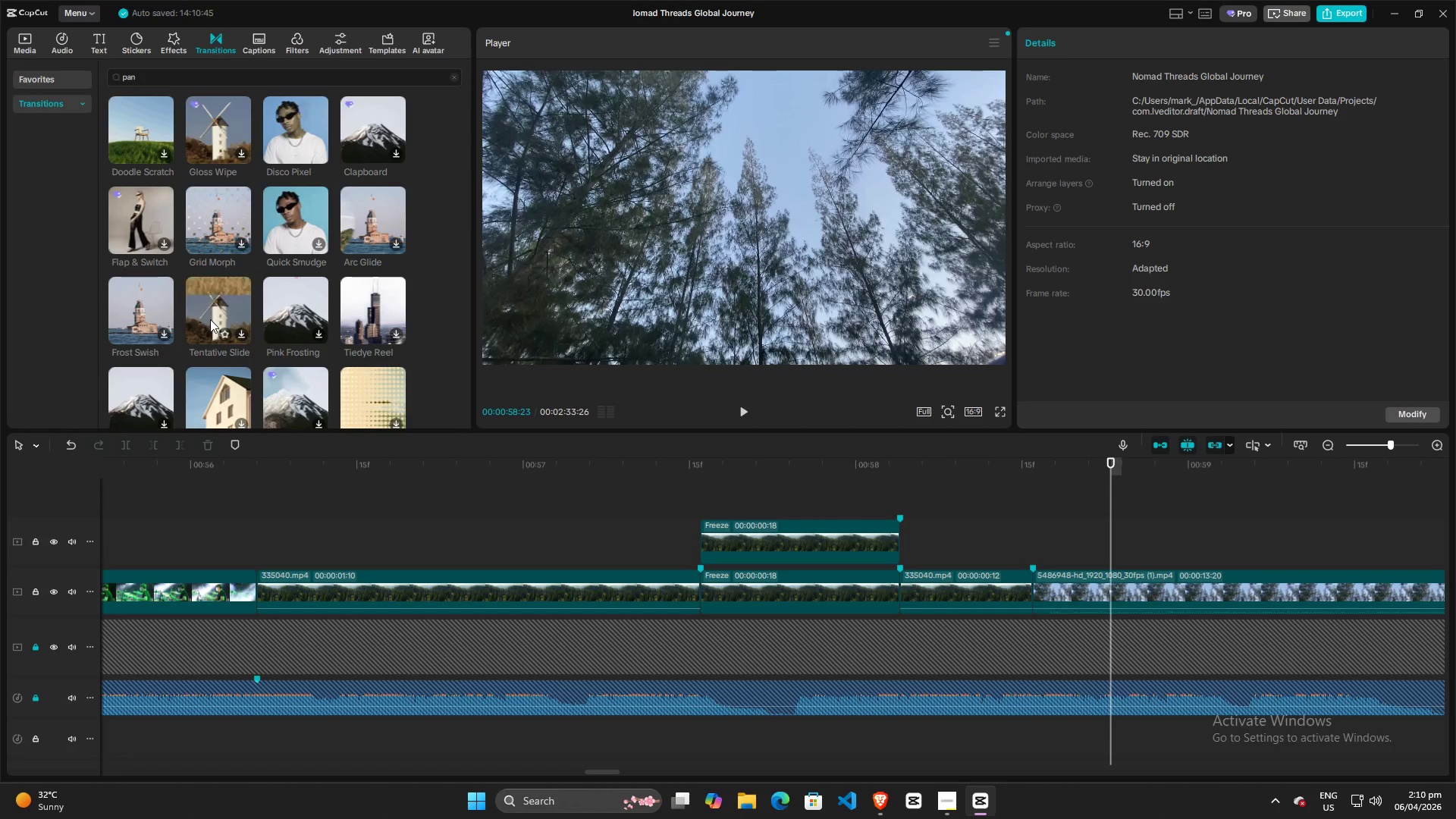 
wait(7.11)
 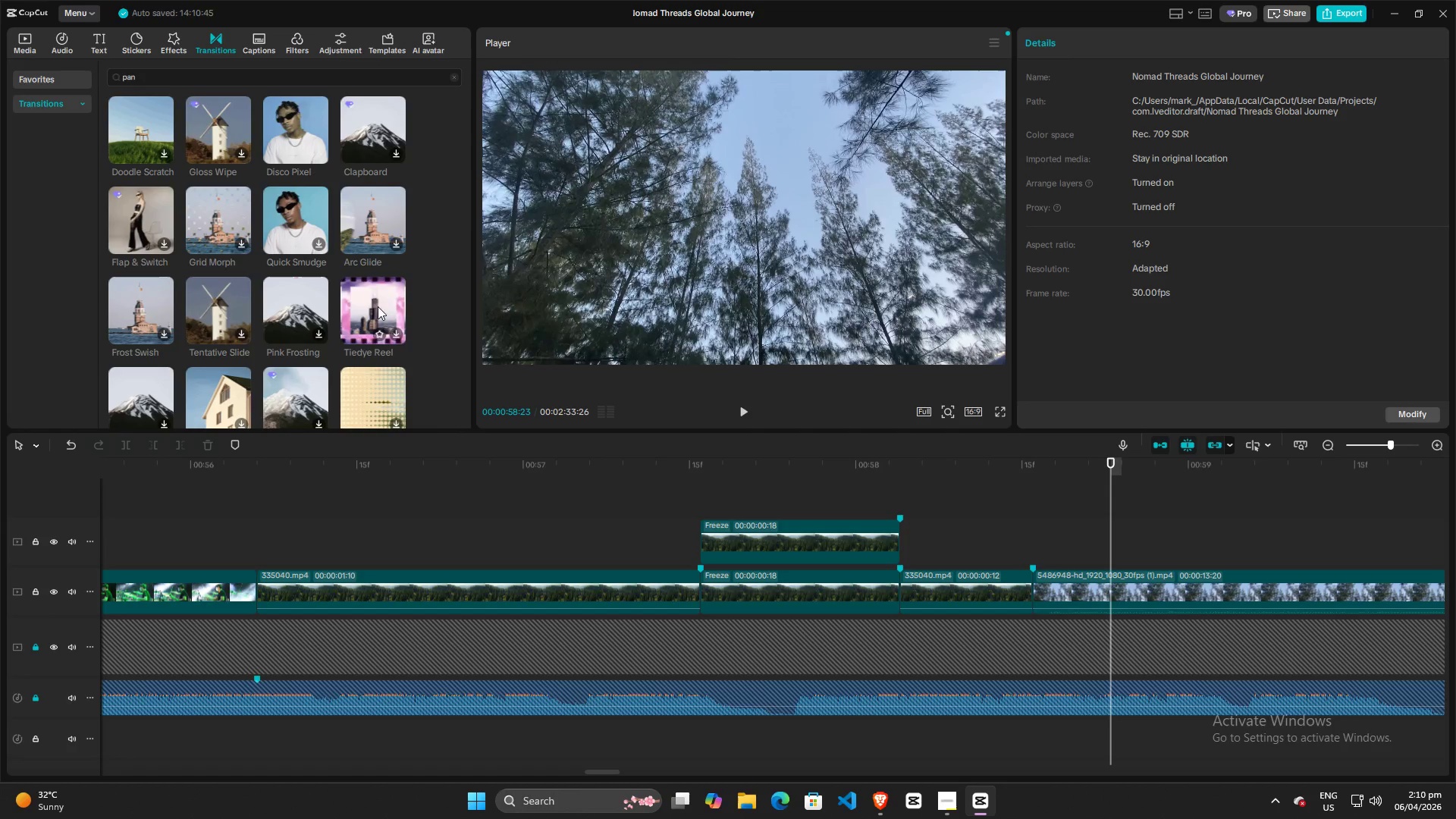 
left_click_drag(start_coordinate=[214, 307], to_coordinate=[1005, 587])
 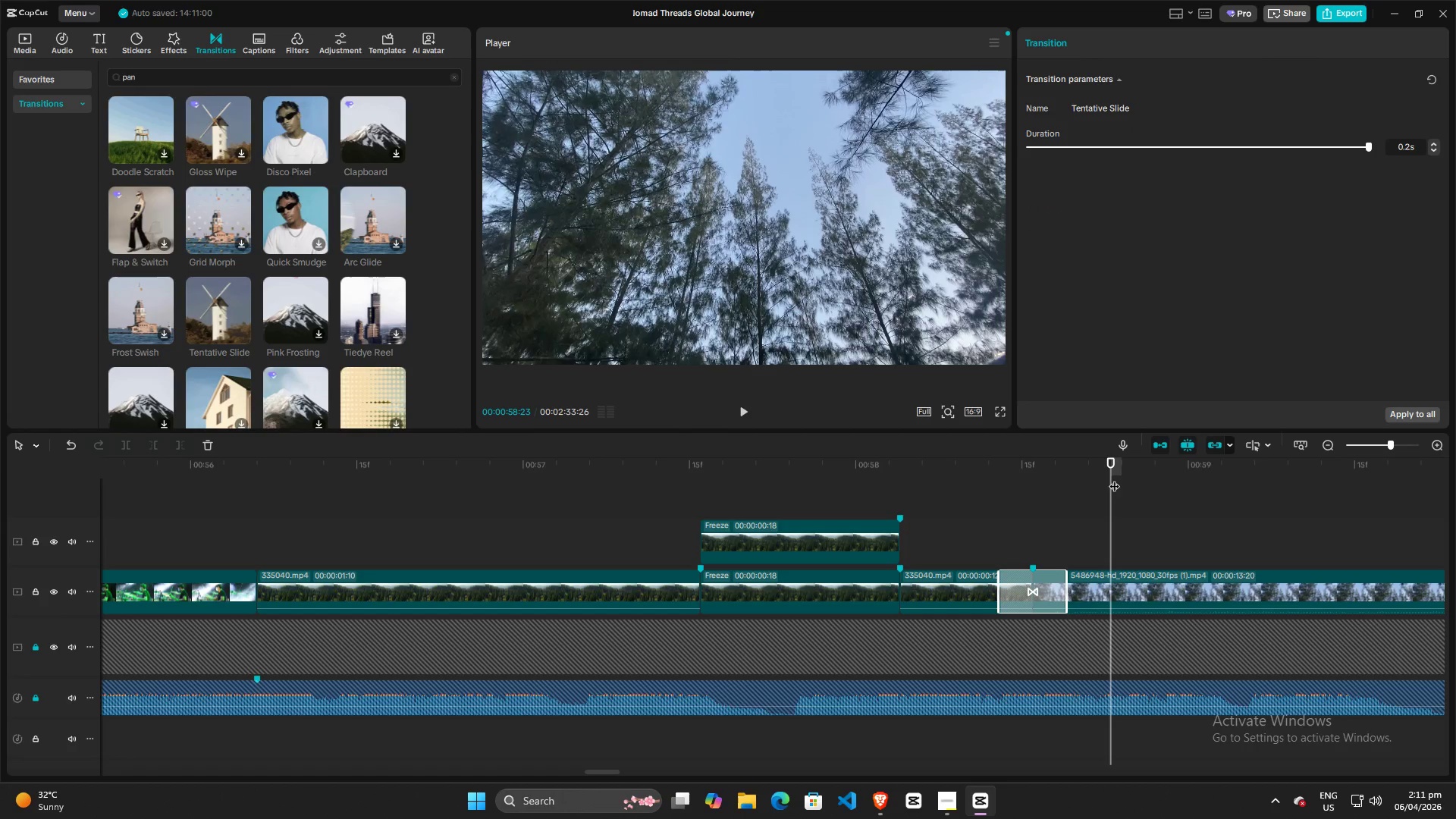 
left_click_drag(start_coordinate=[1115, 478], to_coordinate=[817, 482])
 